 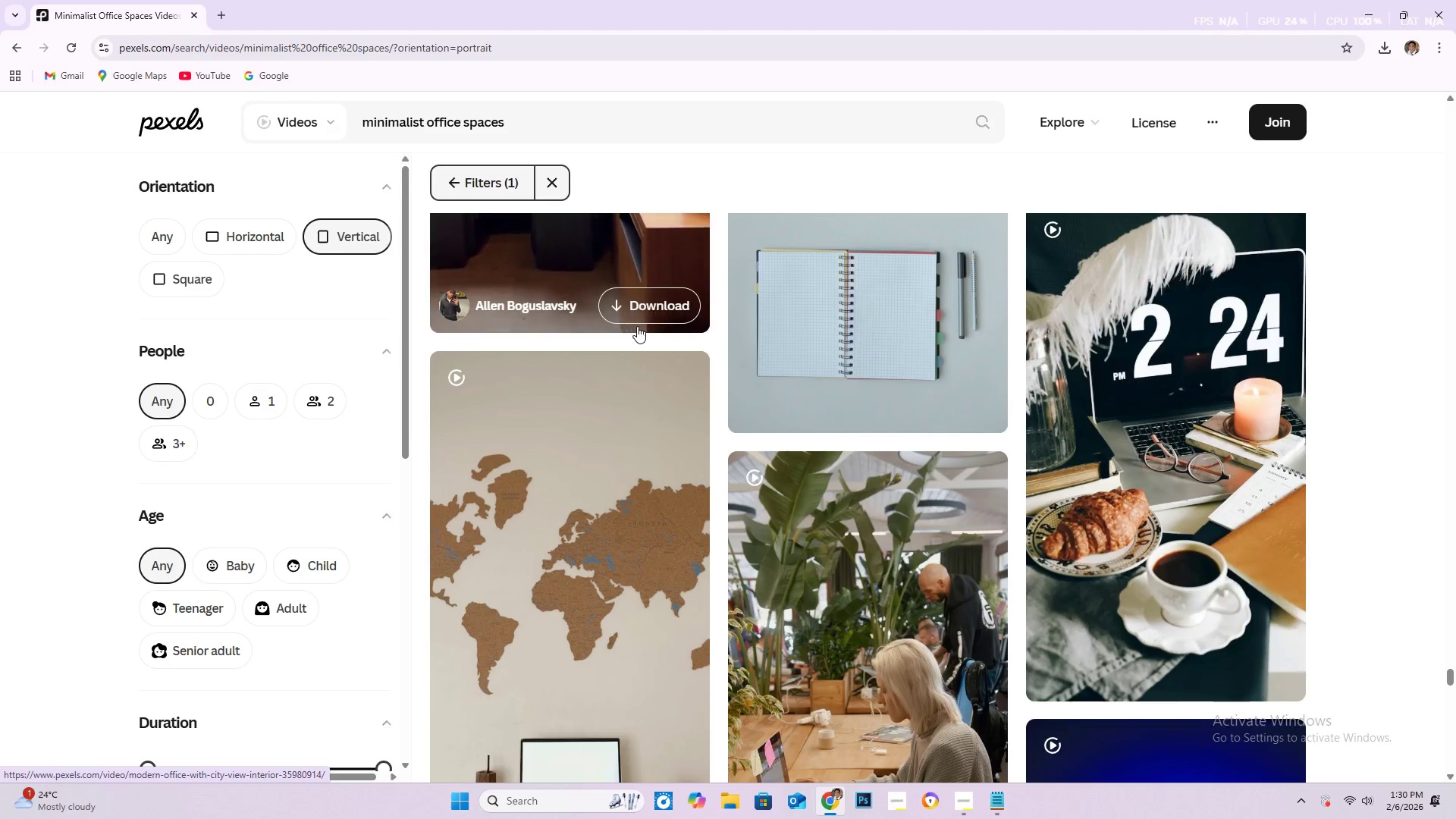 
scroll: coordinate [673, 302], scroll_direction: down, amount: 44.0
 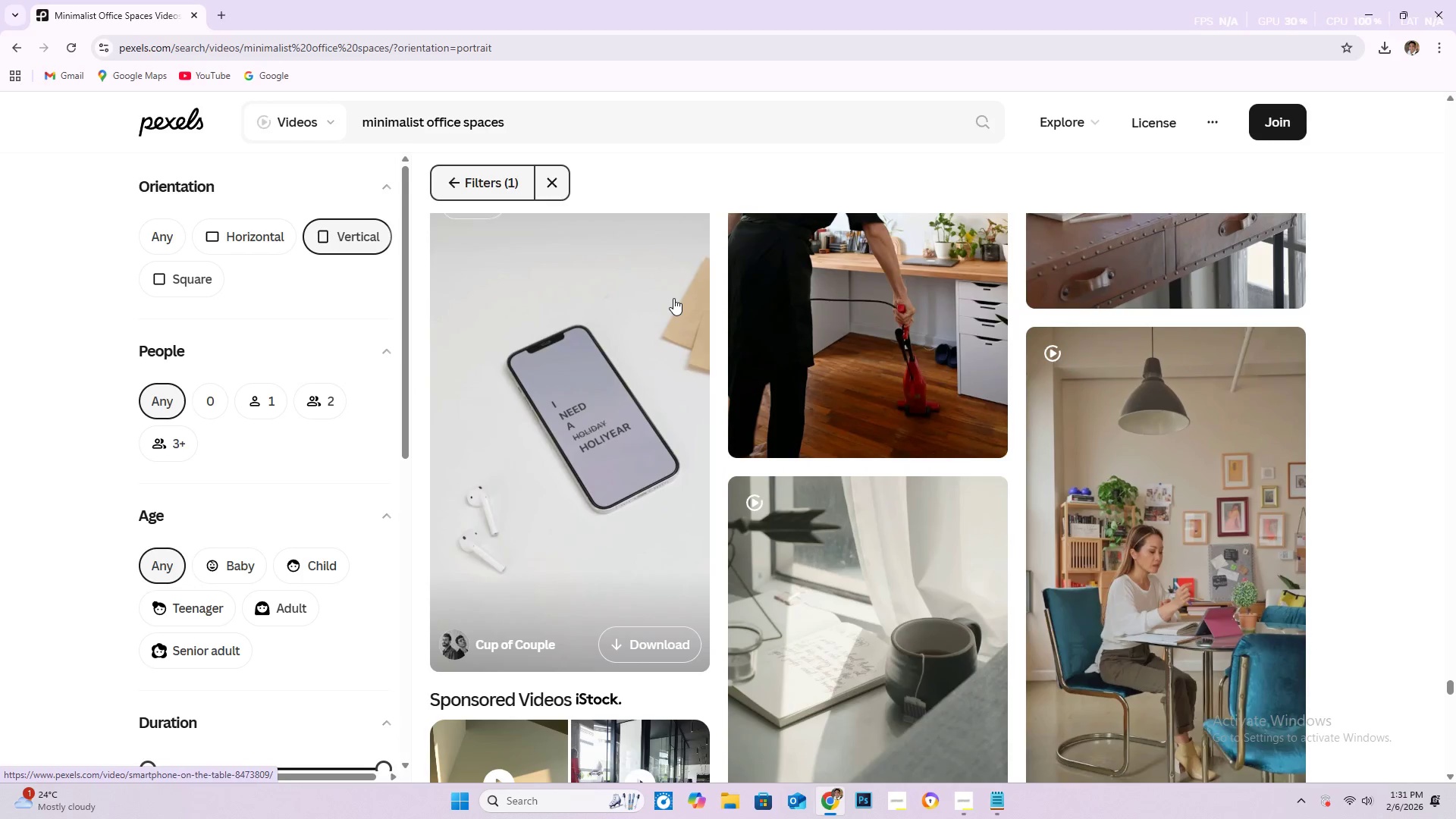 
scroll: coordinate [675, 281], scroll_direction: down, amount: 35.0
 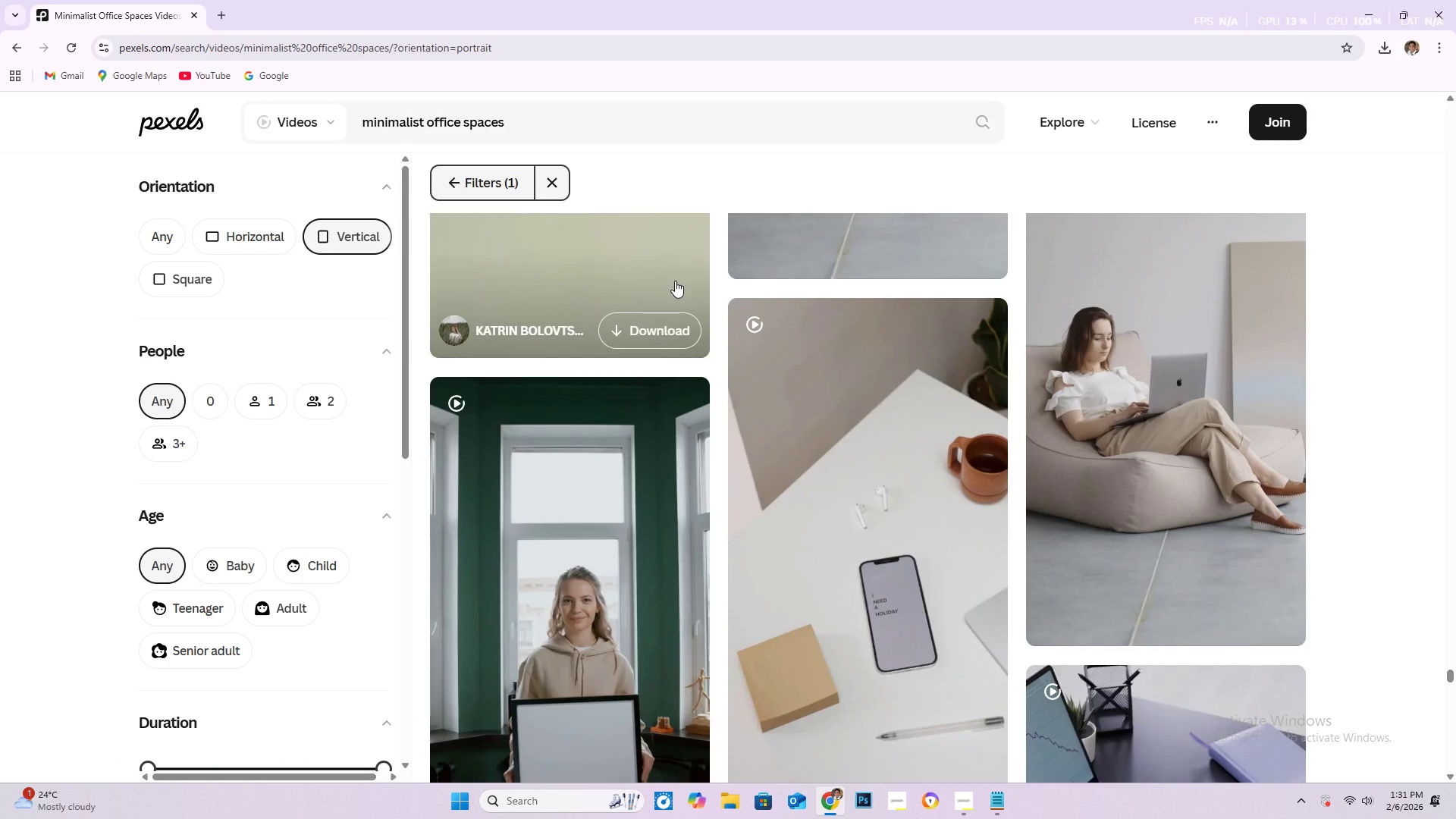 
scroll: coordinate [641, 288], scroll_direction: down, amount: 56.0
 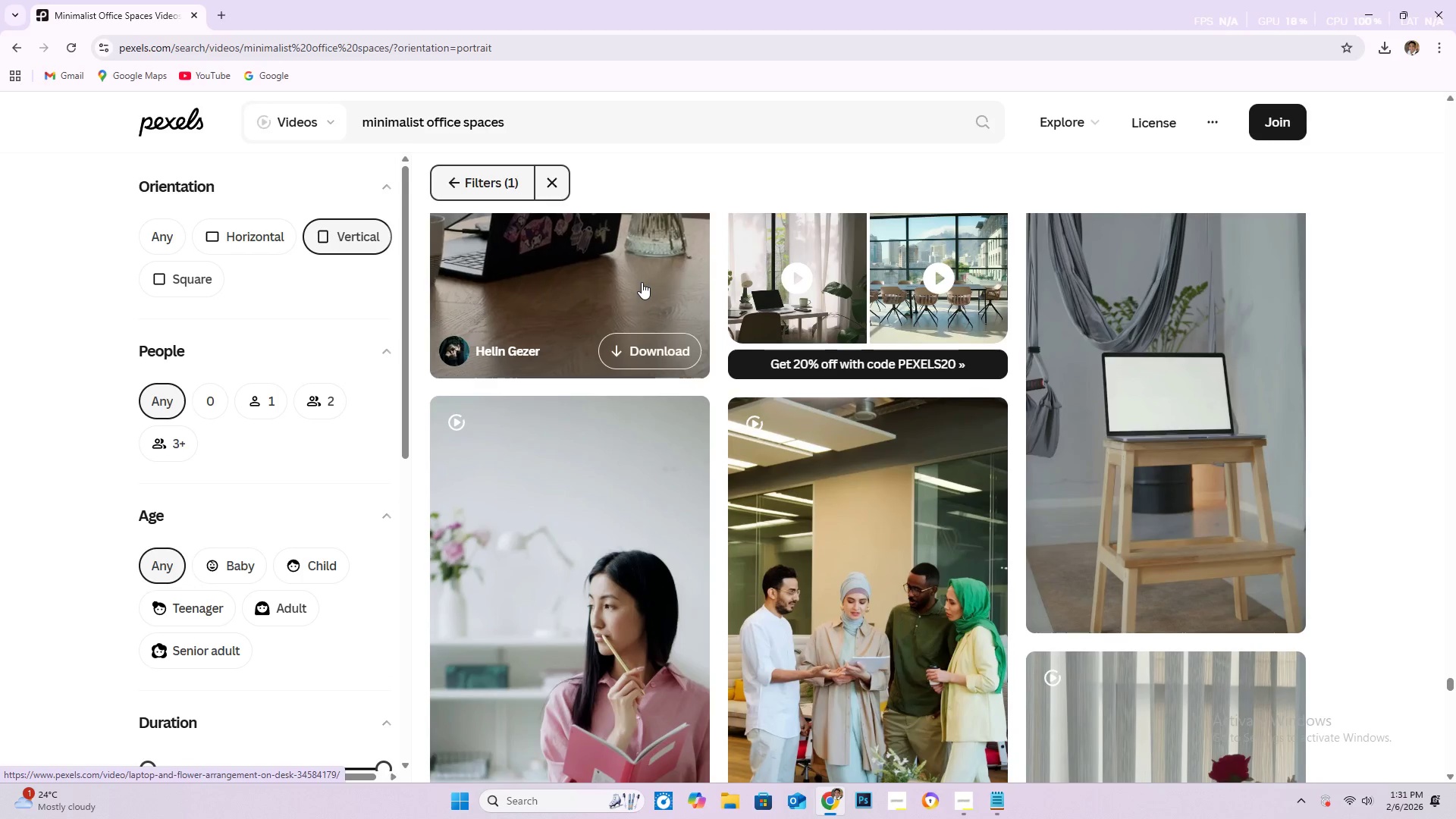 
scroll: coordinate [647, 266], scroll_direction: down, amount: 17.0
 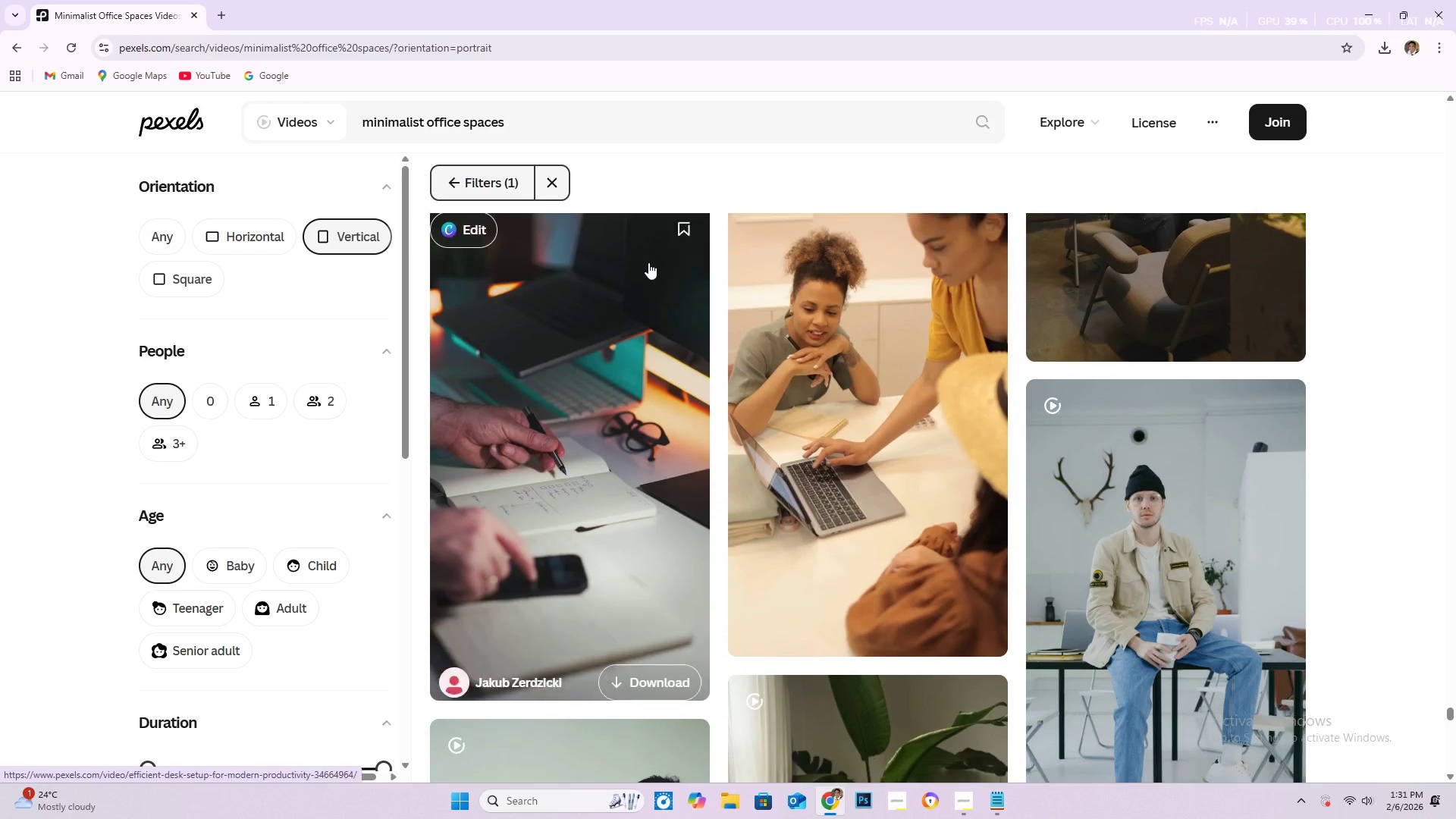 
scroll: coordinate [650, 269], scroll_direction: down, amount: 27.0
 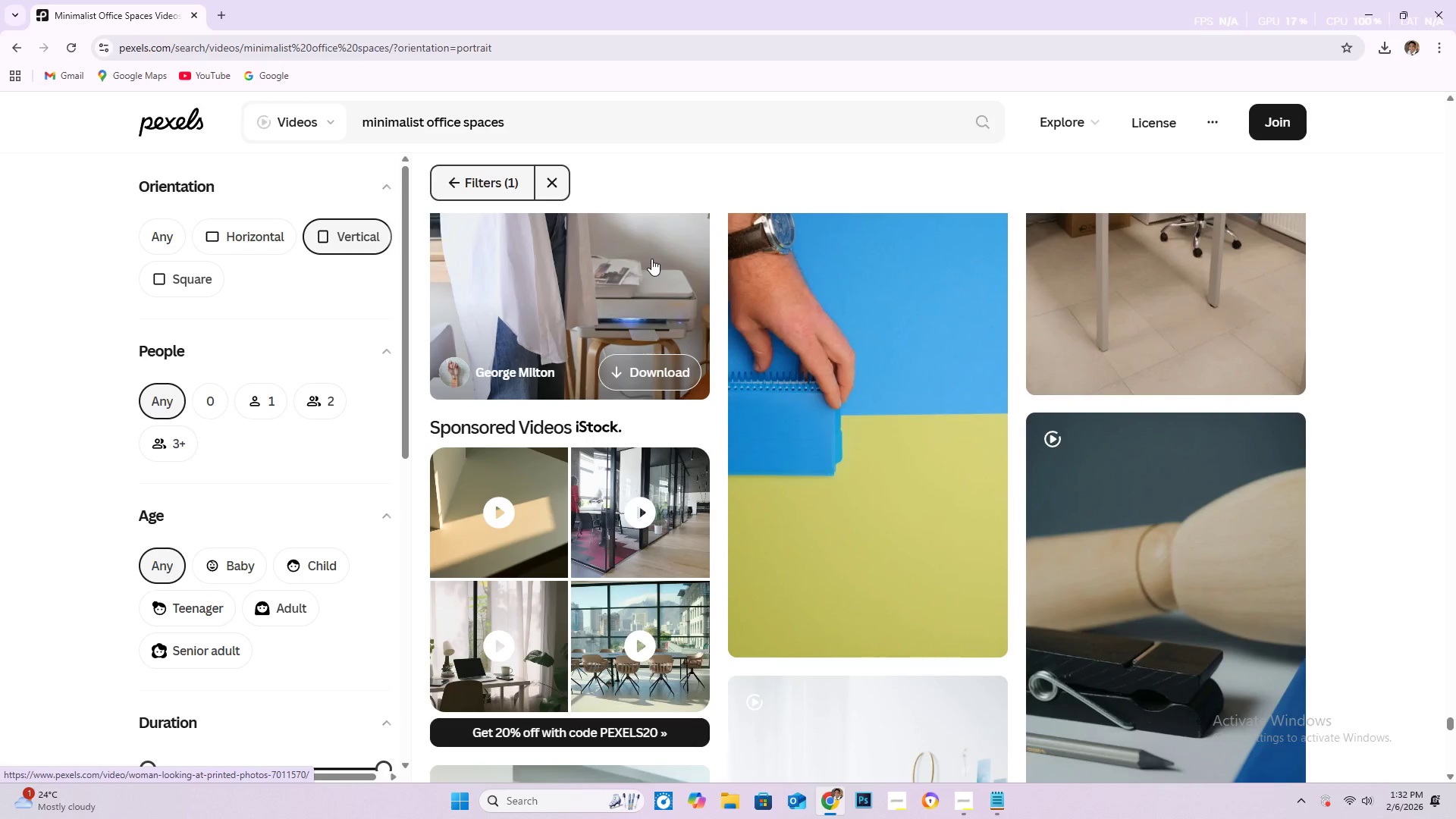 
scroll: coordinate [971, 444], scroll_direction: down, amount: 30.0
 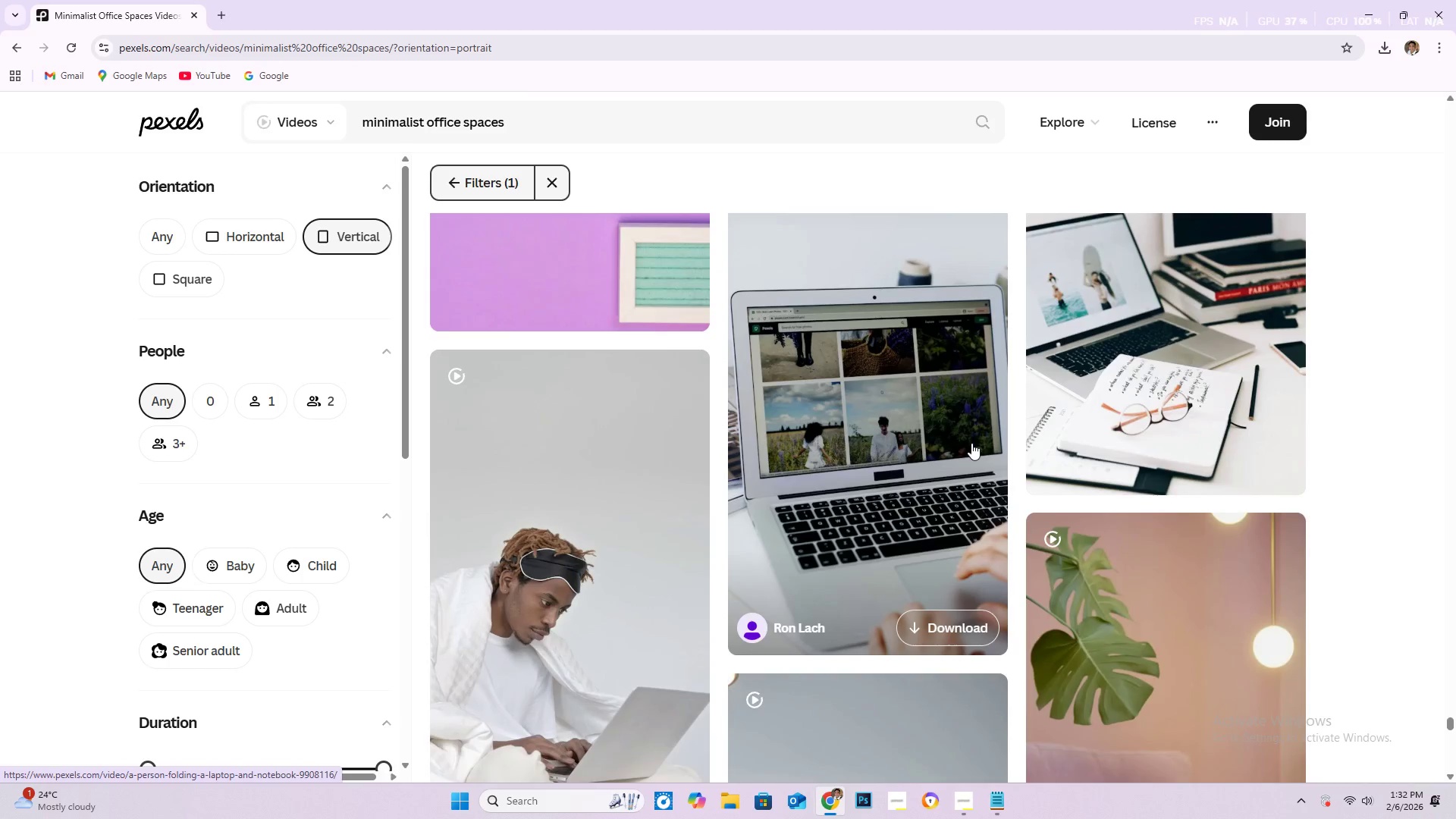 
scroll: coordinate [1008, 279], scroll_direction: down, amount: 28.0
 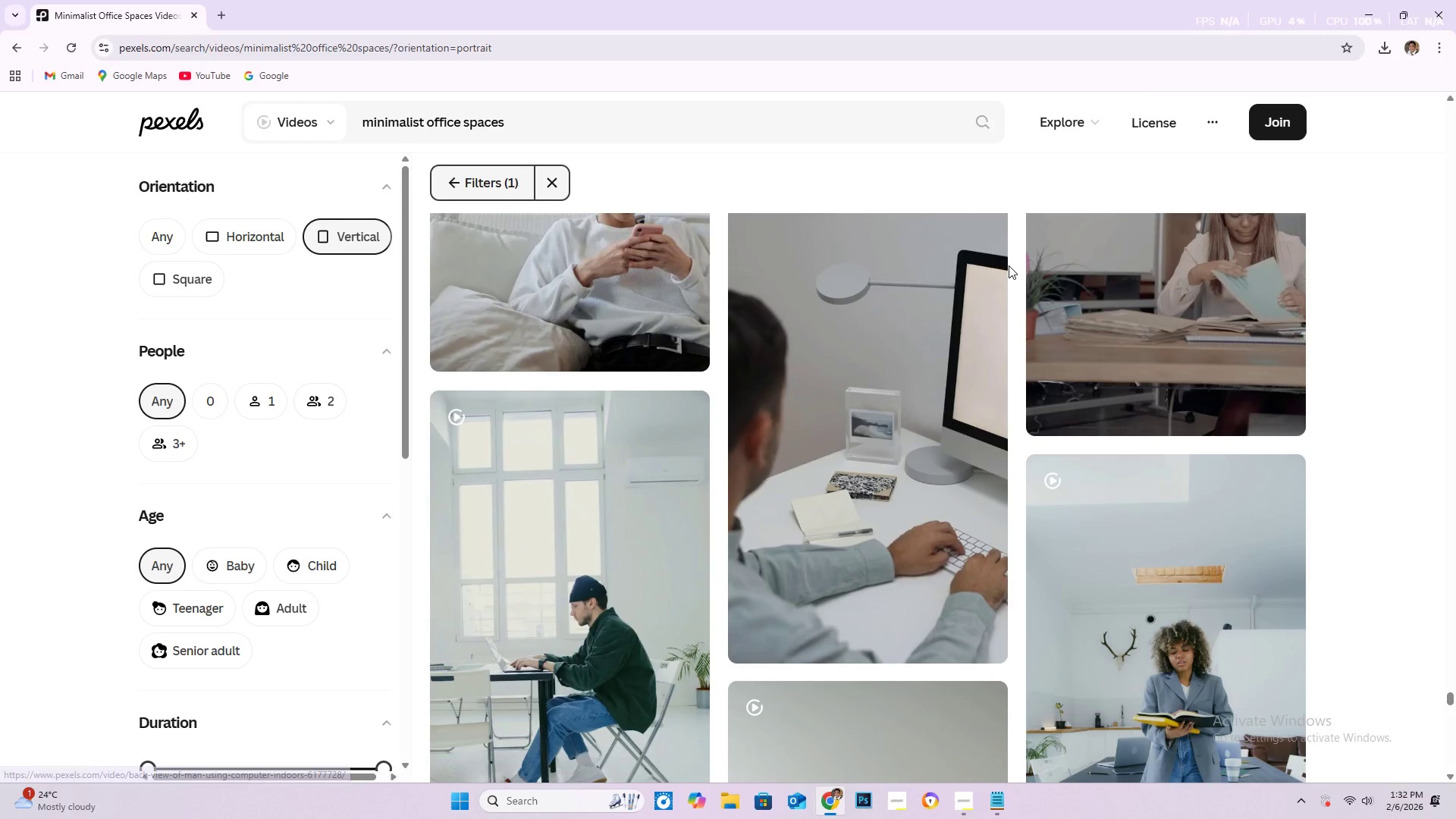 
scroll: coordinate [1009, 281], scroll_direction: down, amount: 20.0
 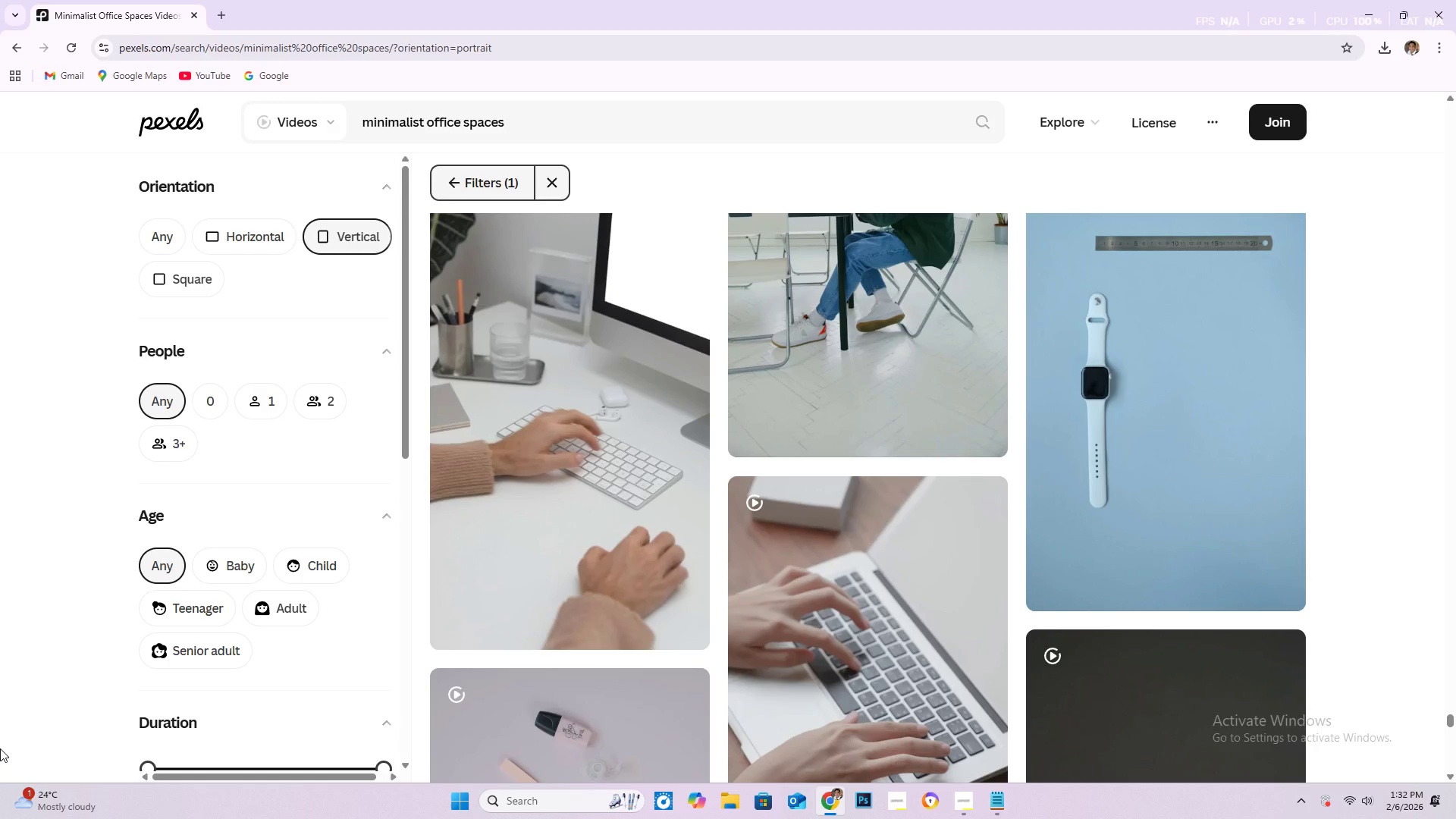 
wait(6.78)
 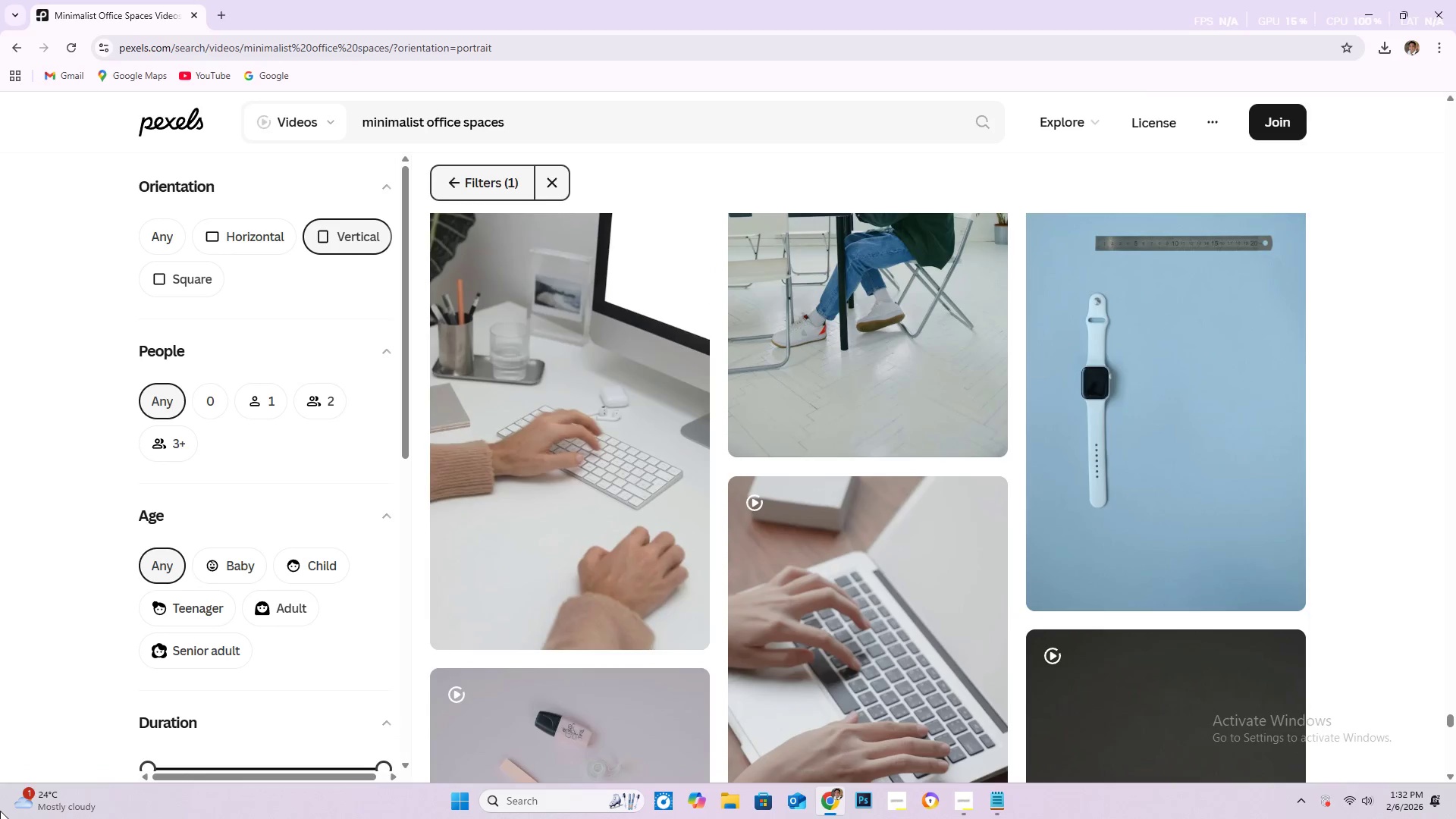 
scroll: coordinate [17, 775], scroll_direction: down, amount: 13.0
 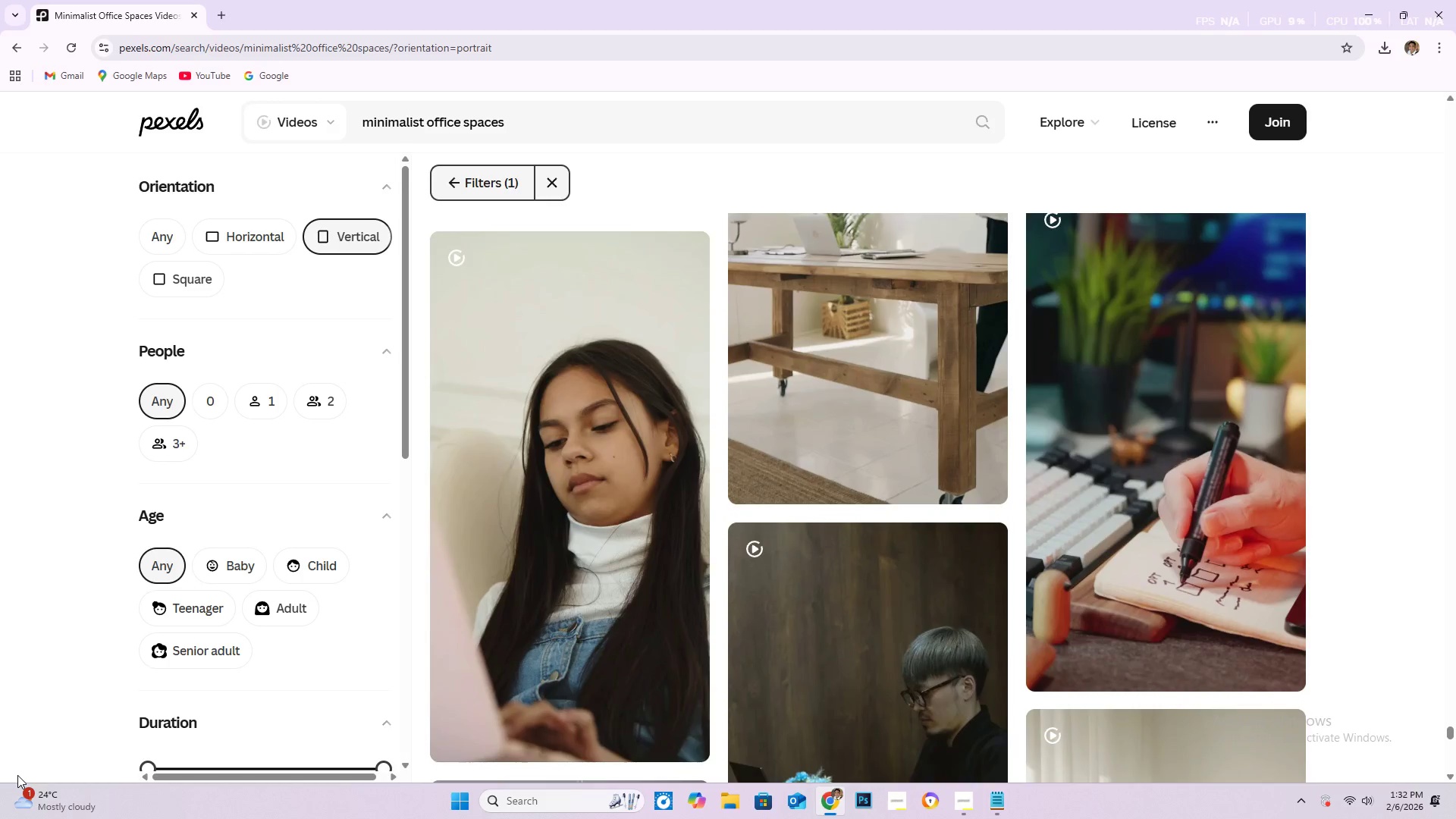 
scroll: coordinate [8, 779], scroll_direction: down, amount: 23.0
 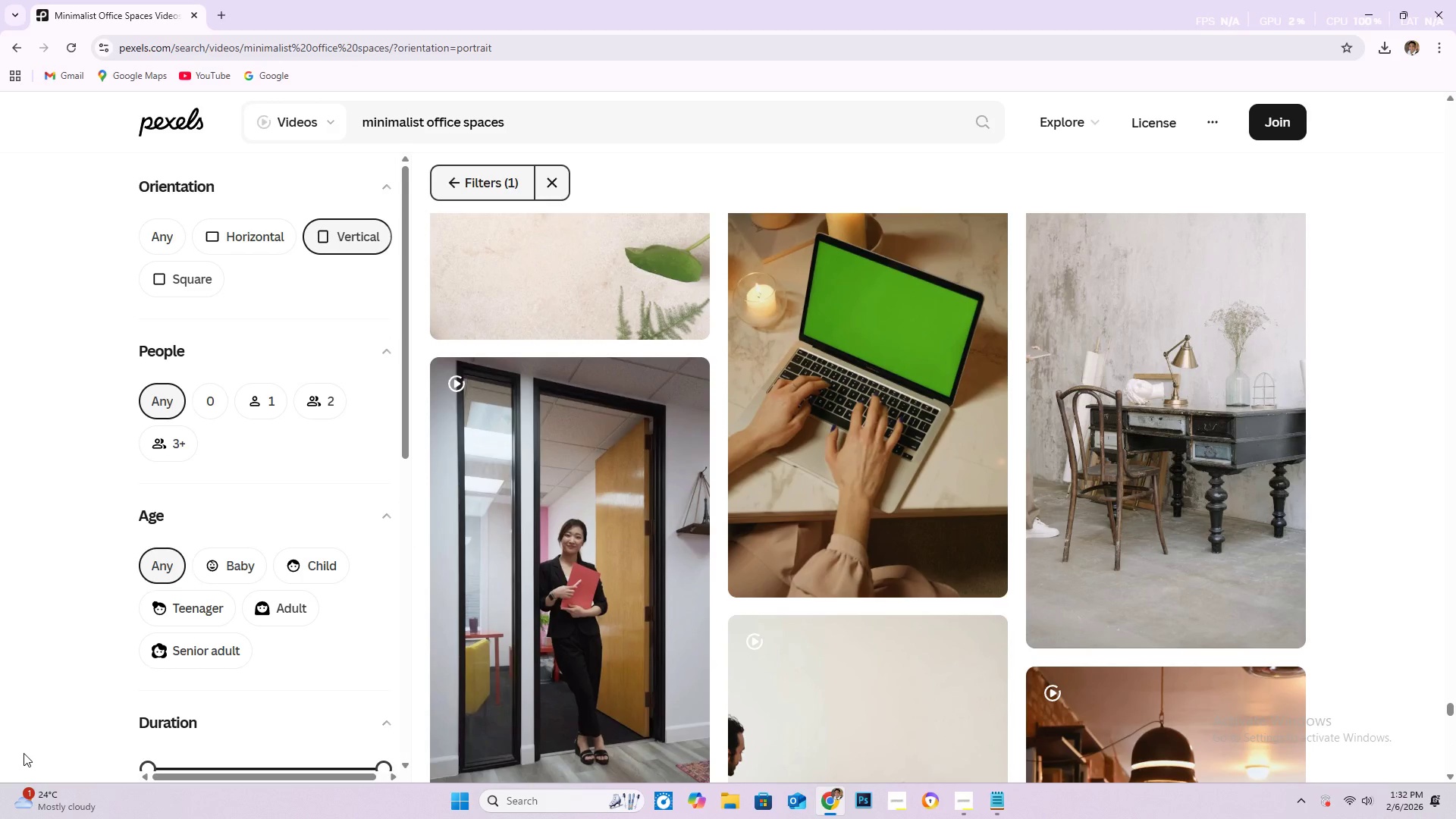 
scroll: coordinate [25, 745], scroll_direction: down, amount: 5.0
 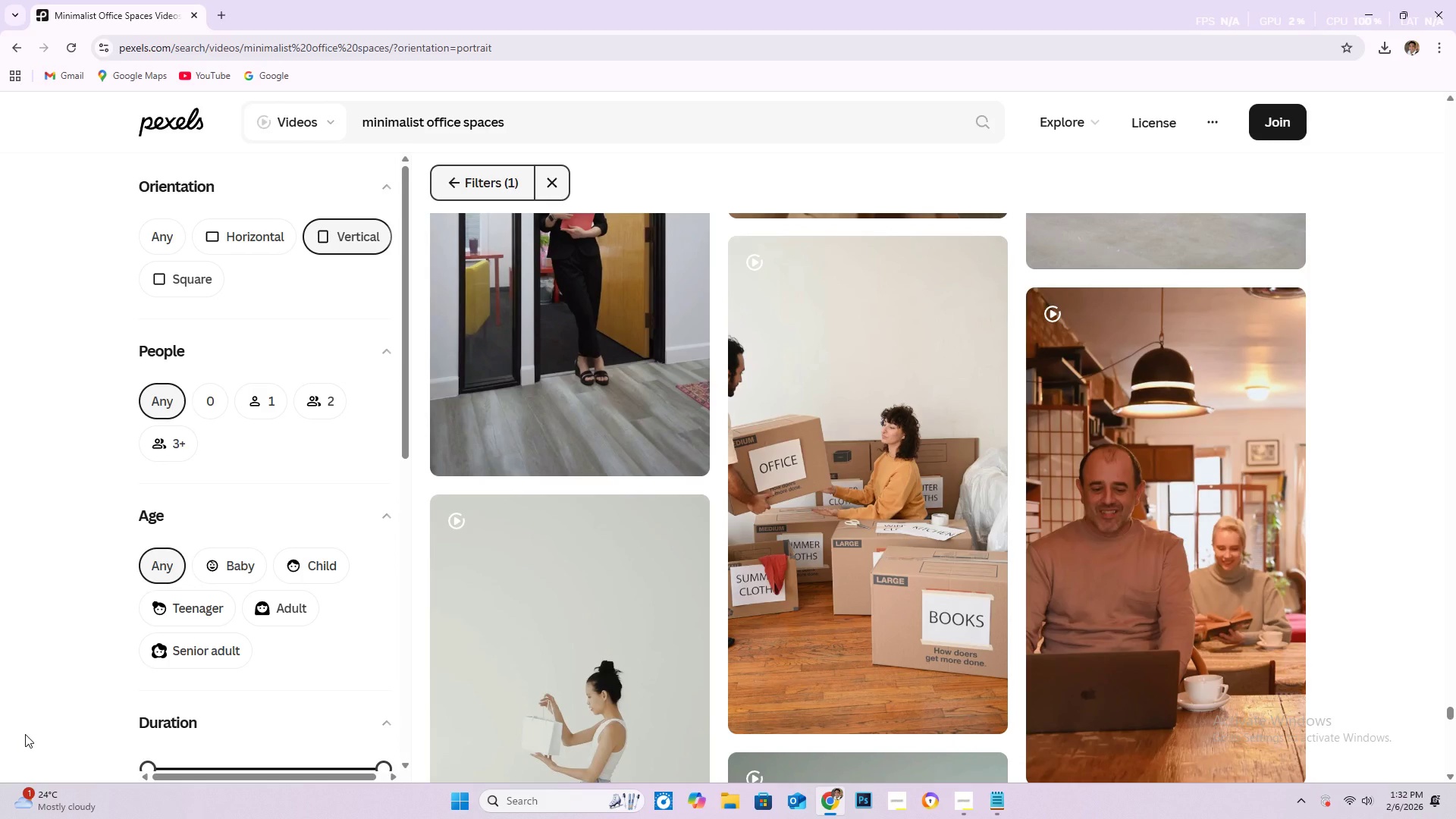 
wait(8.31)
 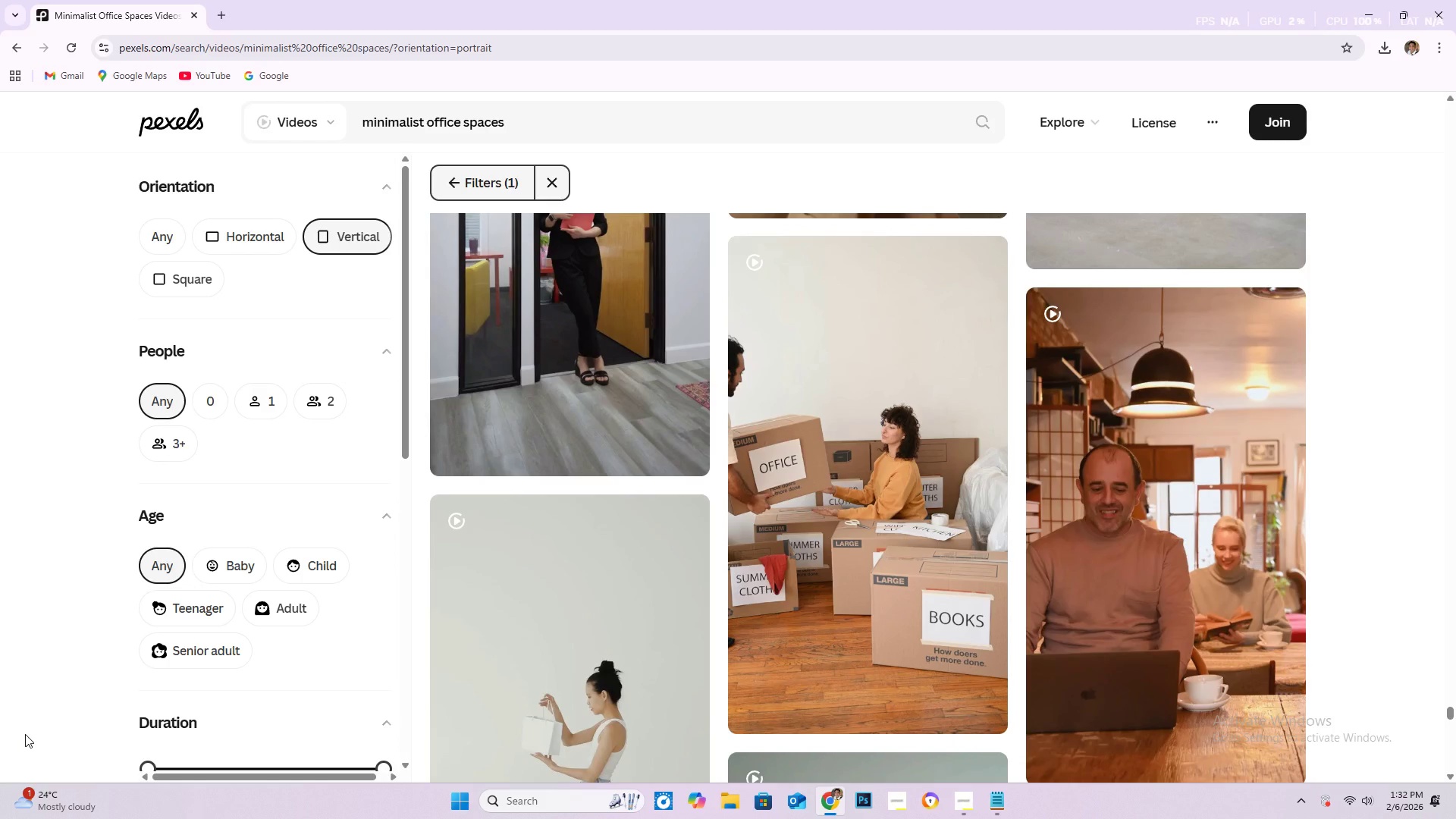 
scroll: coordinate [52, 732], scroll_direction: down, amount: 12.0
 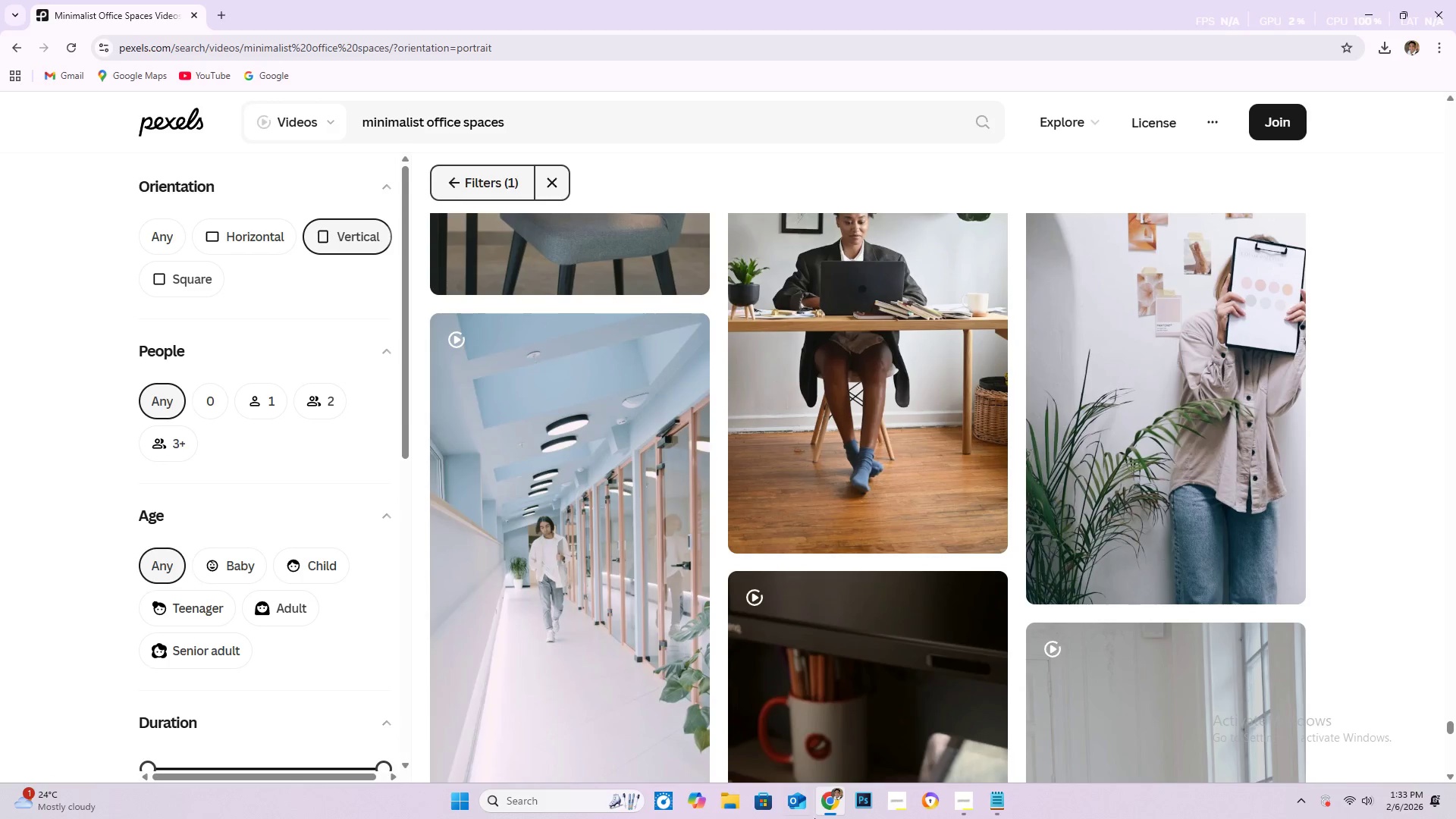 
scroll: coordinate [776, 454], scroll_direction: down, amount: 12.0
 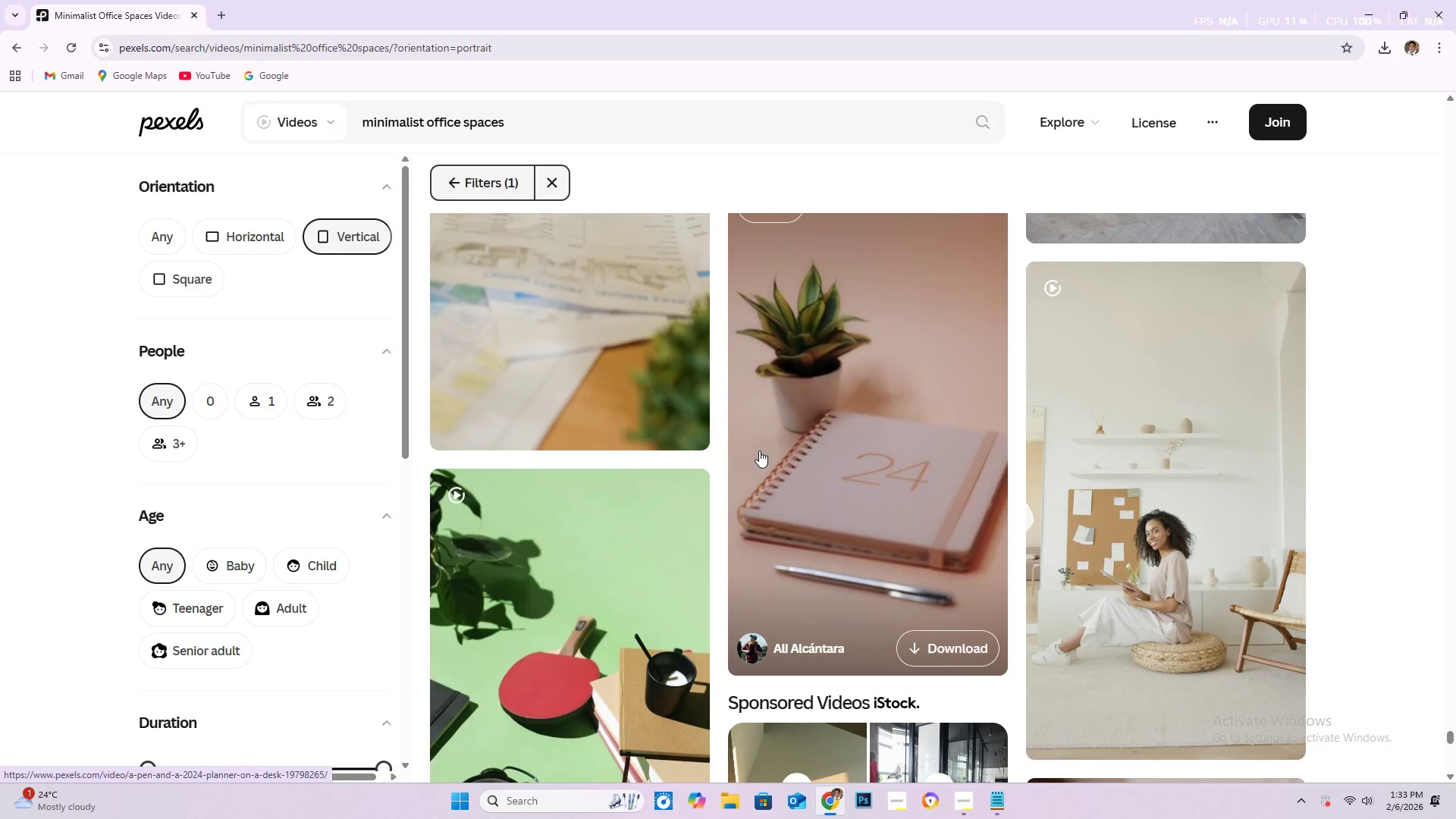 
scroll: coordinate [742, 459], scroll_direction: down, amount: 15.0
 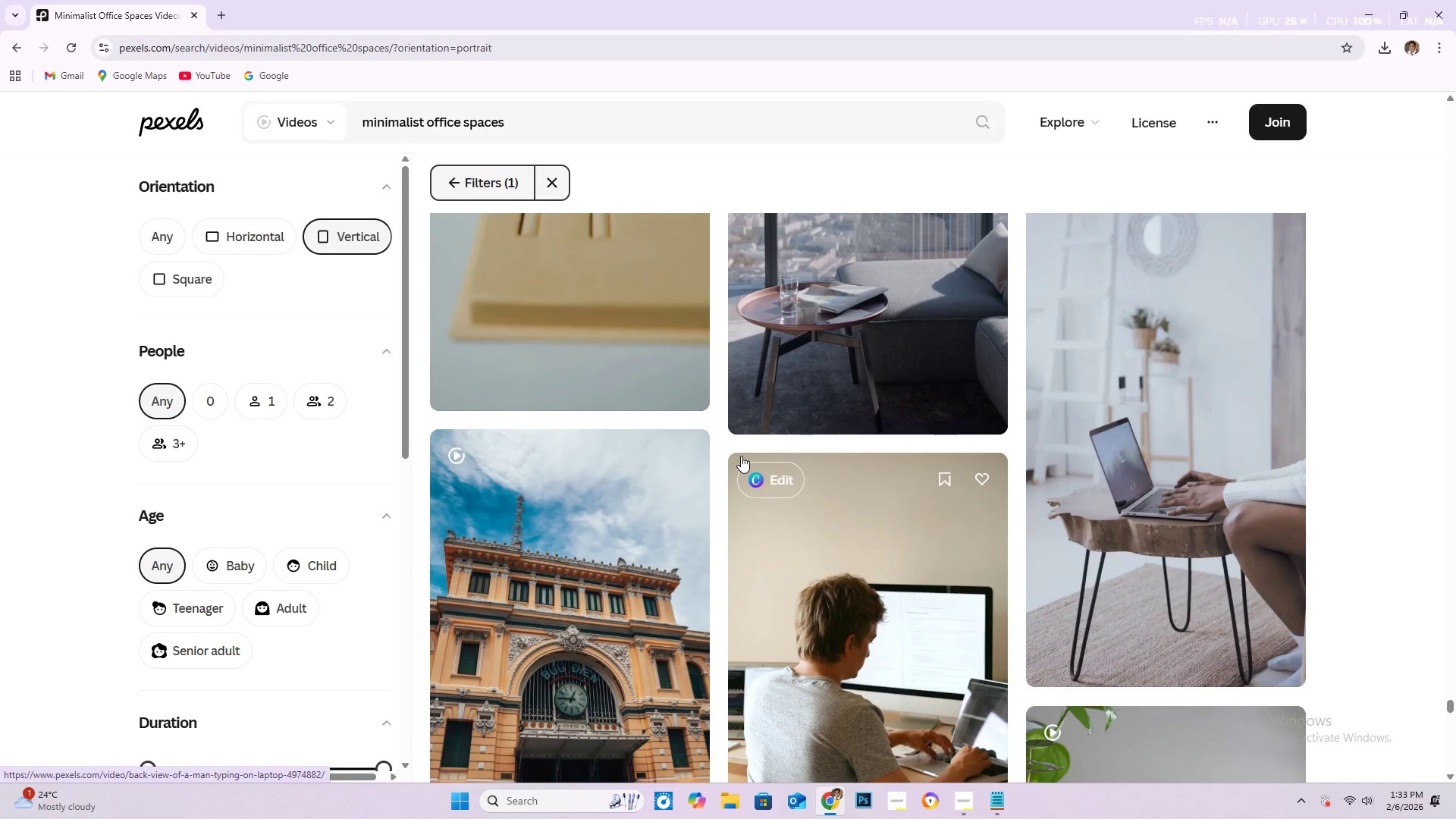 
scroll: coordinate [736, 463], scroll_direction: down, amount: 11.0
 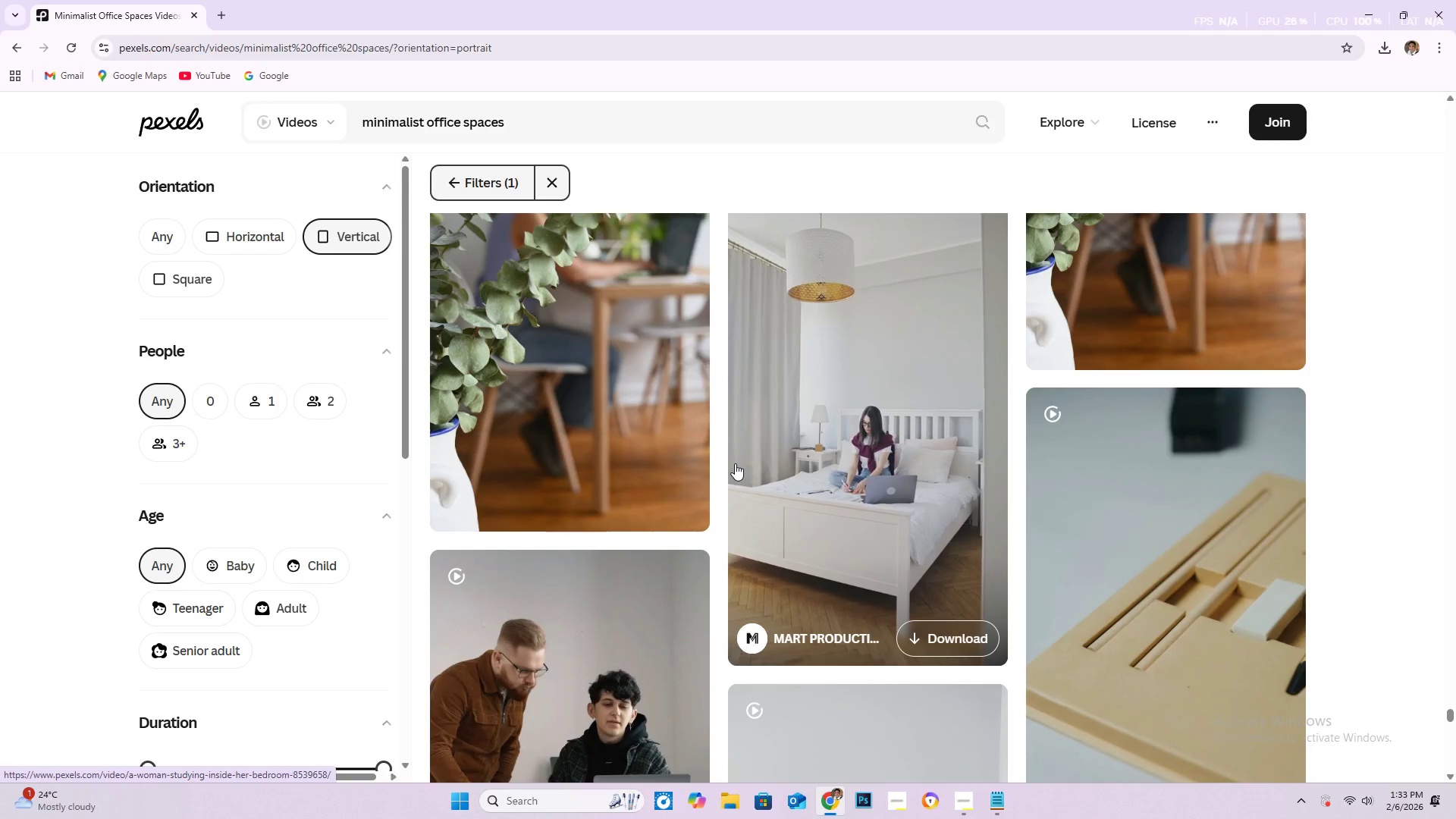 
scroll: coordinate [731, 456], scroll_direction: down, amount: 7.0
 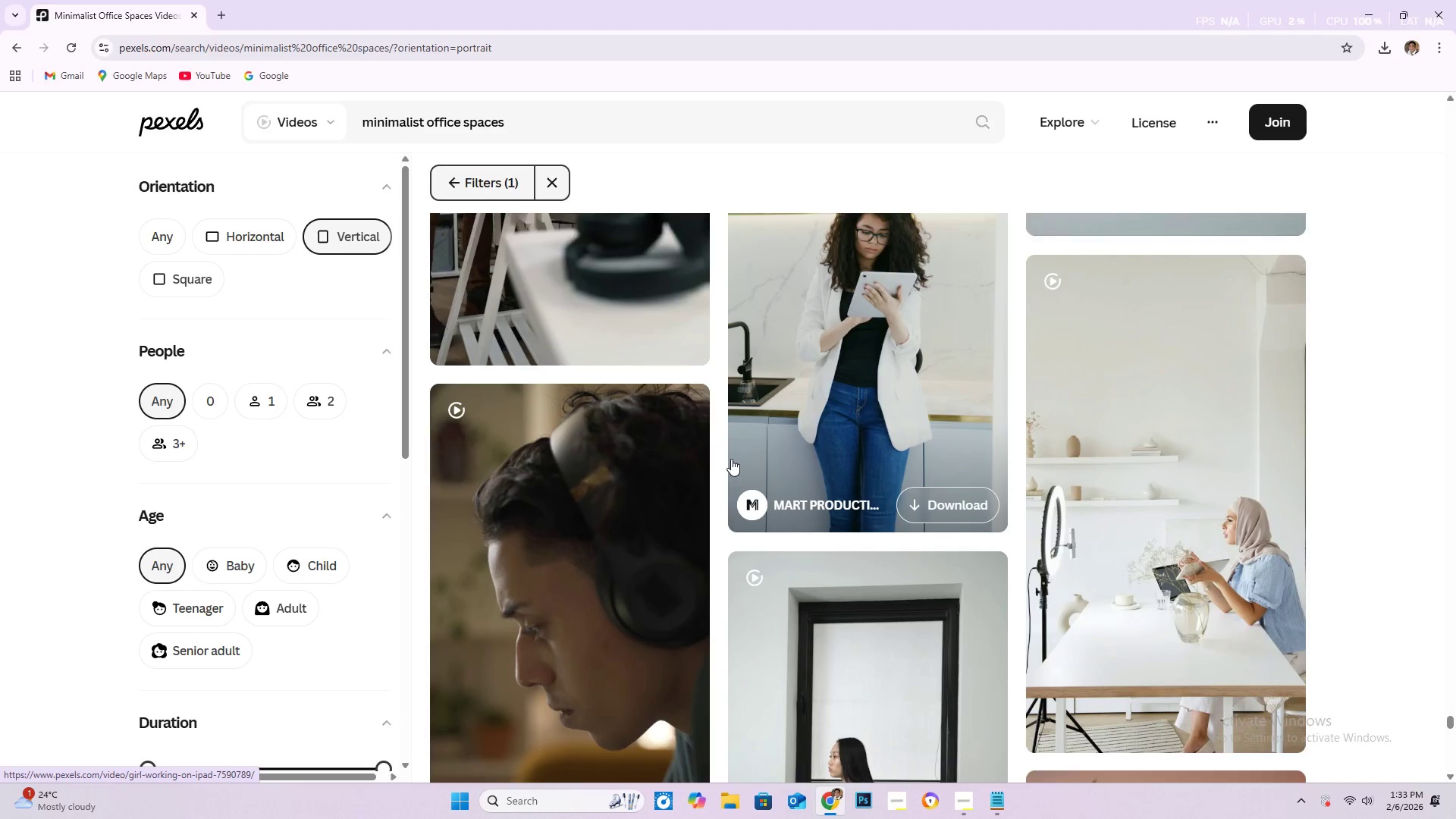 
scroll: coordinate [603, 321], scroll_direction: down, amount: 11.0
 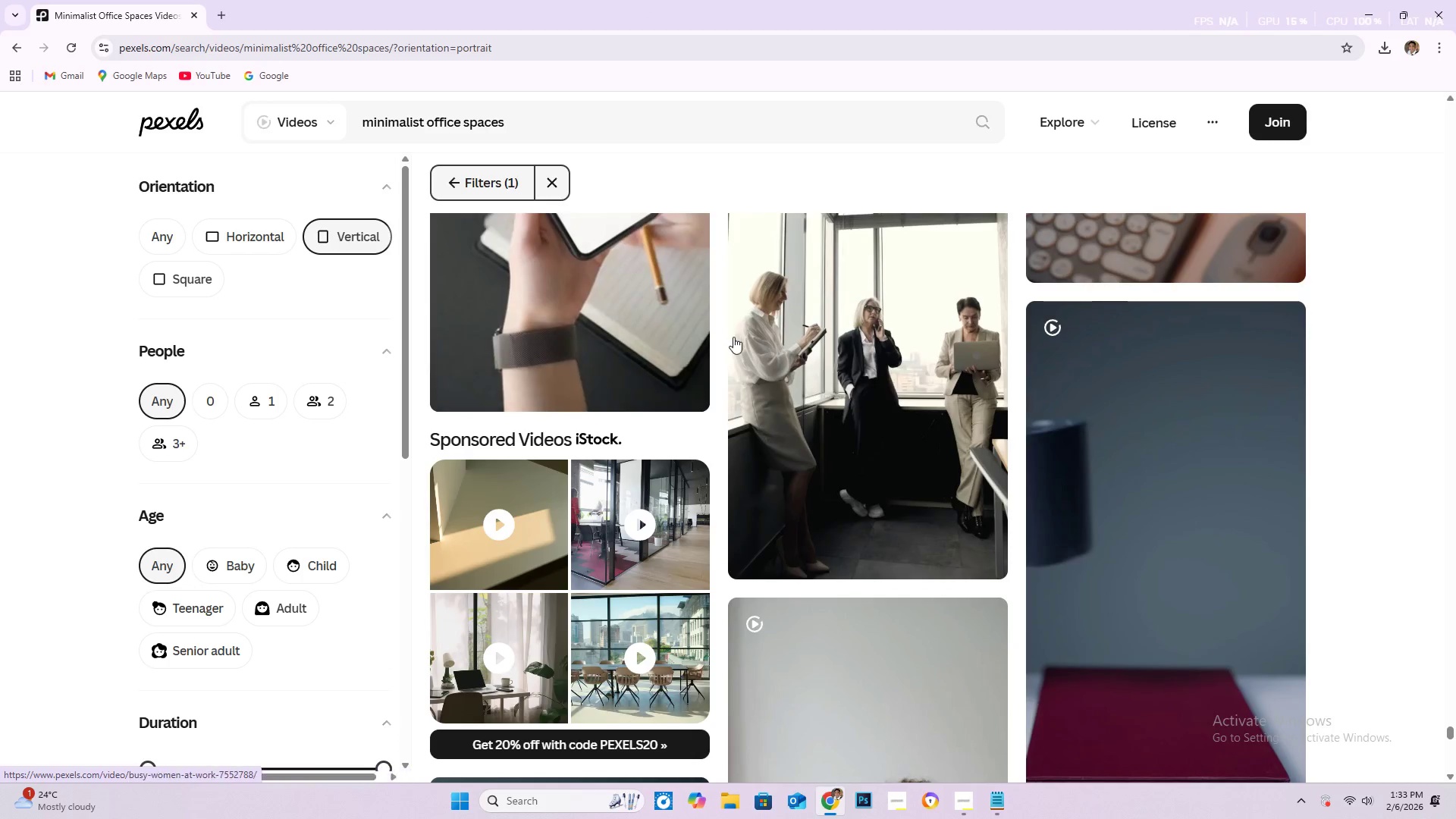 
scroll: coordinate [750, 351], scroll_direction: down, amount: 13.0
 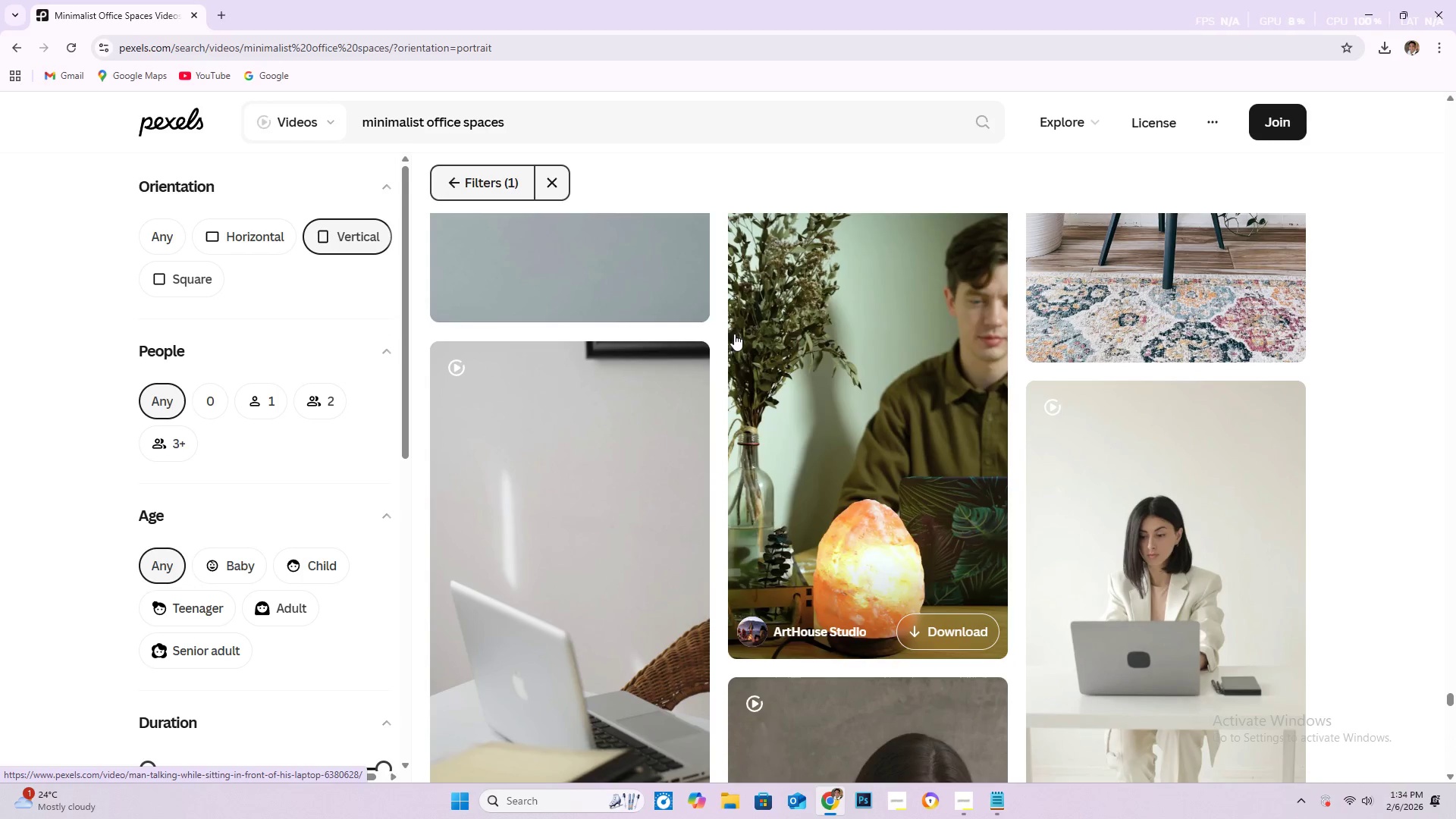 
scroll: coordinate [642, 312], scroll_direction: down, amount: 10.0
 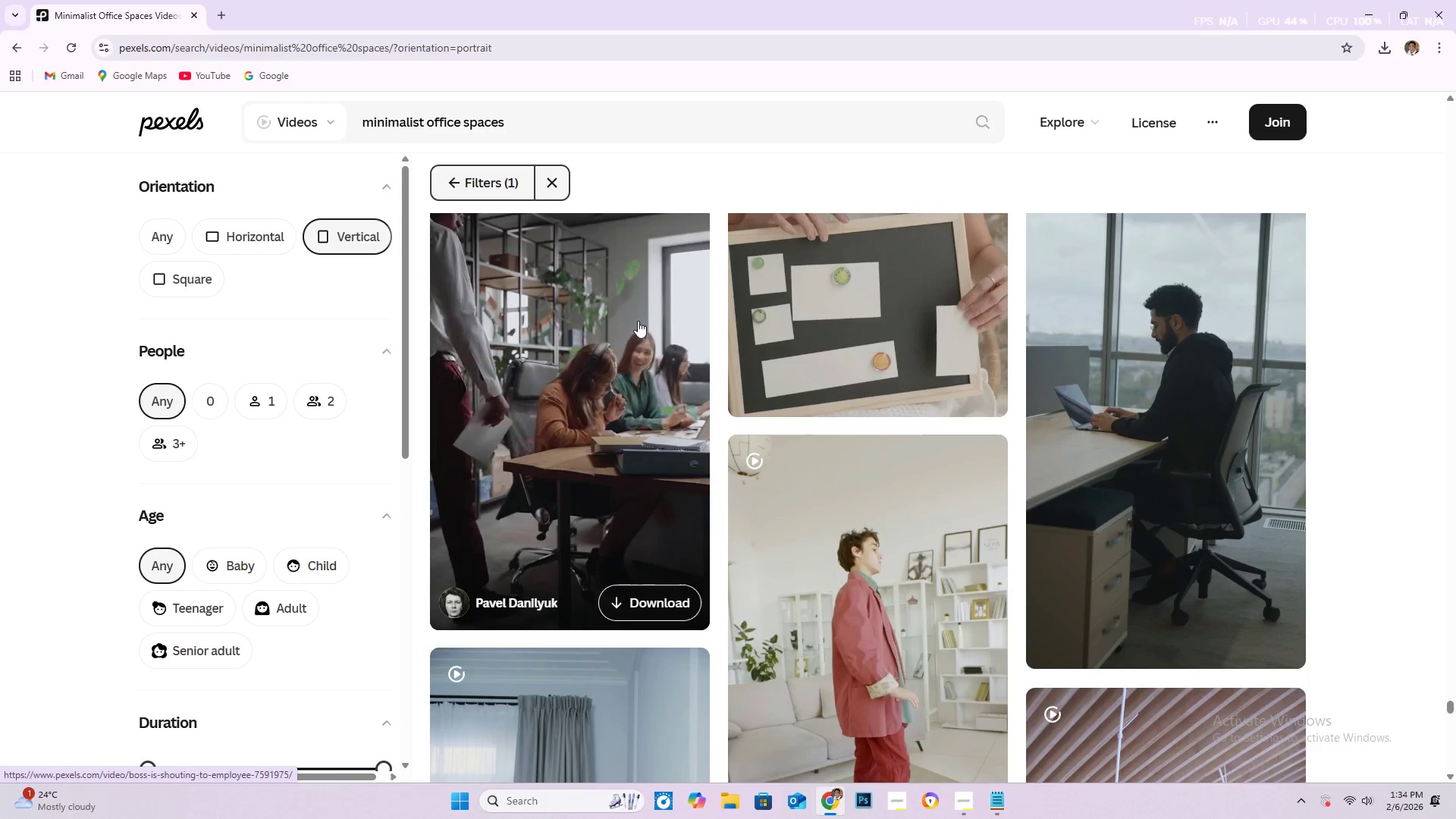 
scroll: coordinate [626, 325], scroll_direction: down, amount: 6.0
 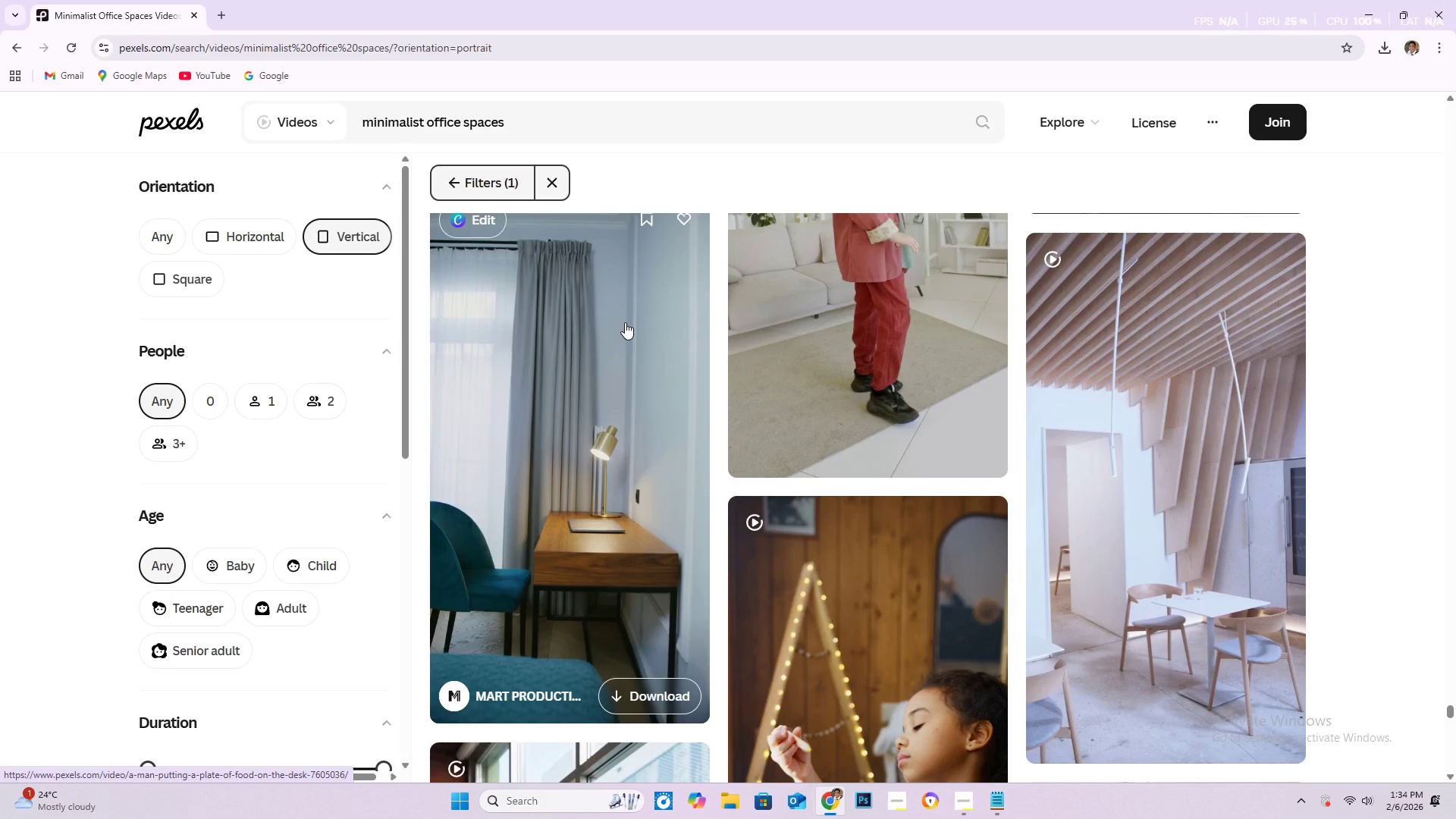 
scroll: coordinate [622, 325], scroll_direction: down, amount: 8.0
 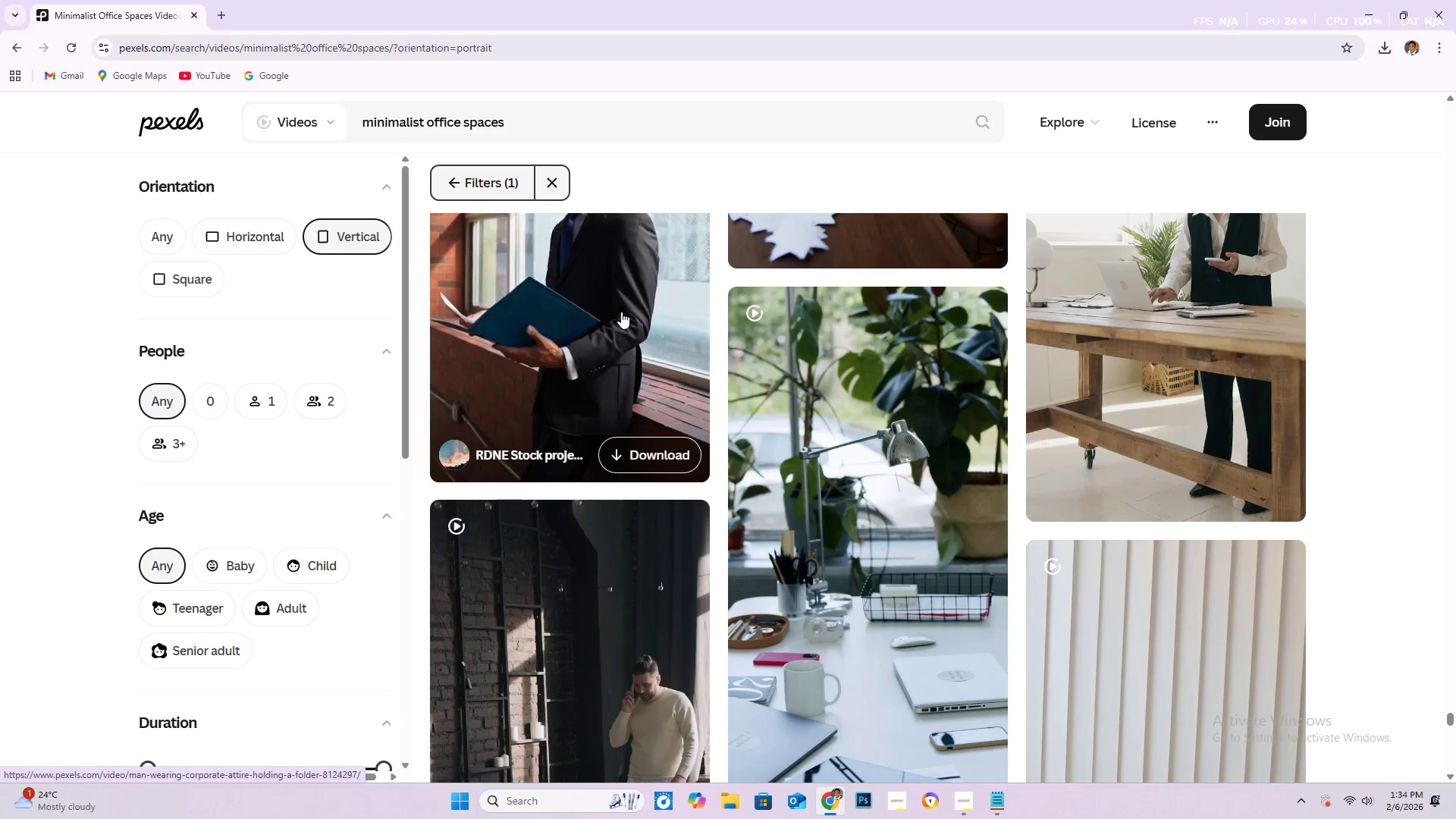 
scroll: coordinate [611, 193], scroll_direction: down, amount: 13.0
 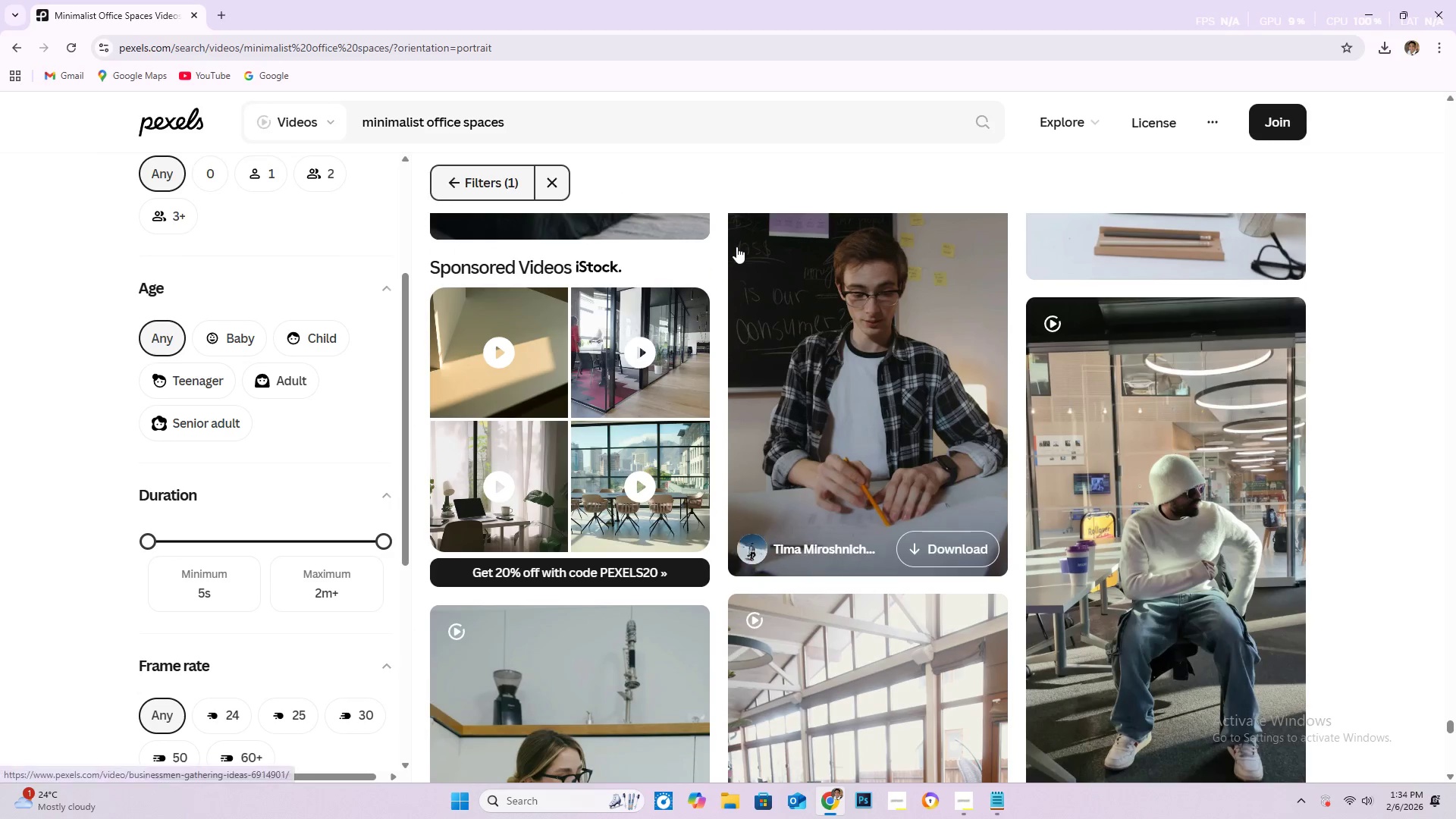 
scroll: coordinate [654, 460], scroll_direction: down, amount: 12.0
 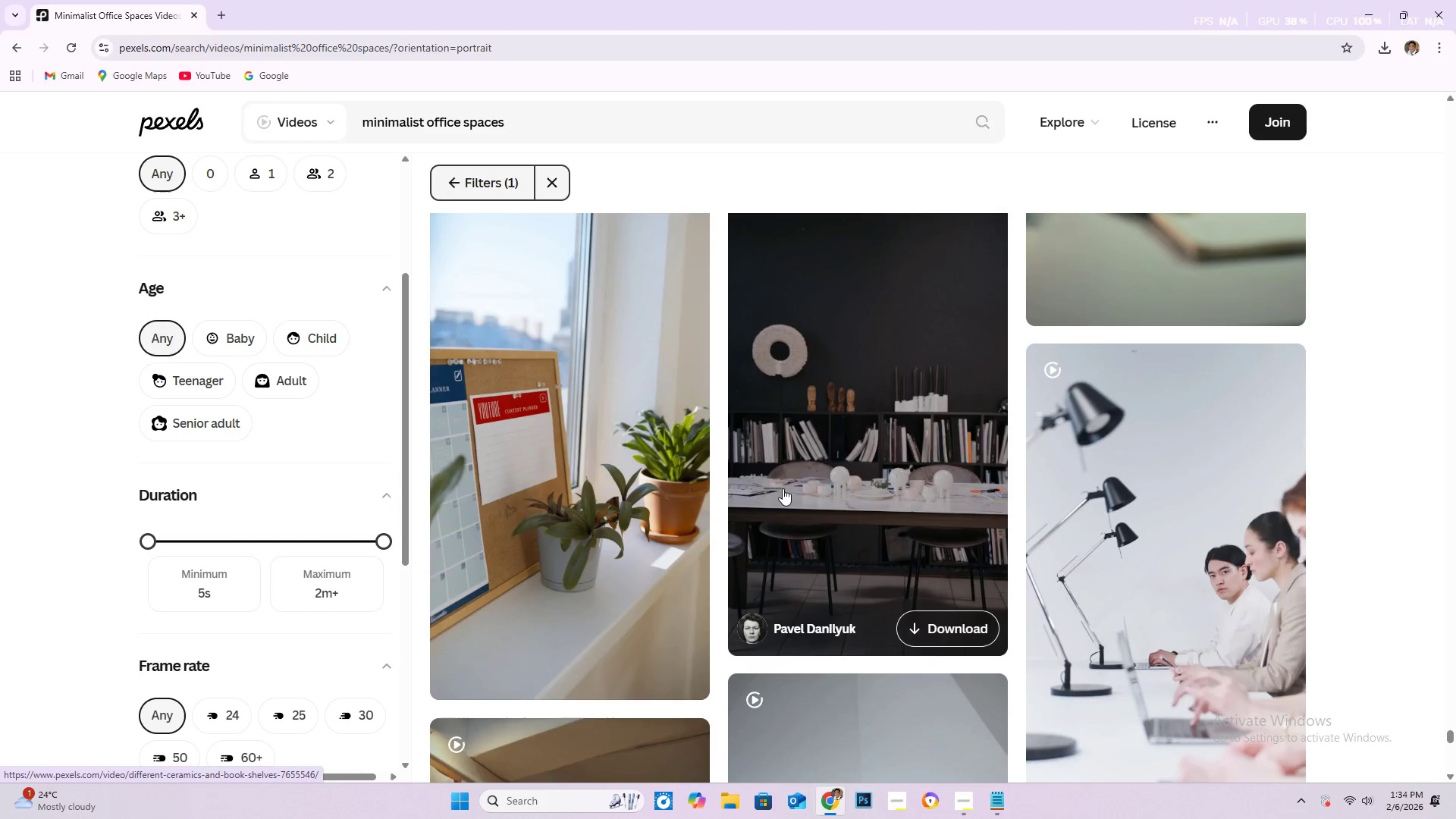 
scroll: coordinate [751, 519], scroll_direction: down, amount: 27.0
 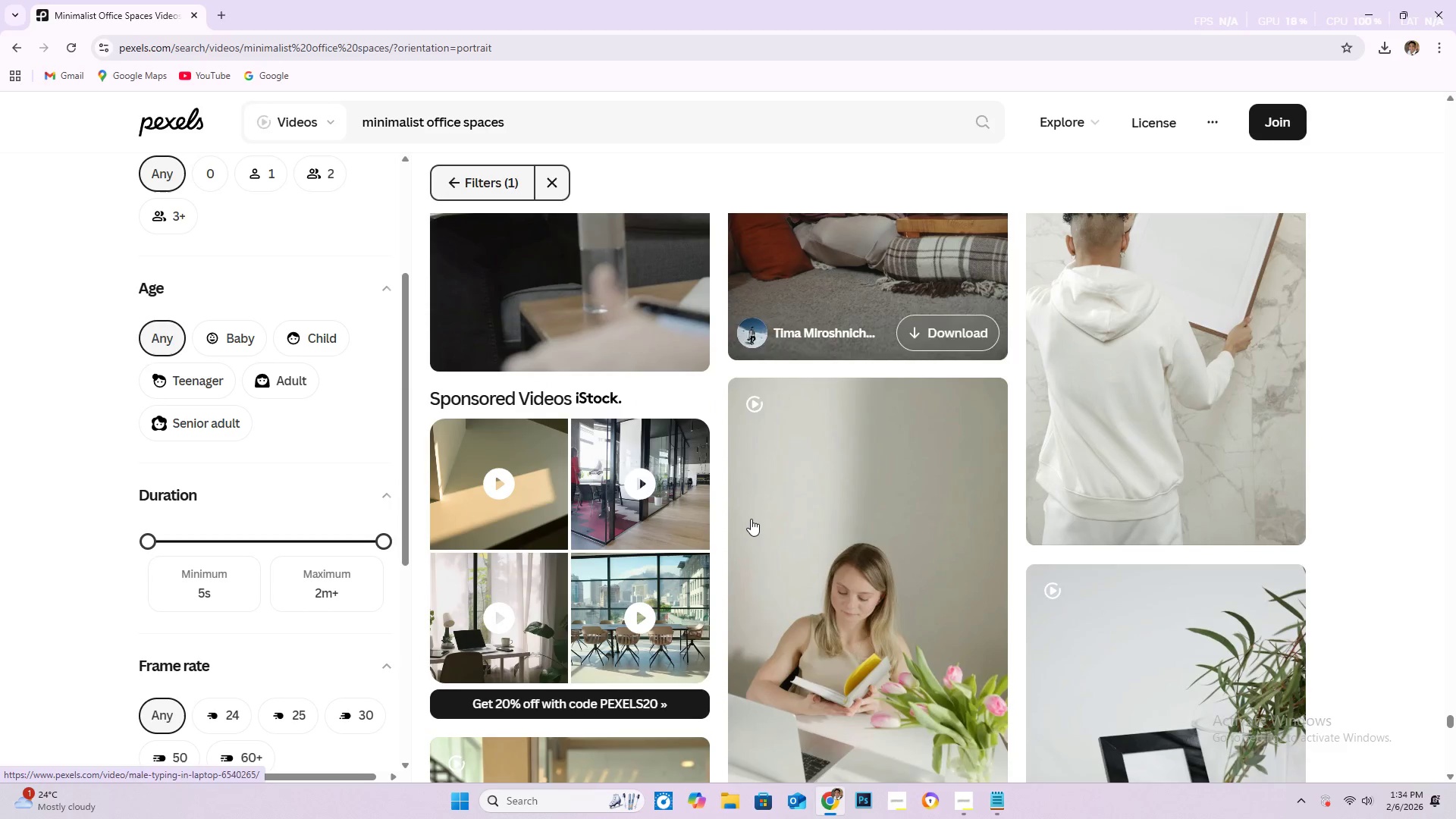 
scroll: coordinate [743, 527], scroll_direction: down, amount: 23.0
 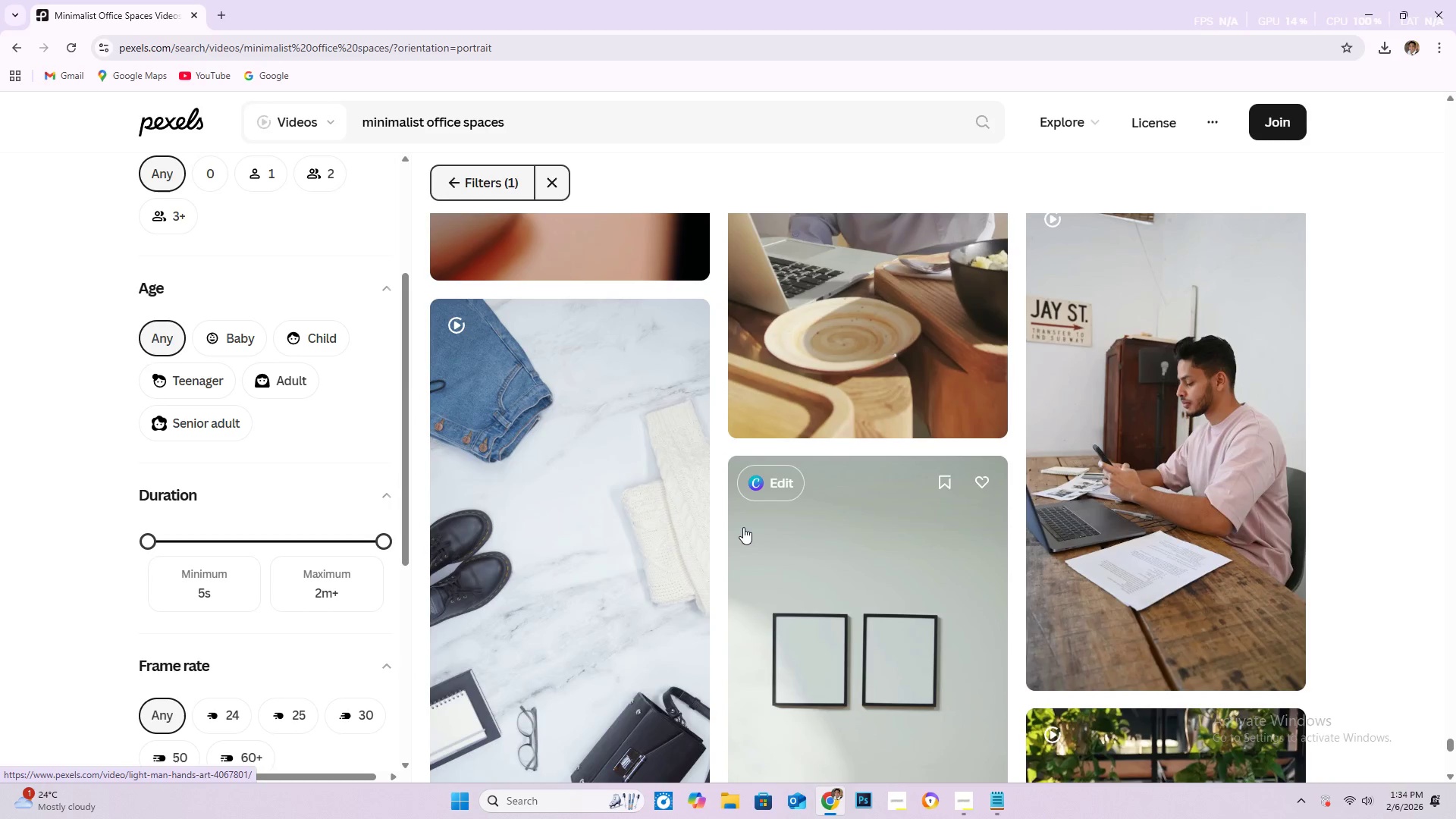 
scroll: coordinate [742, 522], scroll_direction: down, amount: 17.0
 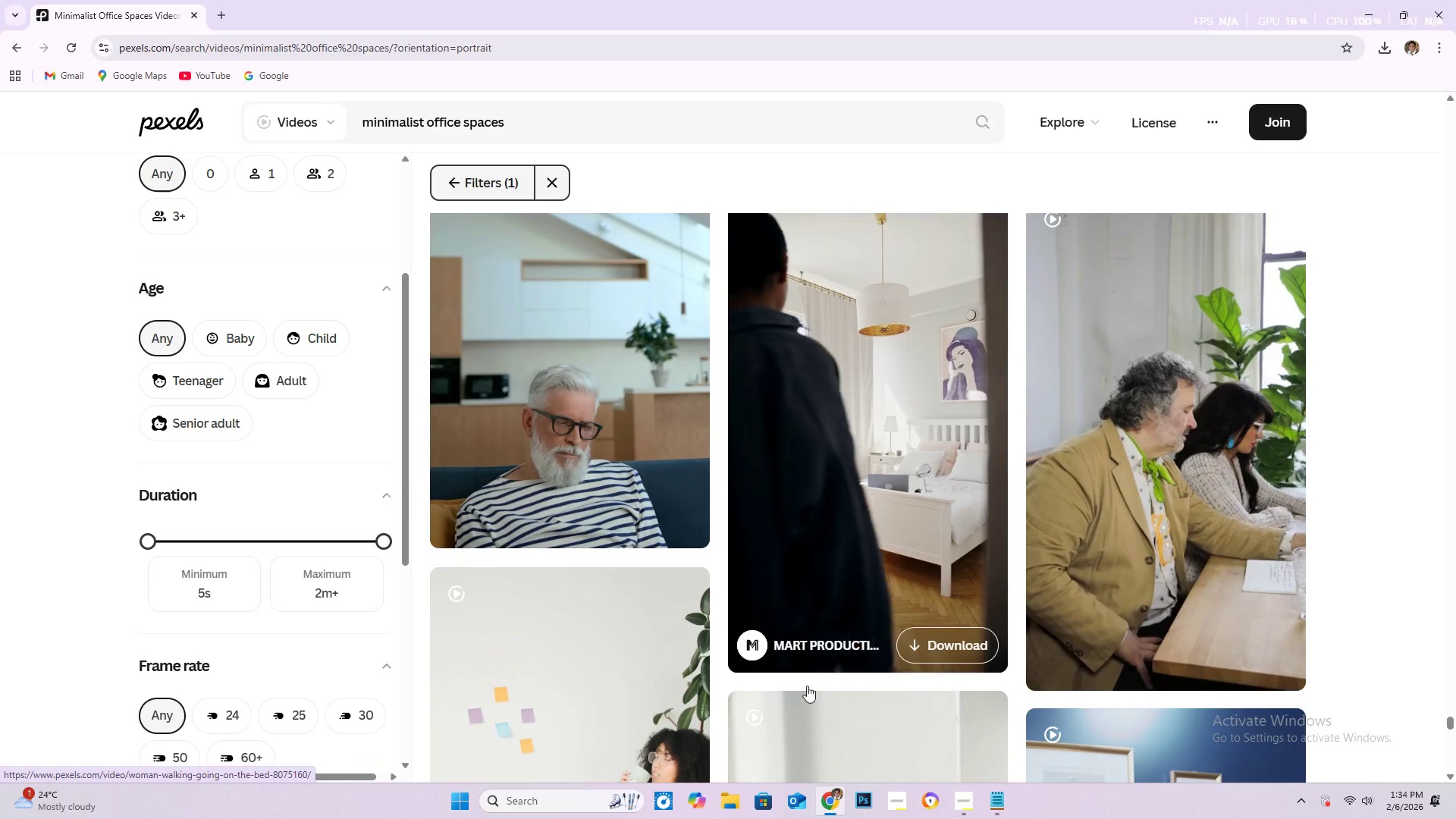 
scroll: coordinate [656, 610], scroll_direction: down, amount: 15.0
 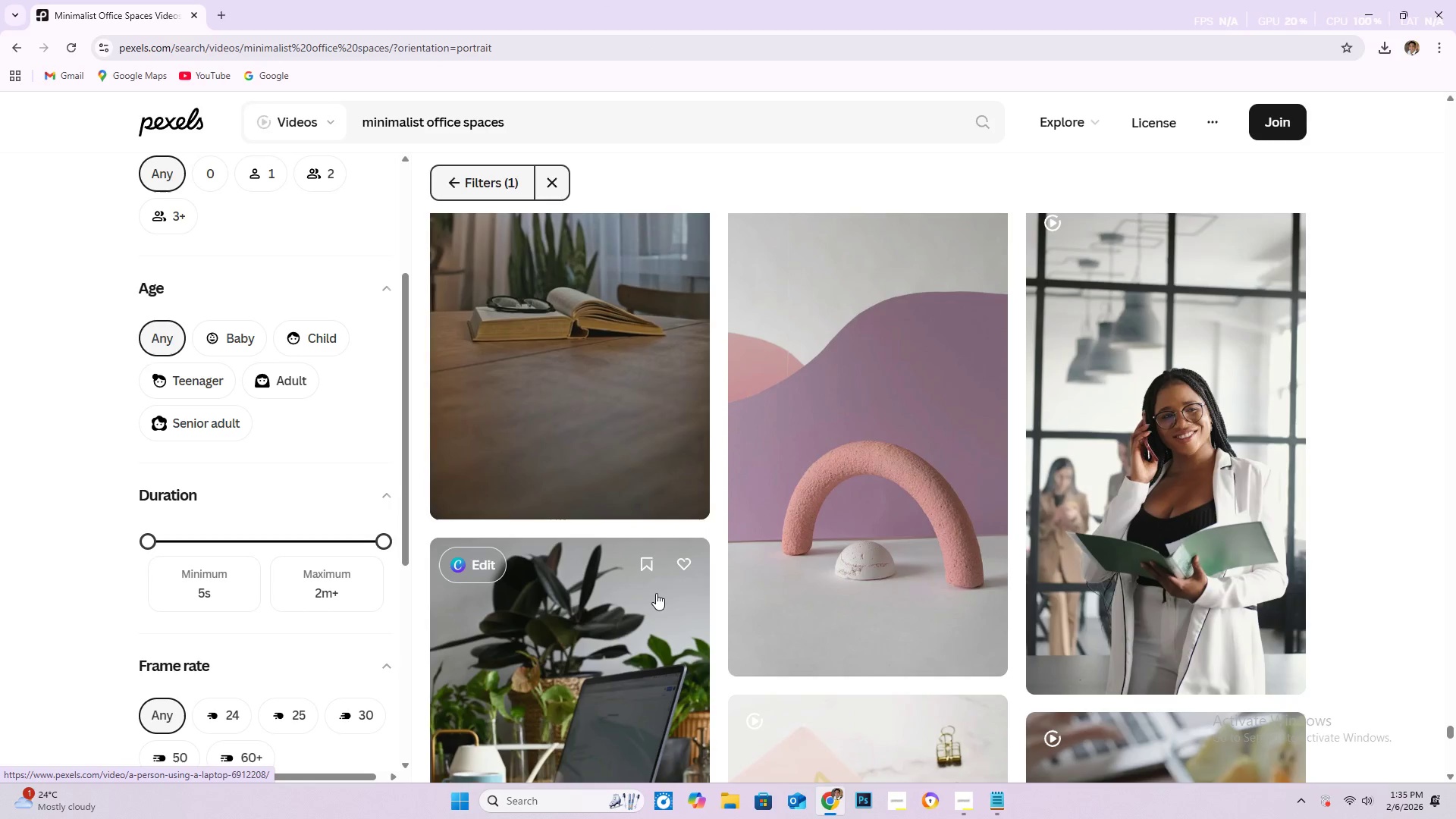 
scroll: coordinate [689, 548], scroll_direction: down, amount: 15.0
 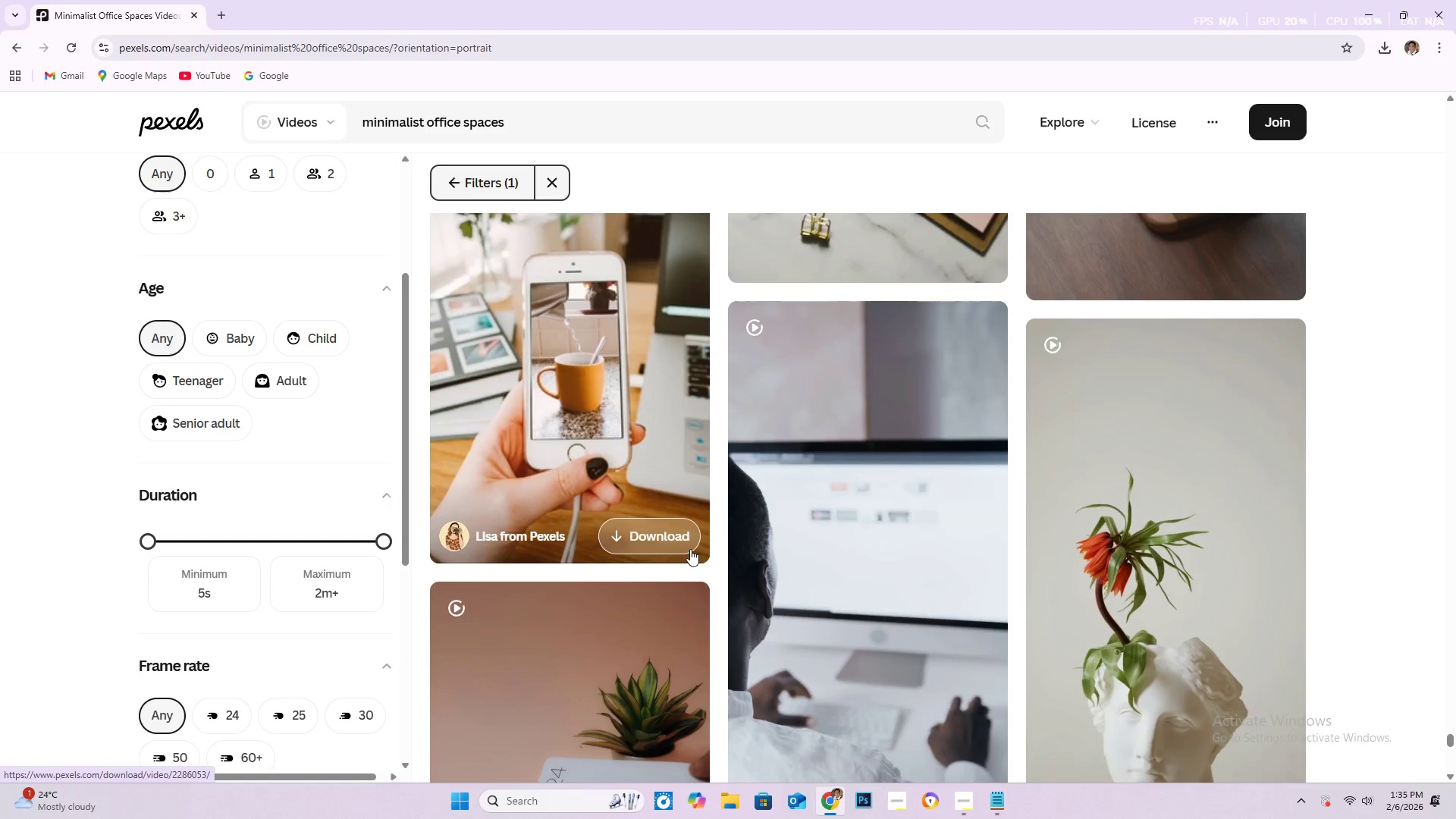 
scroll: coordinate [590, 550], scroll_direction: down, amount: 16.0
 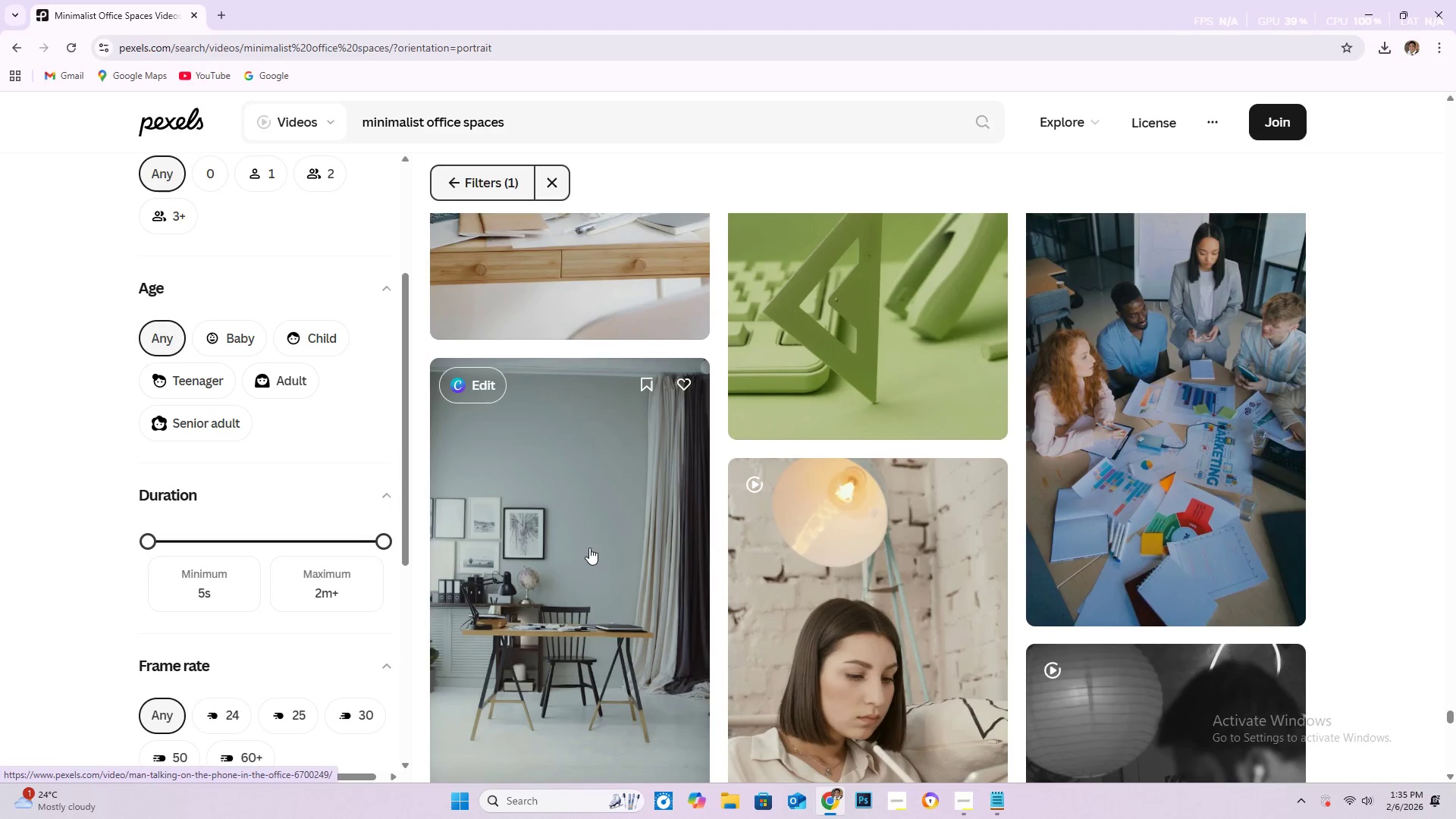 
scroll: coordinate [570, 534], scroll_direction: down, amount: 33.0
 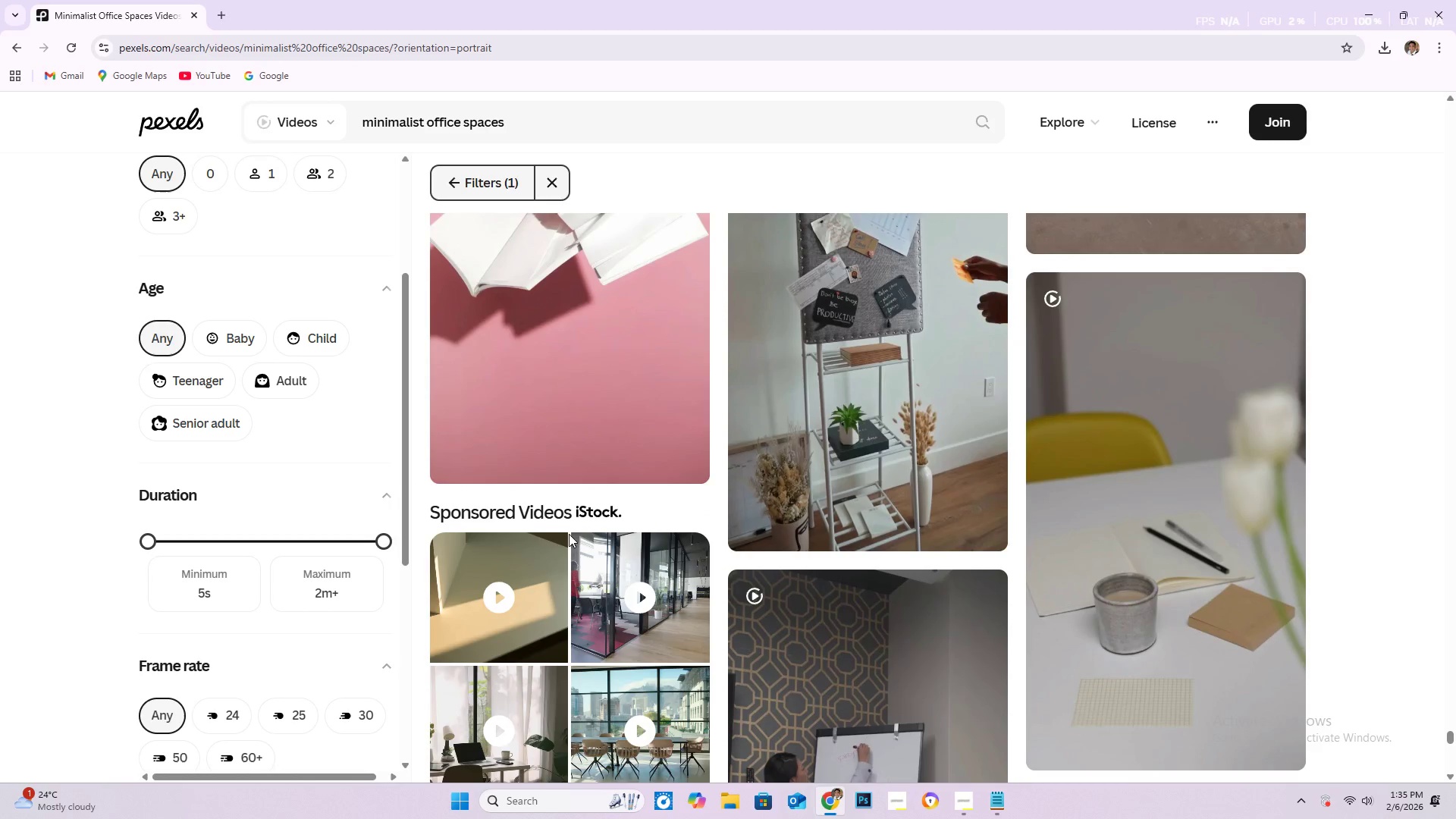 
scroll: coordinate [563, 538], scroll_direction: down, amount: 14.0
 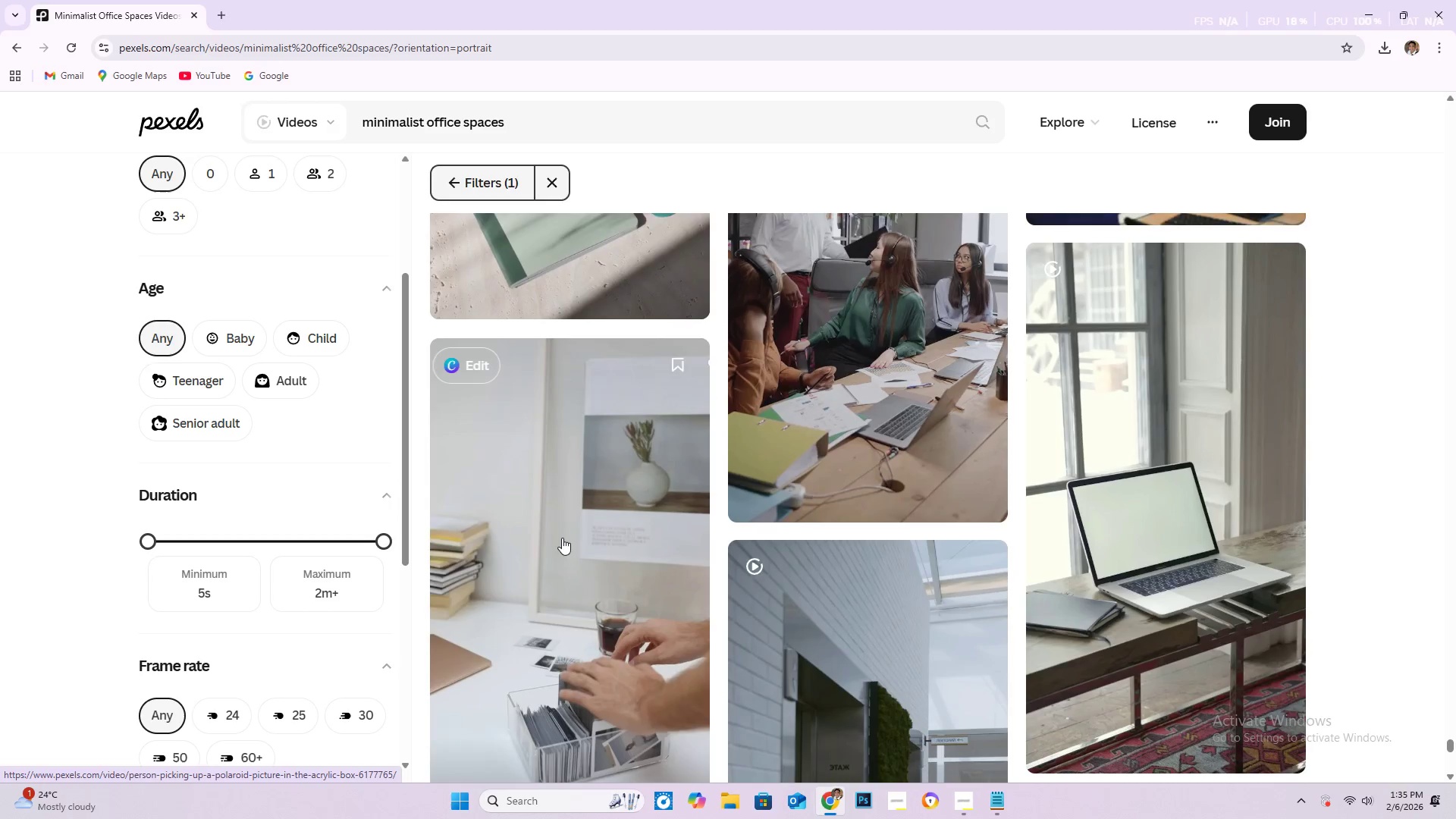 
scroll: coordinate [560, 541], scroll_direction: down, amount: 18.0
 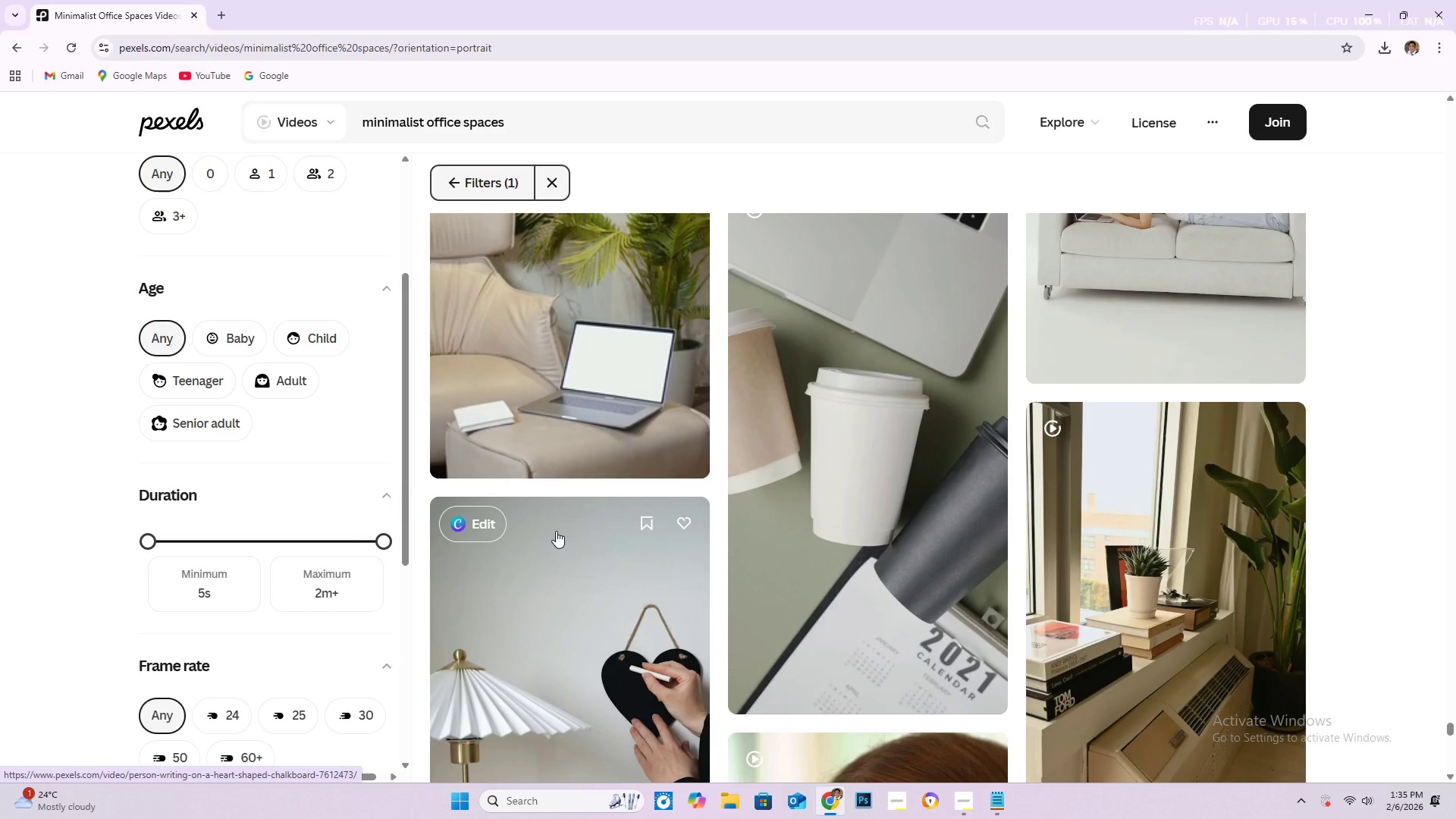 
scroll: coordinate [558, 507], scroll_direction: down, amount: 21.0
 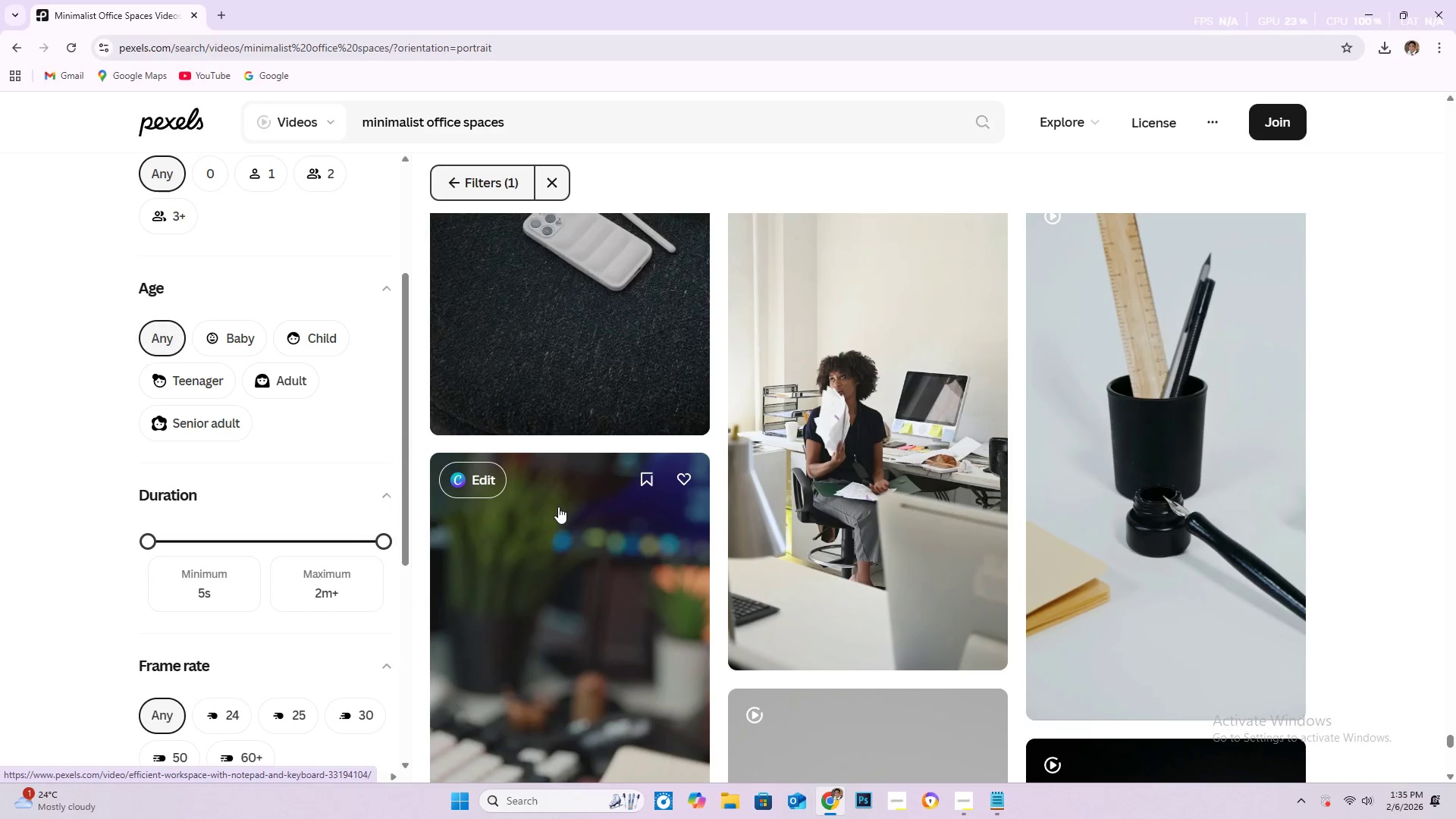 
scroll: coordinate [1026, 302], scroll_direction: down, amount: 10.0
 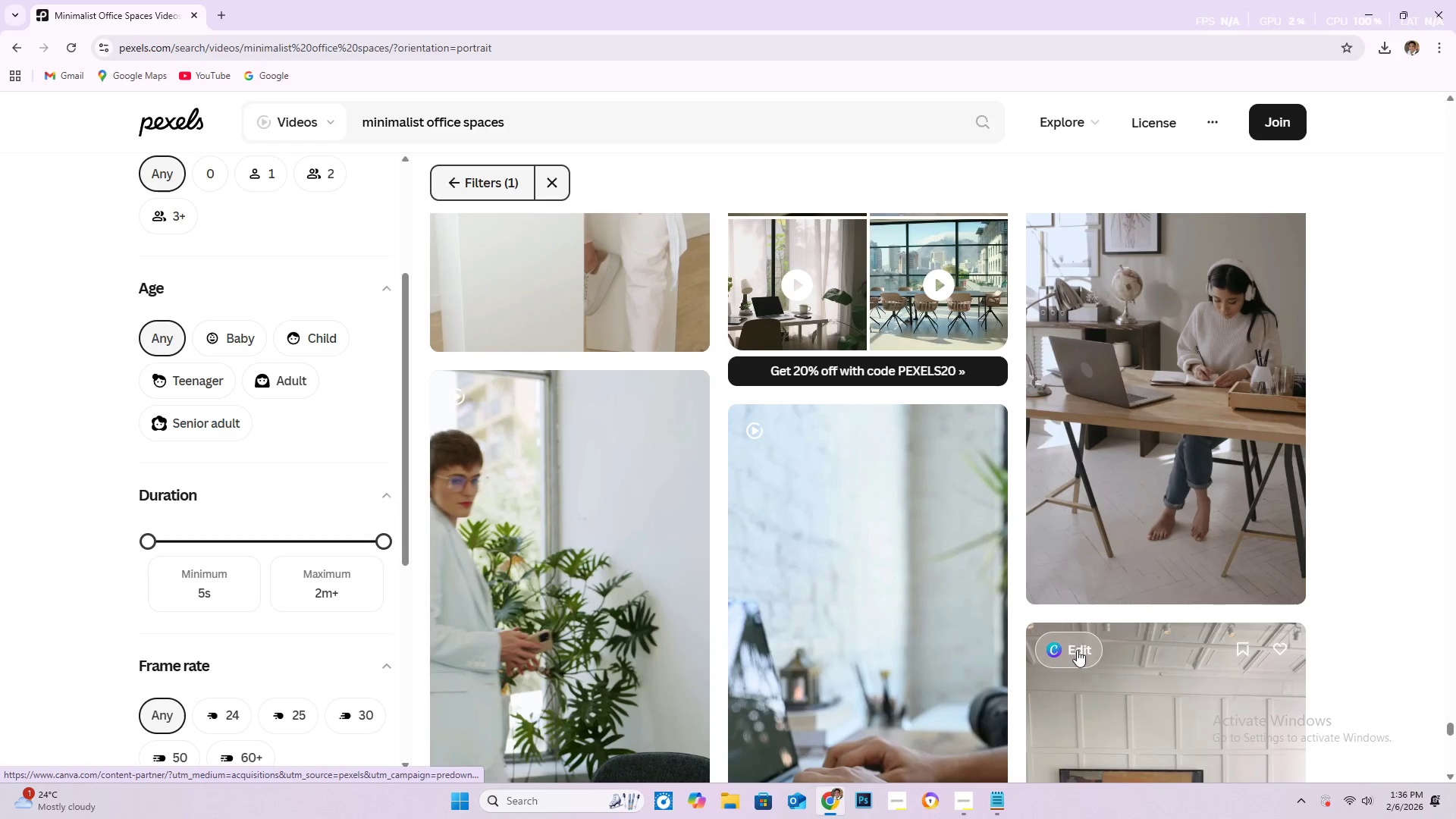 
scroll: coordinate [852, 505], scroll_direction: down, amount: 12.0
 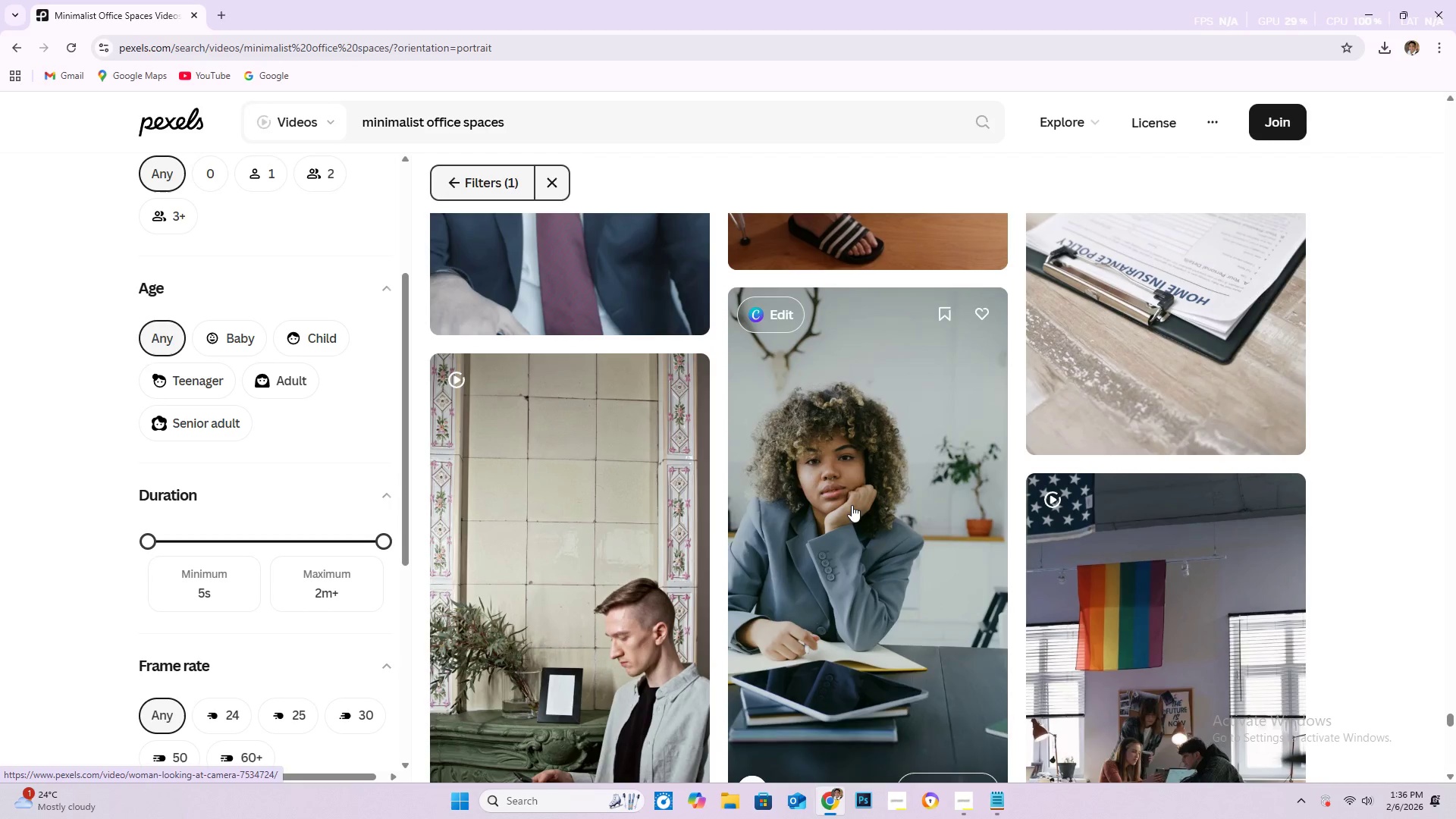 
scroll: coordinate [755, 488], scroll_direction: down, amount: 30.0
 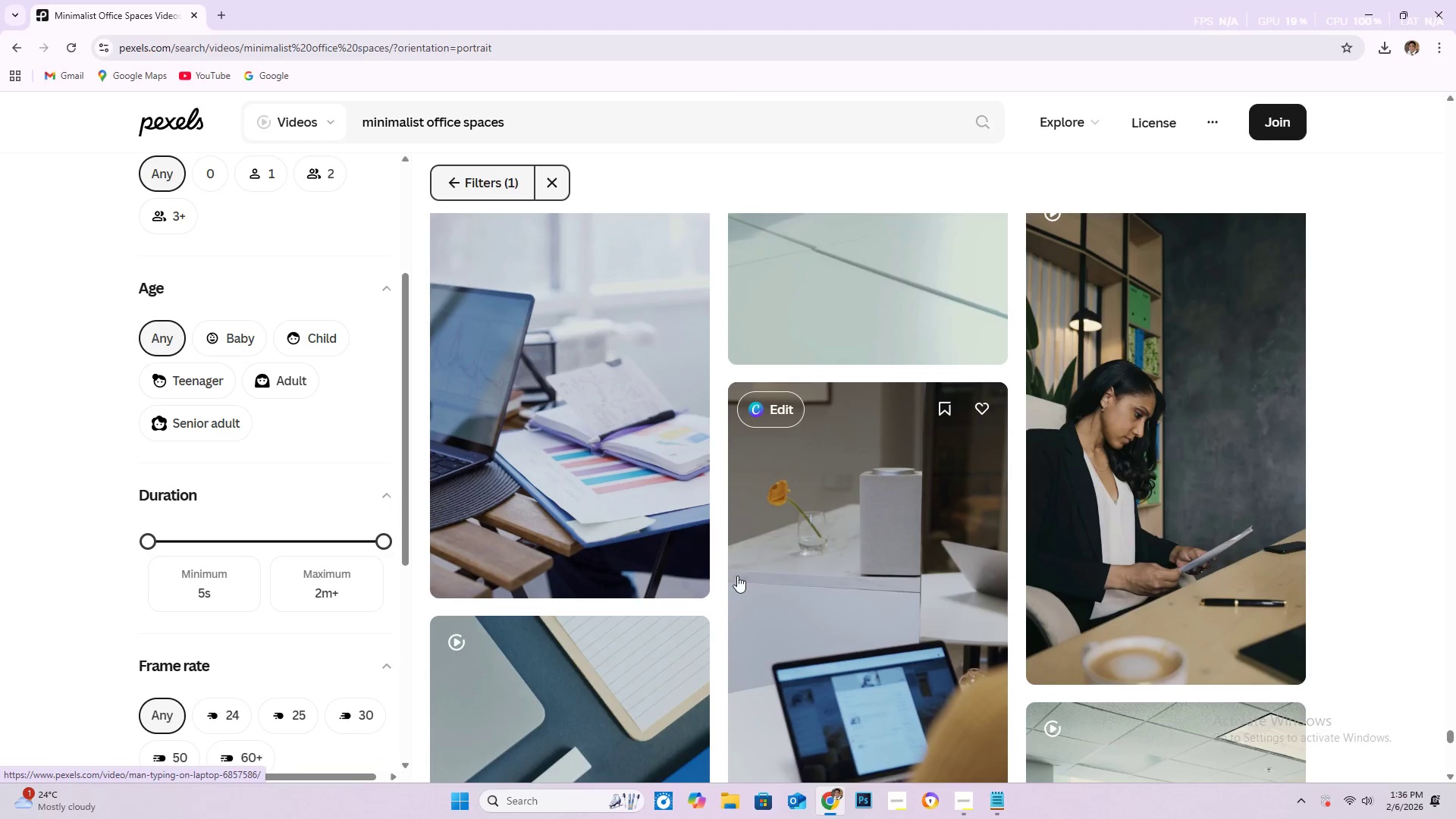 
scroll: coordinate [678, 519], scroll_direction: down, amount: 16.0
 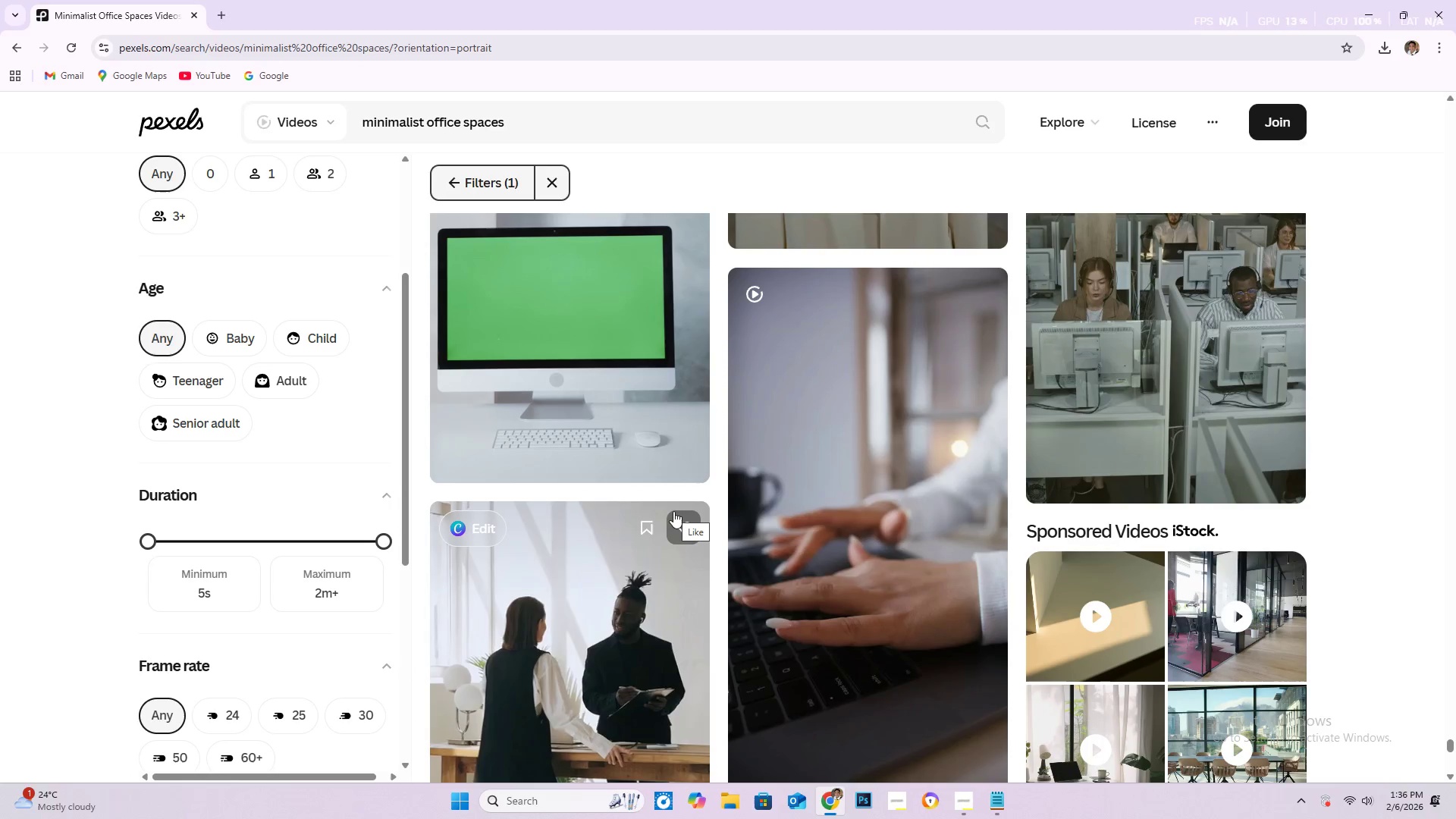 
scroll: coordinate [652, 551], scroll_direction: down, amount: 3.0
 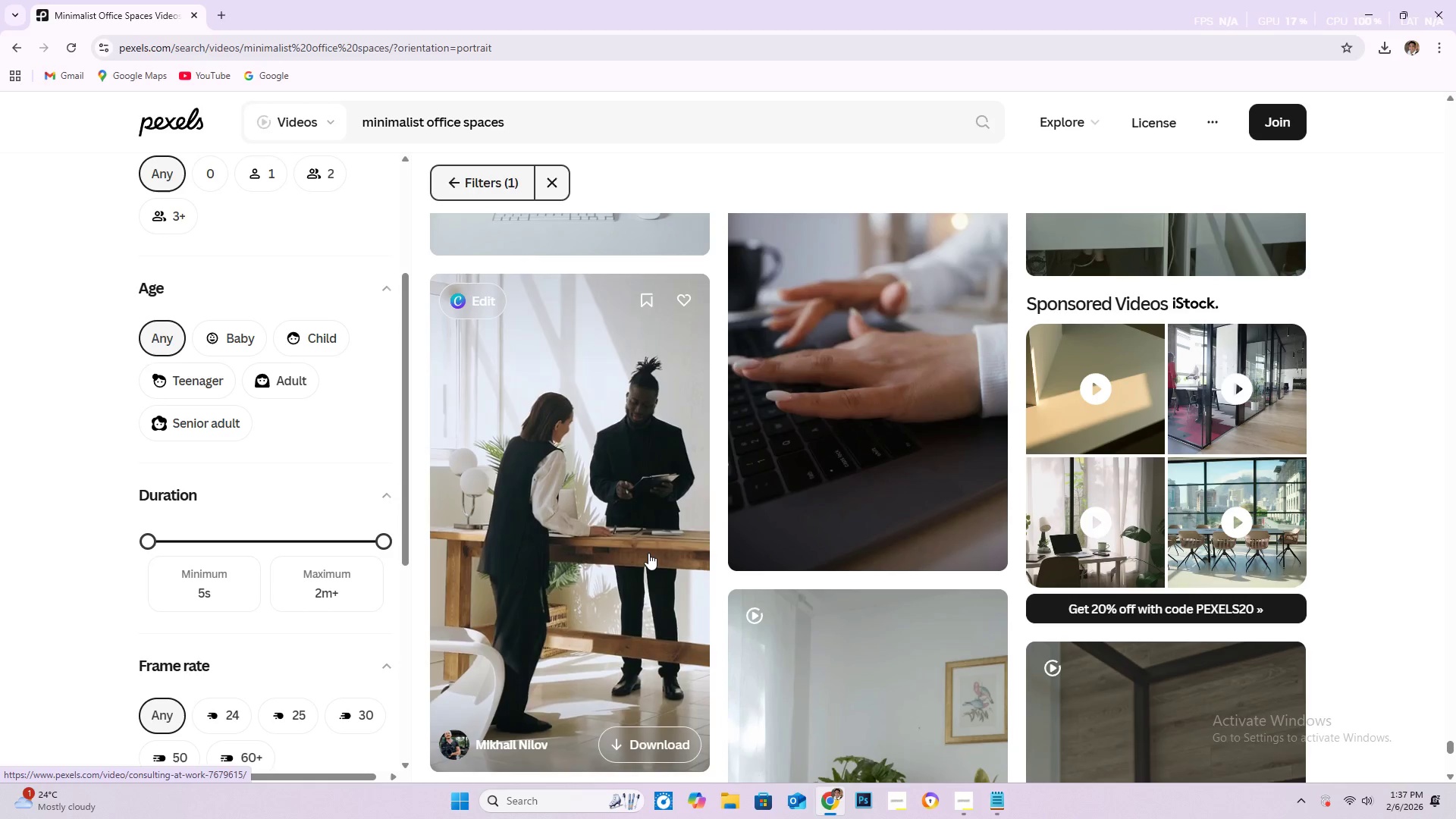 
wait(7.08)
 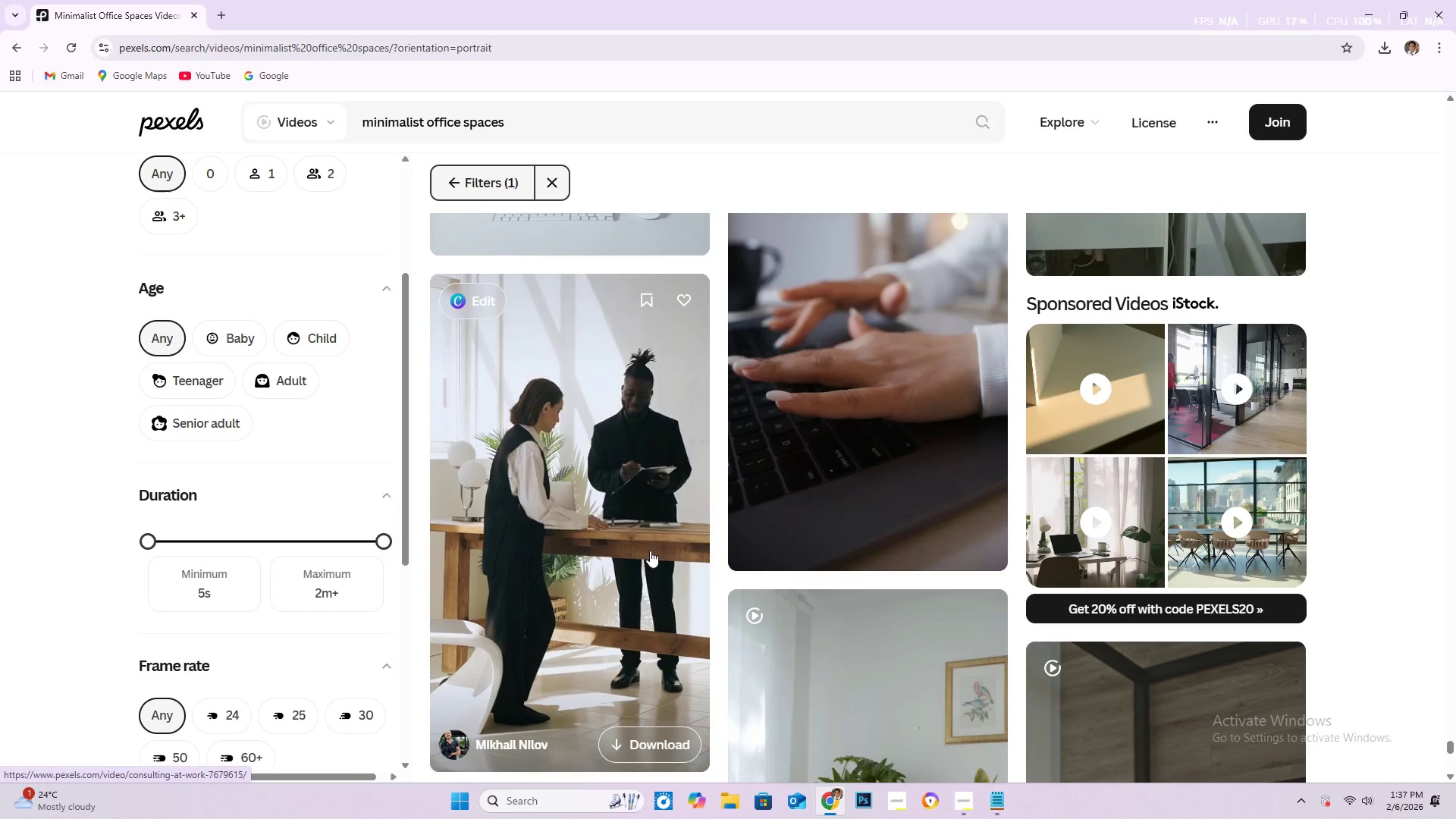 
scroll: coordinate [646, 556], scroll_direction: down, amount: 8.0
 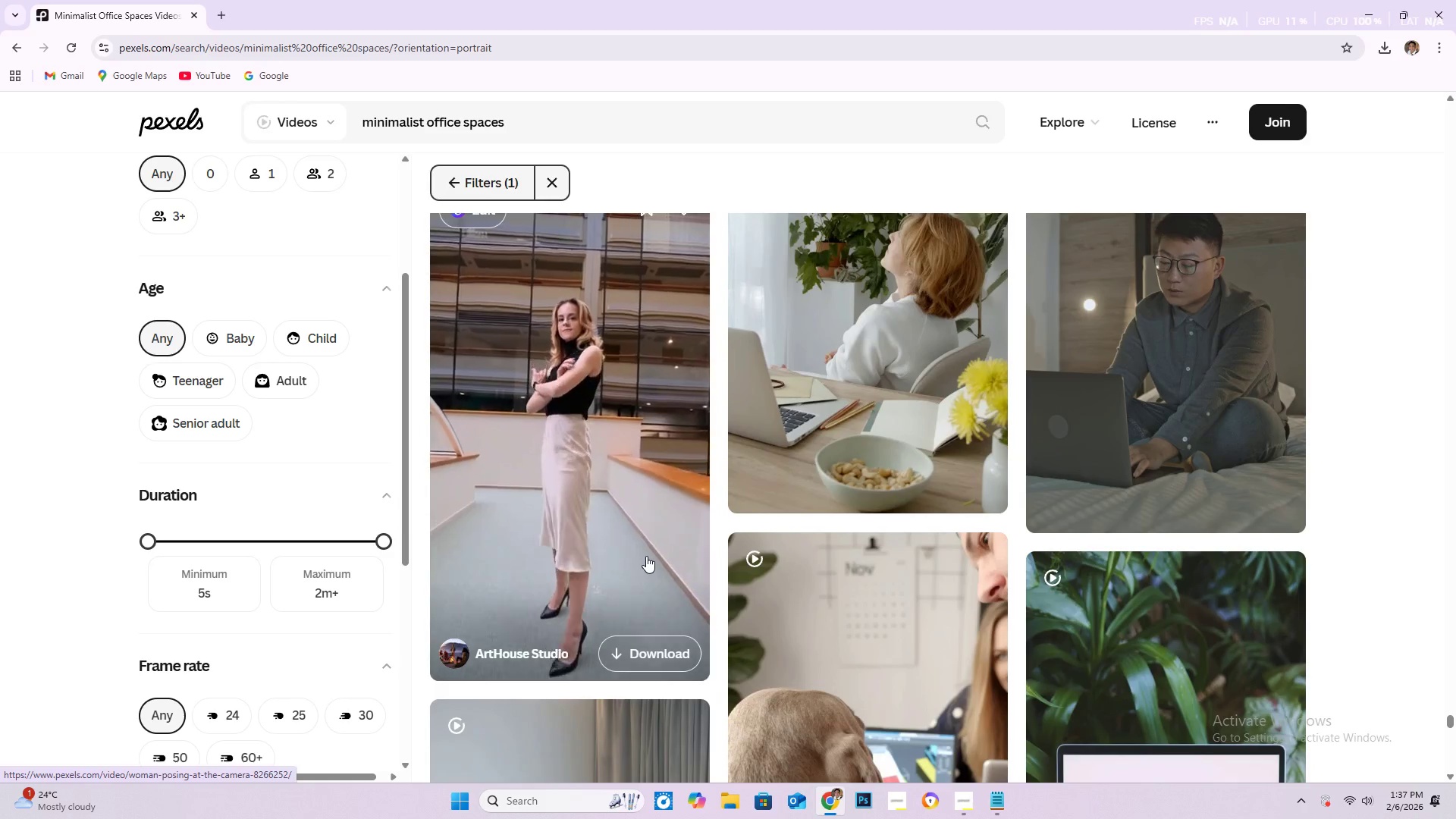 
scroll: coordinate [667, 561], scroll_direction: down, amount: 12.0
 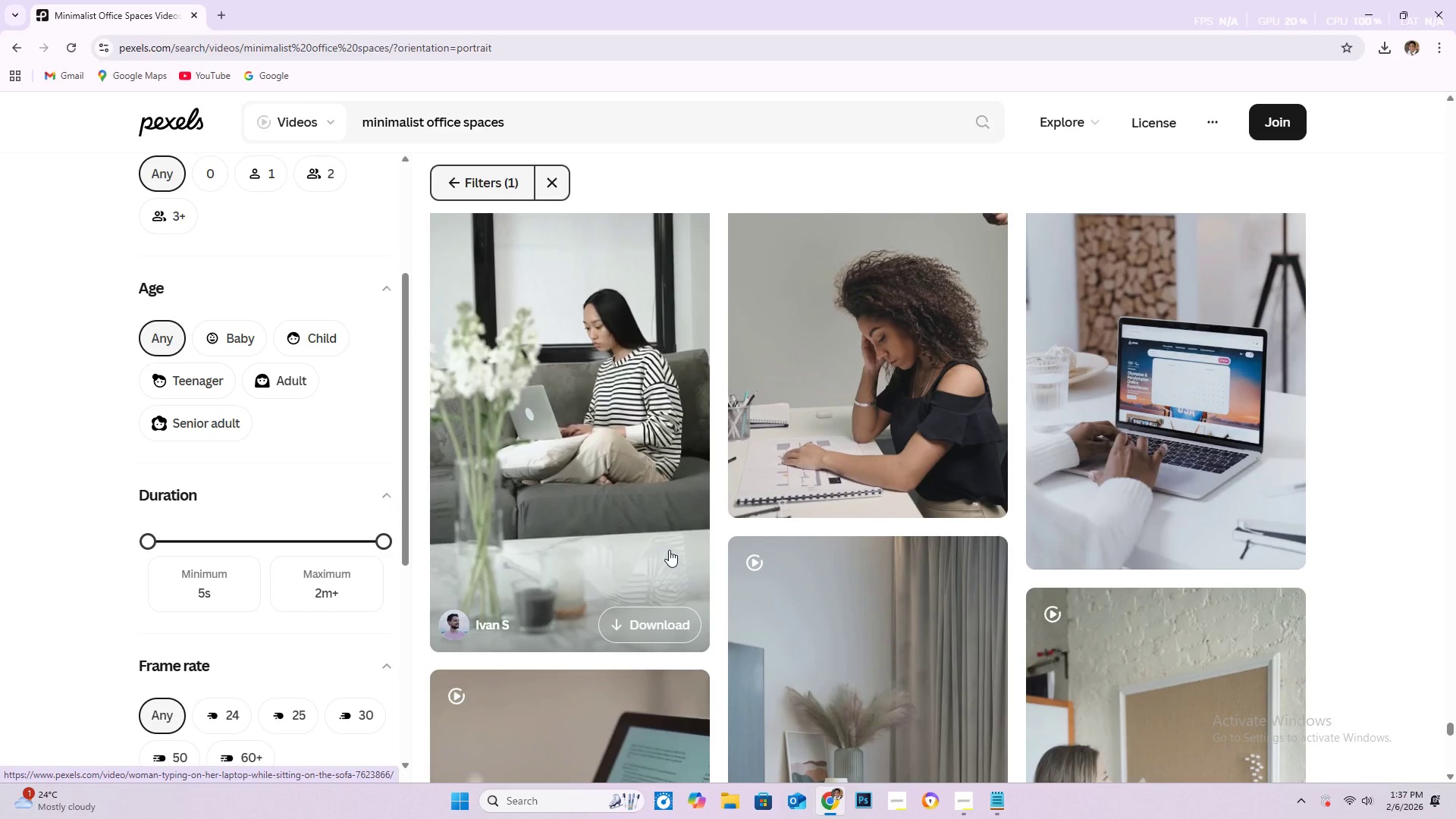 
scroll: coordinate [691, 519], scroll_direction: down, amount: 8.0
 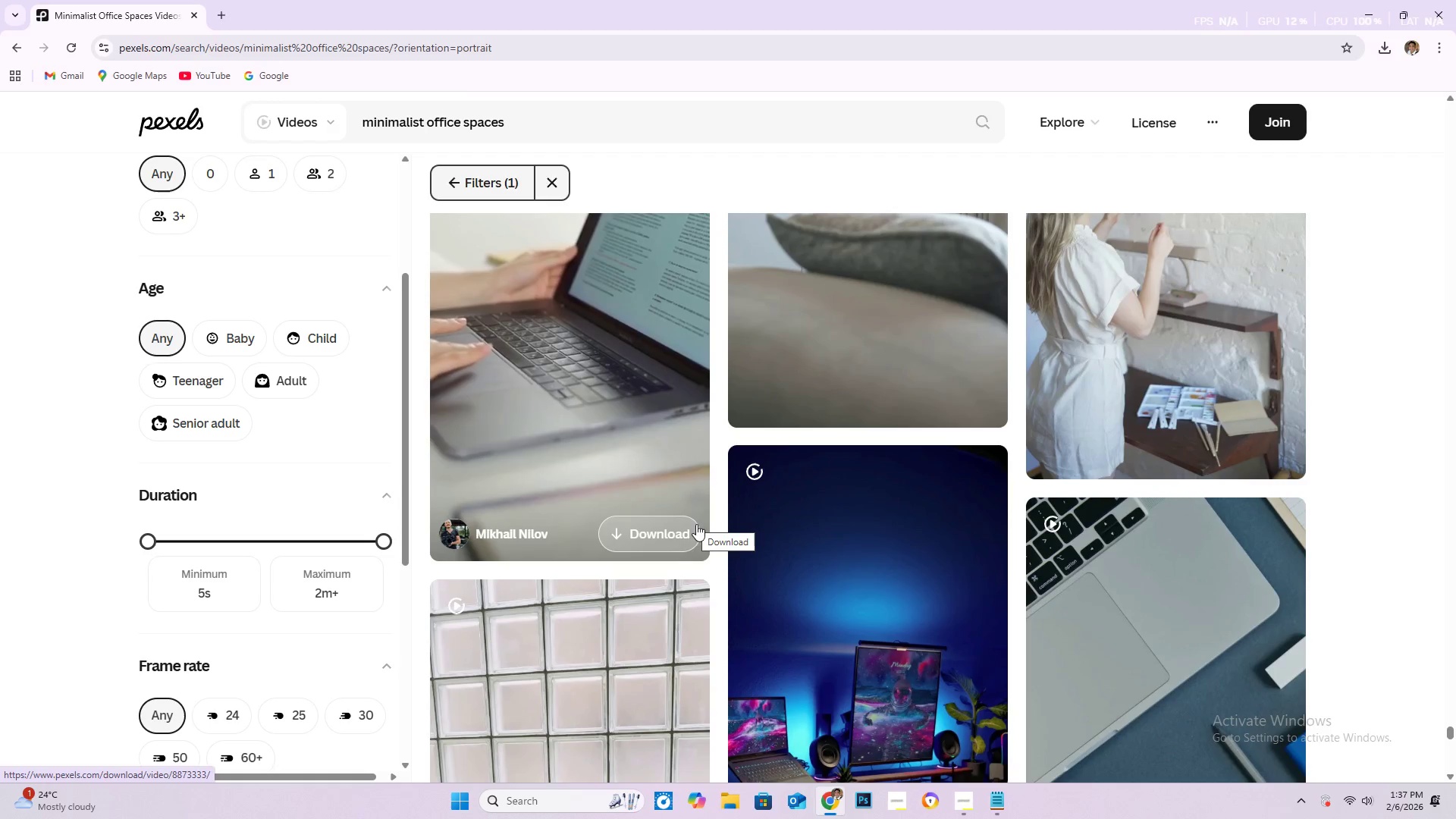 
wait(14.14)
 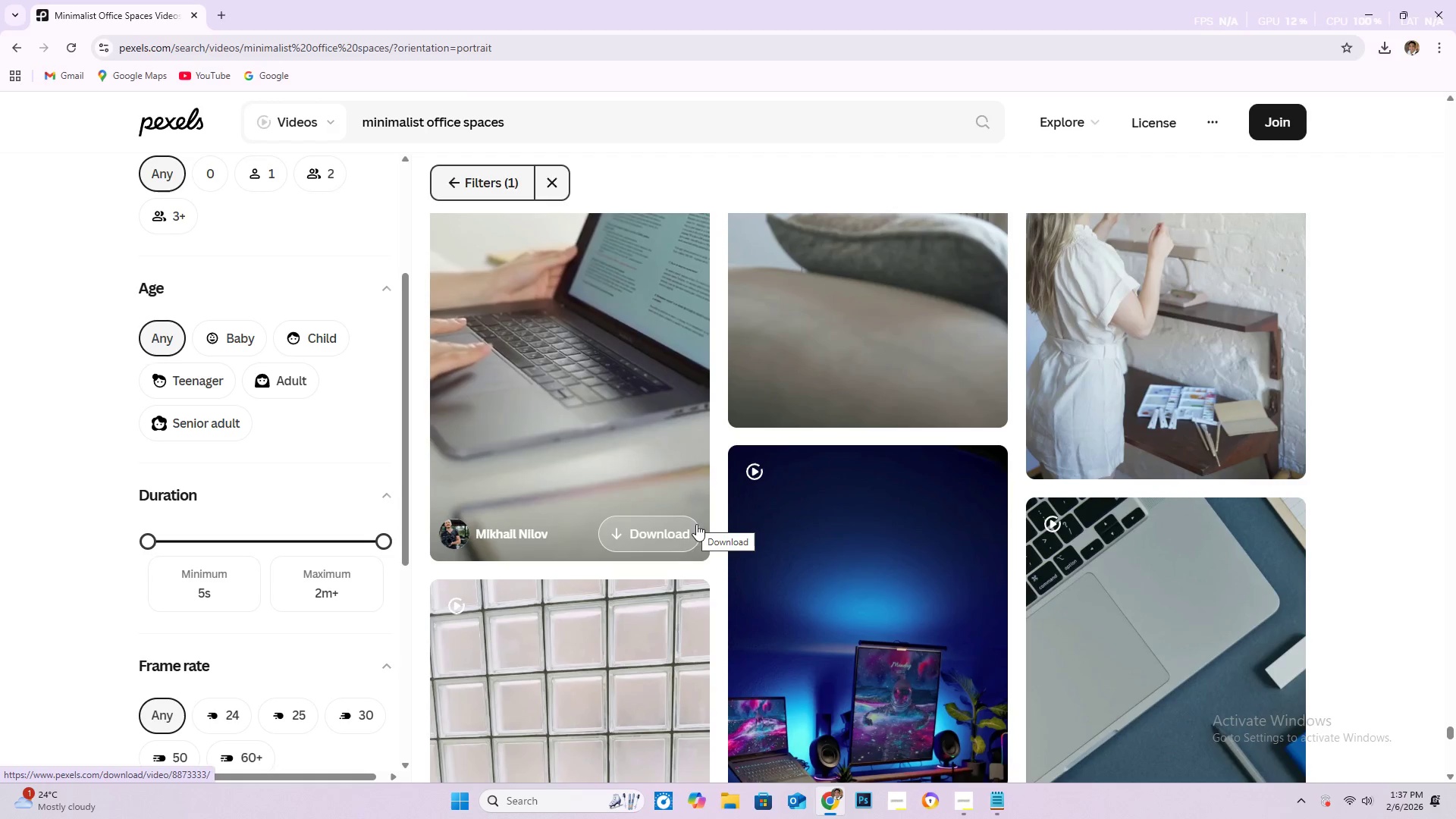 
scroll: coordinate [907, 479], scroll_direction: down, amount: 11.0
 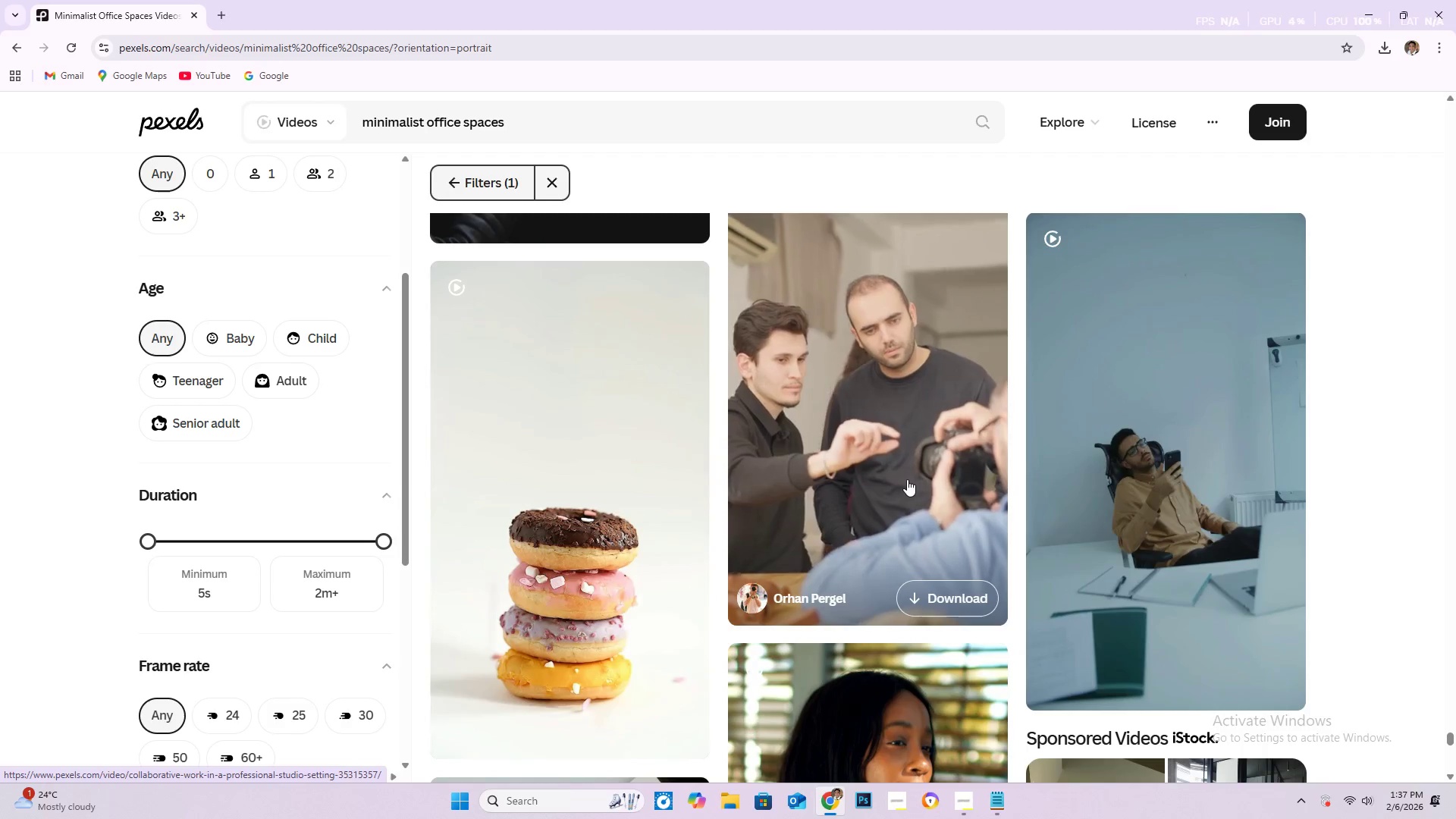 
scroll: coordinate [884, 433], scroll_direction: down, amount: 4.0
 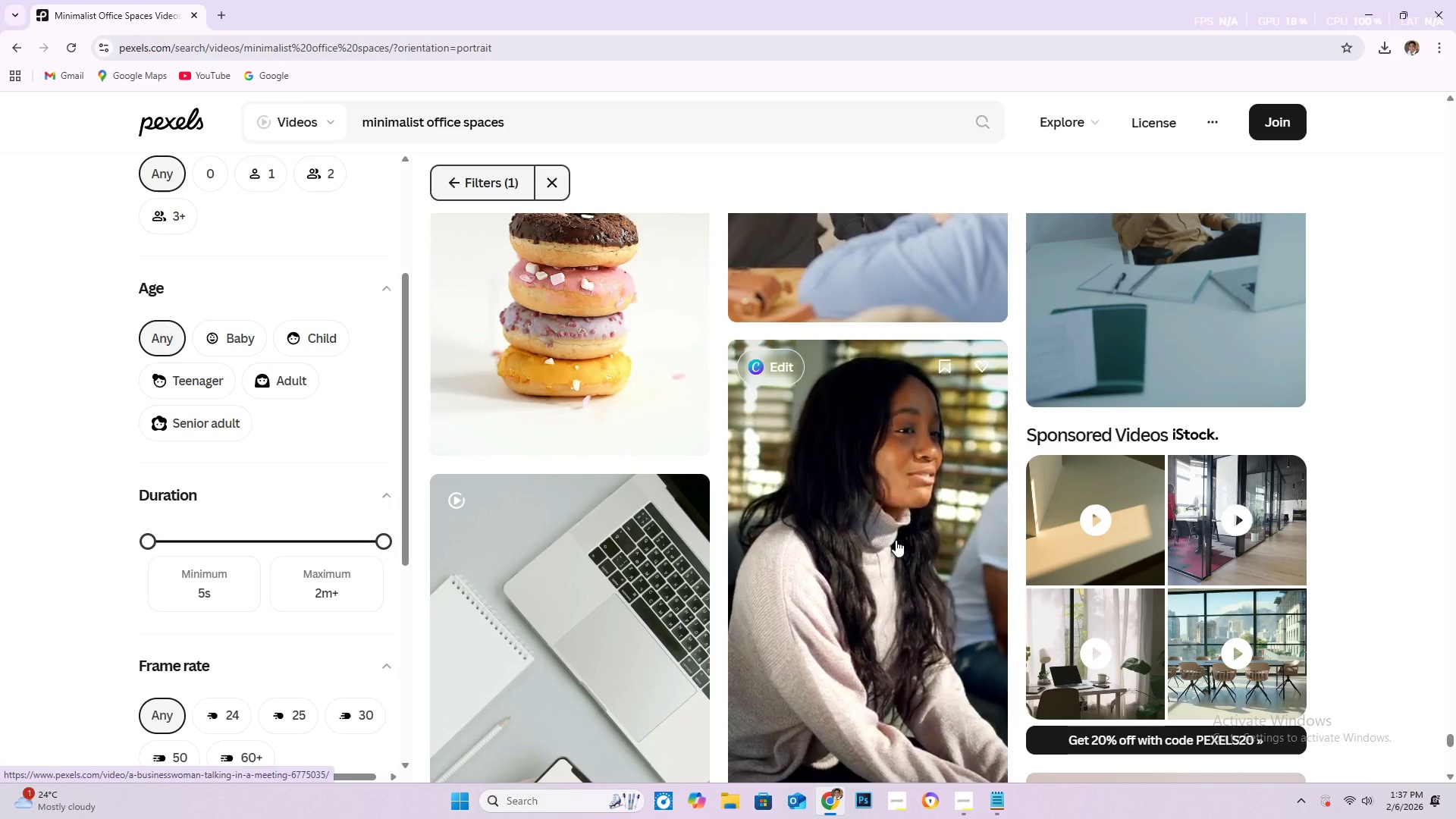 
wait(5.32)
 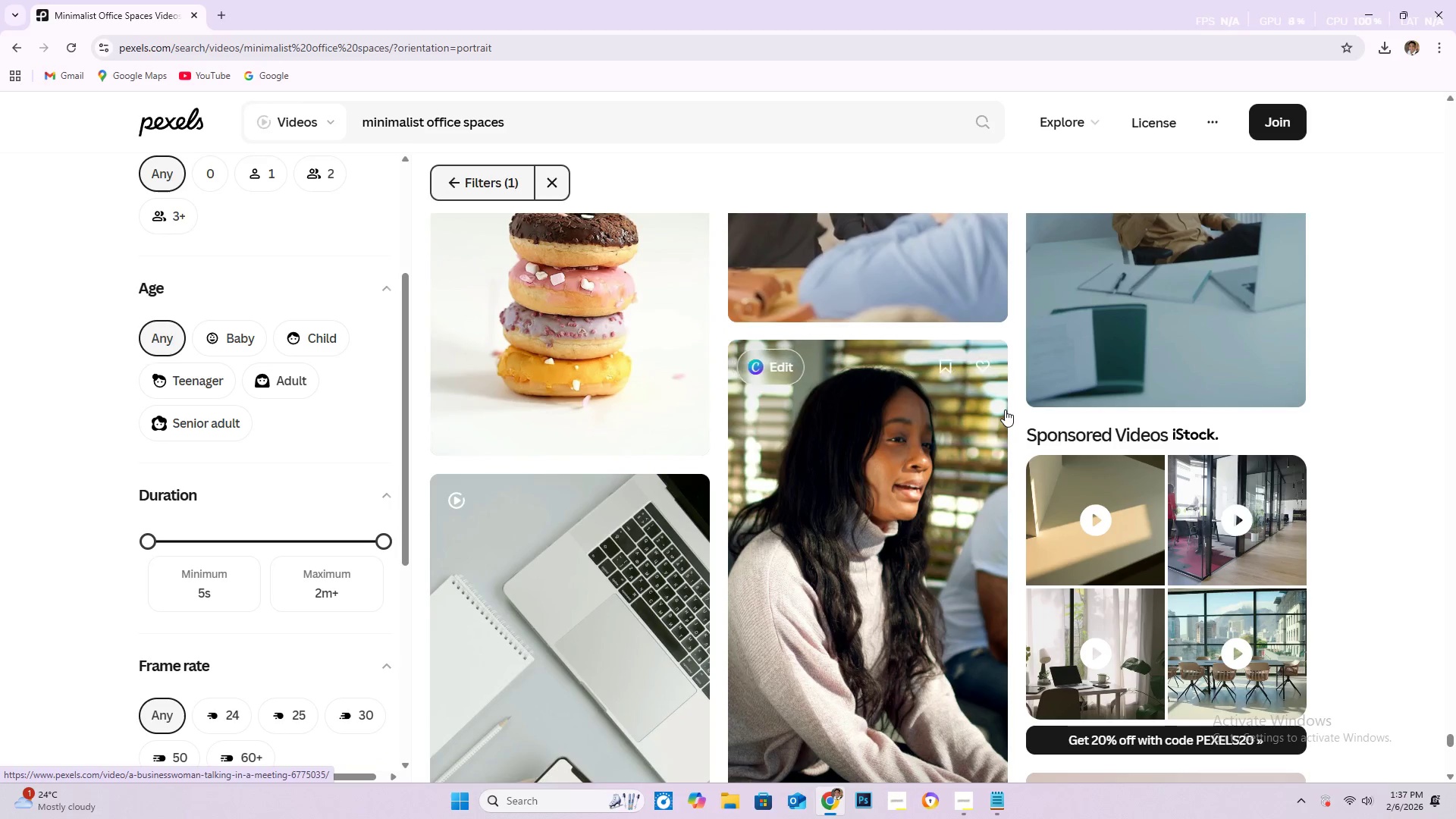 
scroll: coordinate [1101, 809], scroll_direction: down, amount: 16.0
 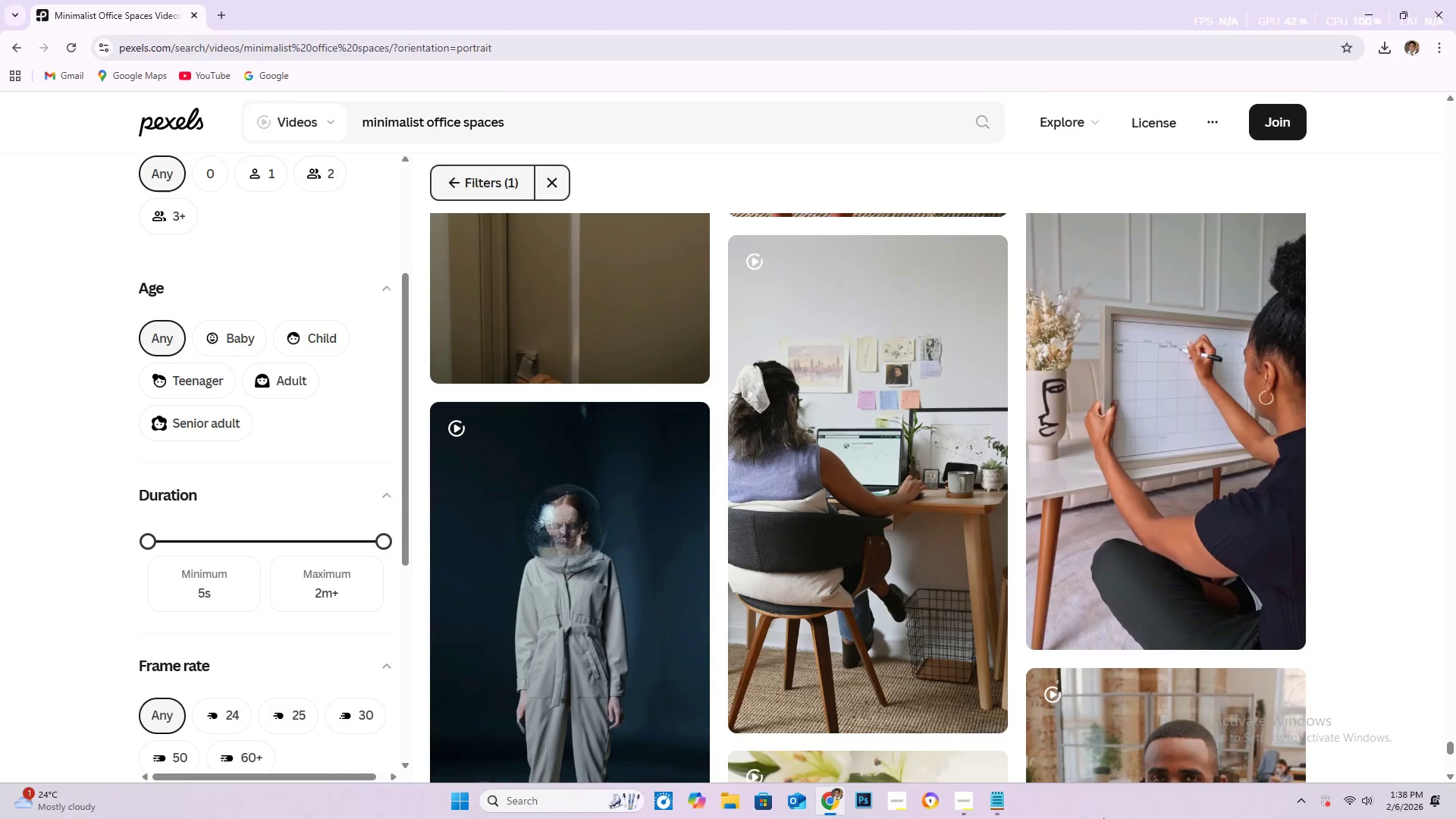 
scroll: coordinate [1088, 792], scroll_direction: down, amount: 13.0
 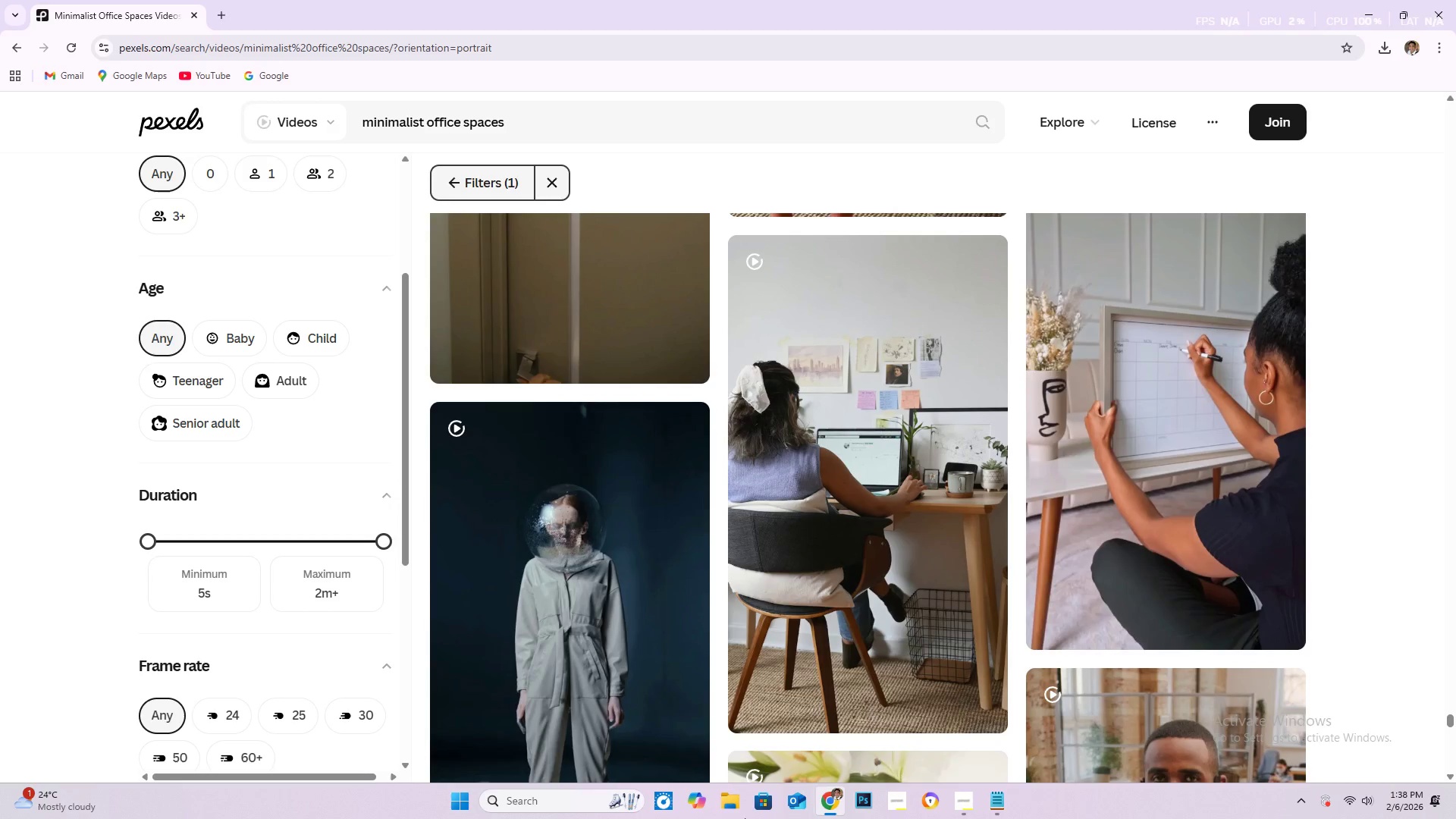 
scroll: coordinate [1010, 639], scroll_direction: down, amount: 31.0
 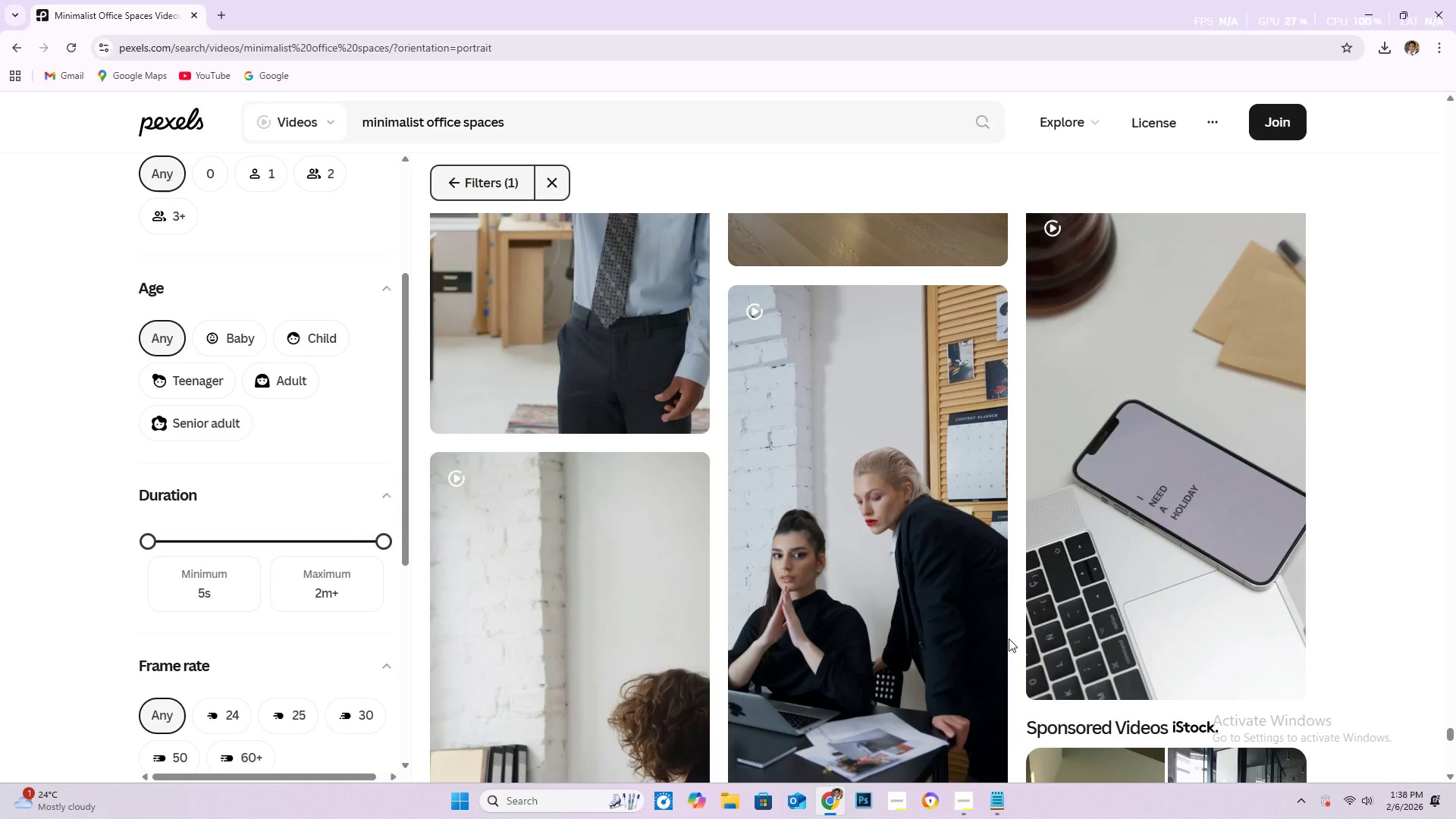 
scroll: coordinate [228, 115], scroll_direction: down, amount: 23.0
 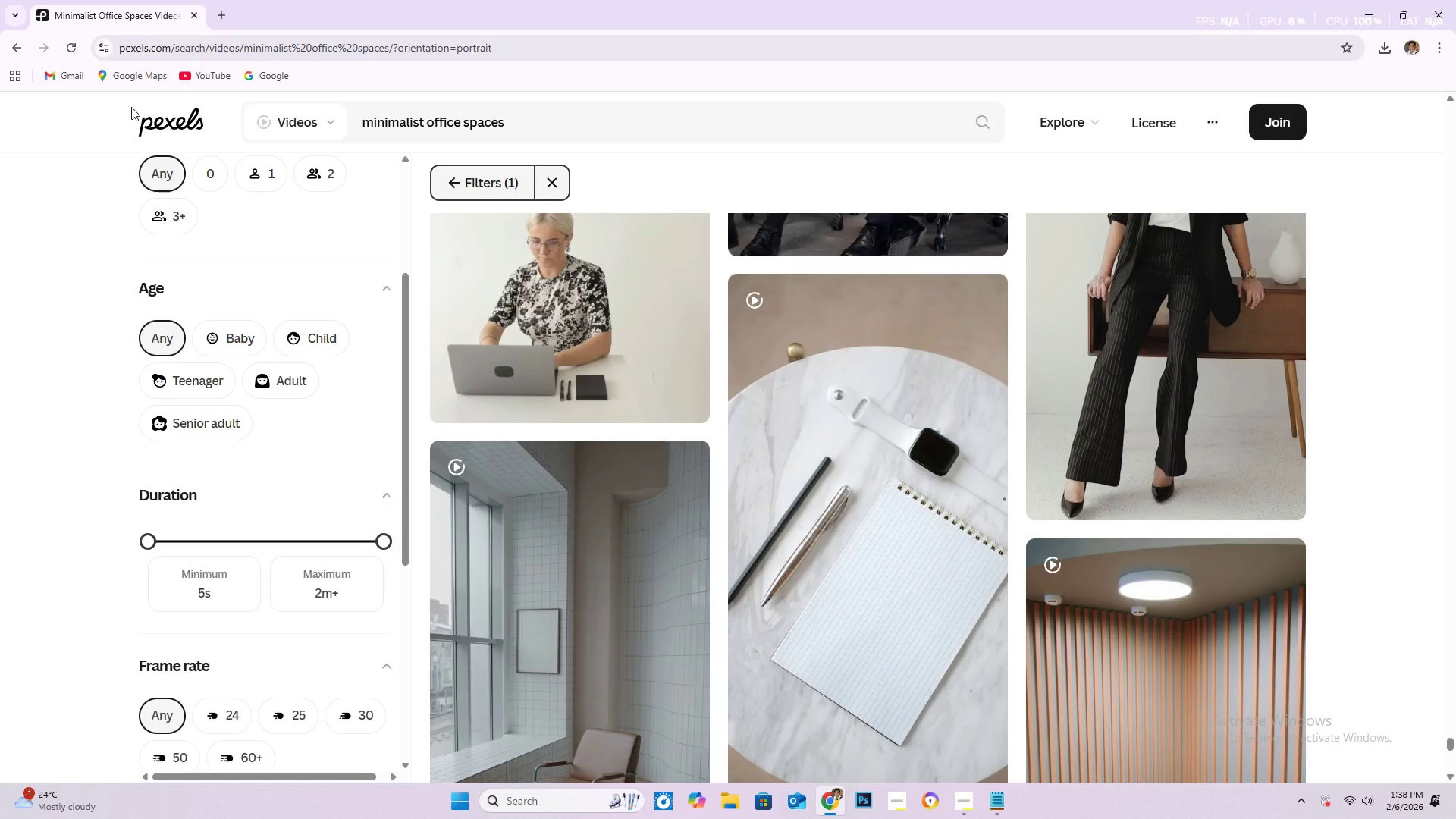 
scroll: coordinate [715, 749], scroll_direction: down, amount: 11.0
 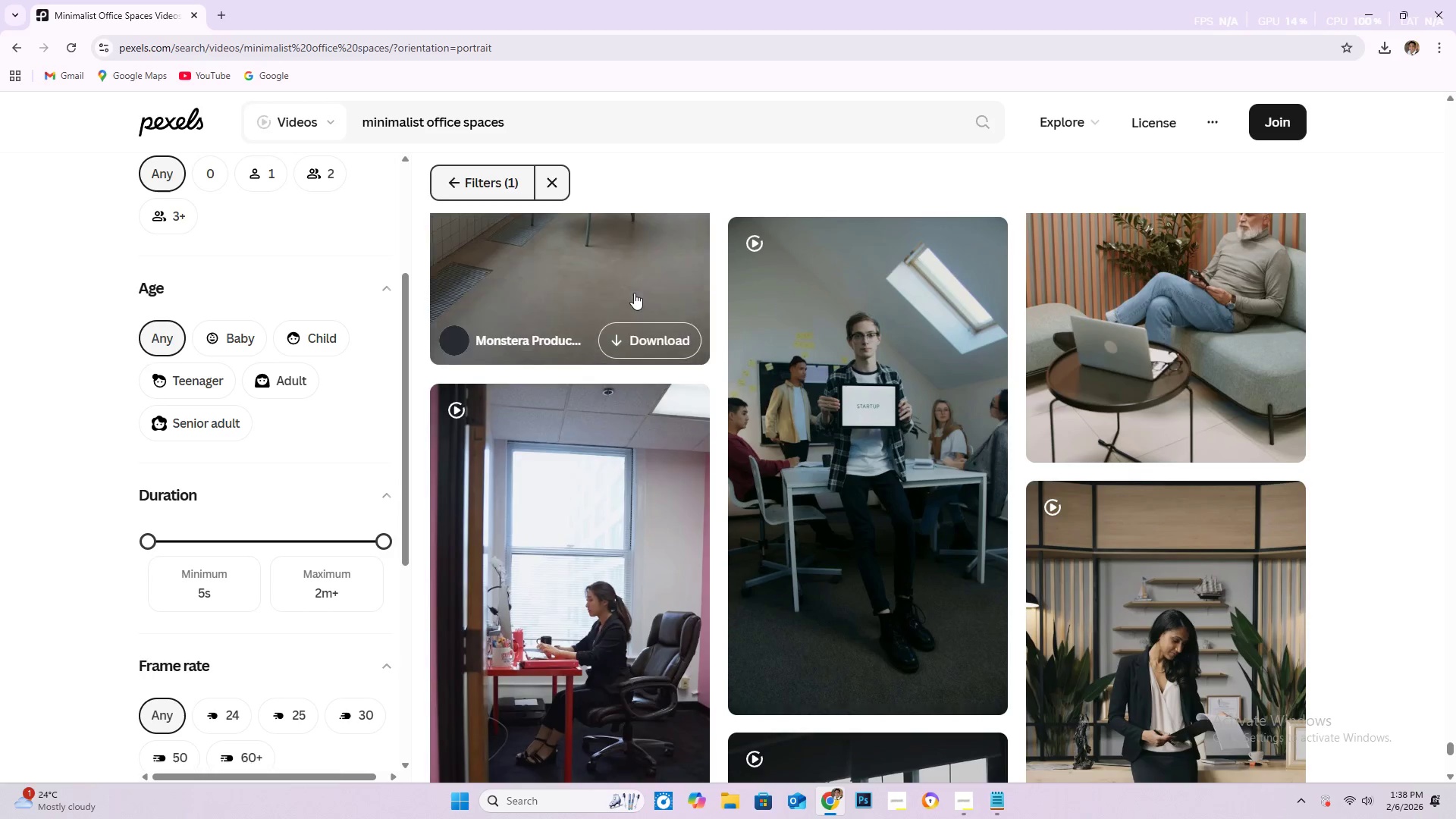 
scroll: coordinate [586, 491], scroll_direction: down, amount: 13.0
 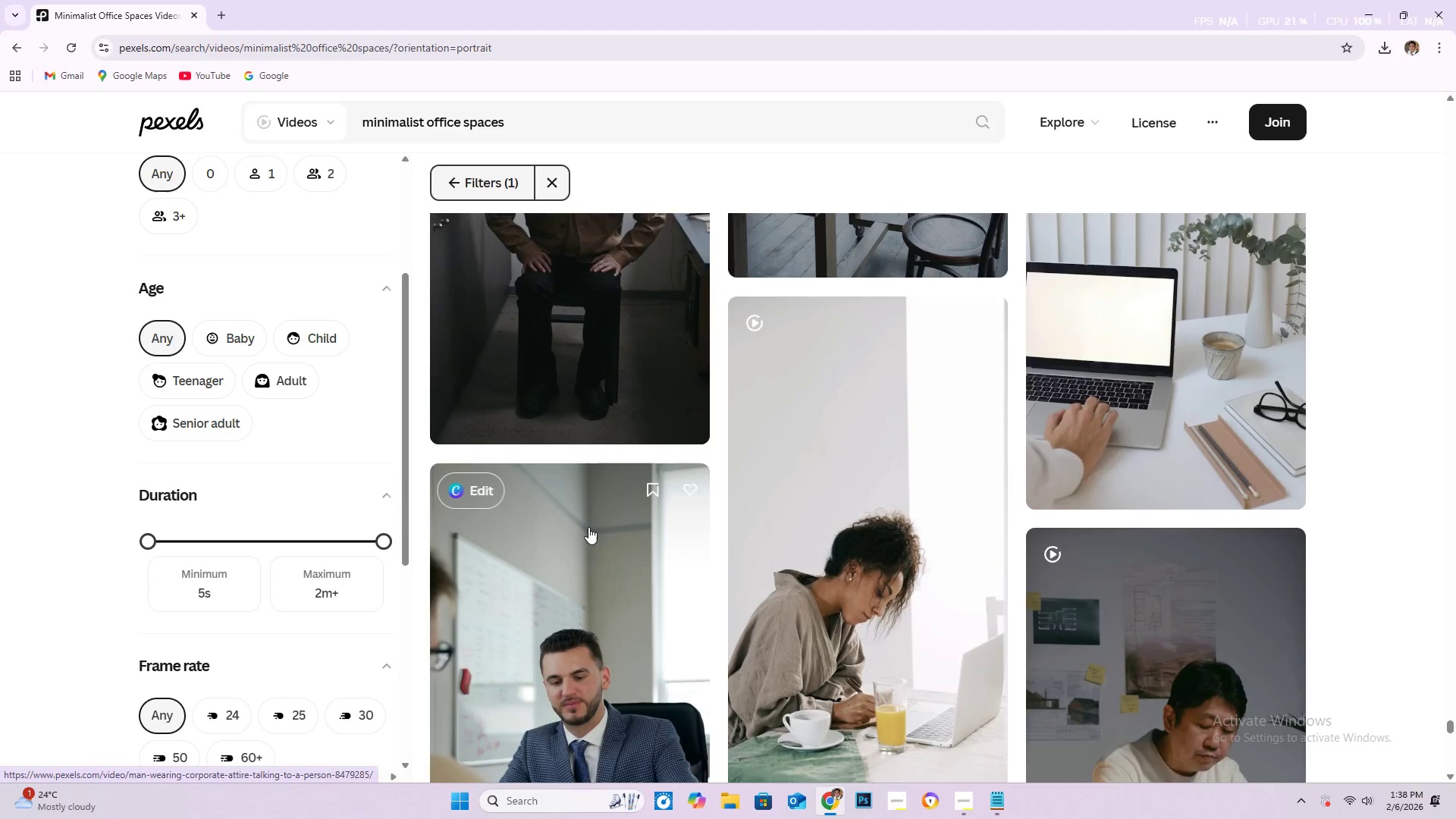 
scroll: coordinate [557, 554], scroll_direction: down, amount: 14.0
 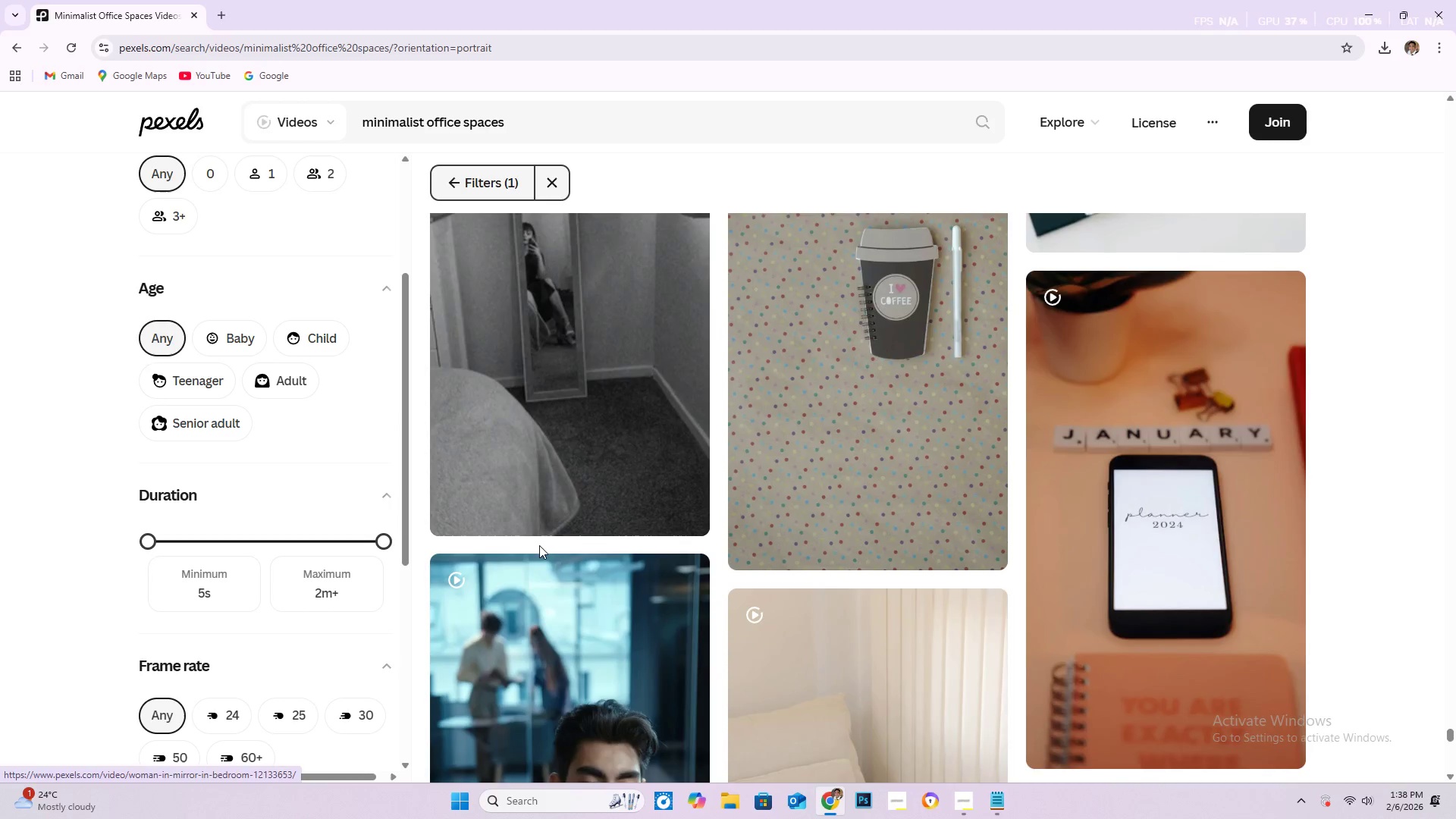 
scroll: coordinate [539, 545], scroll_direction: down, amount: 1.0
 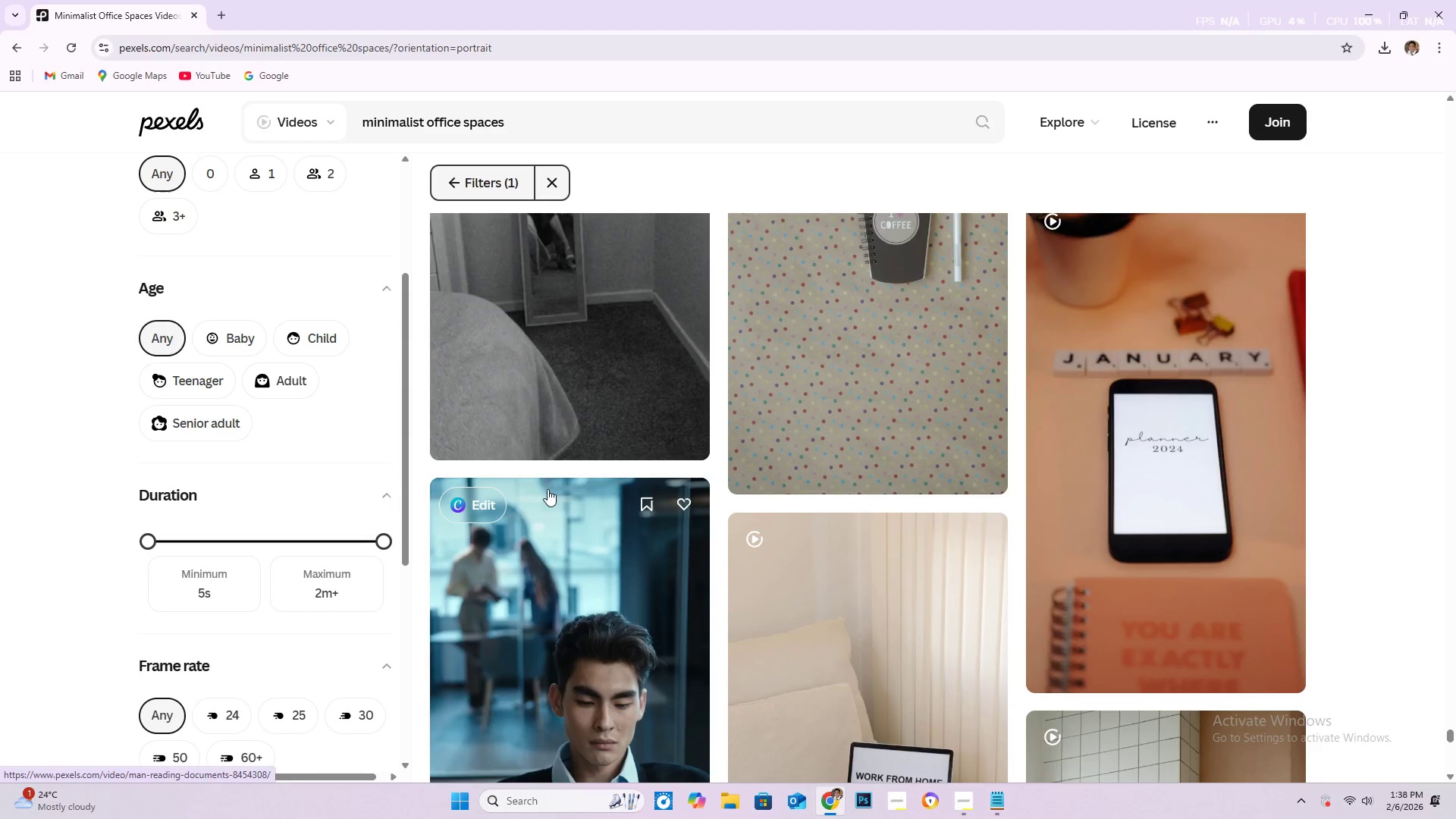 
mouse_move([528, 516])
 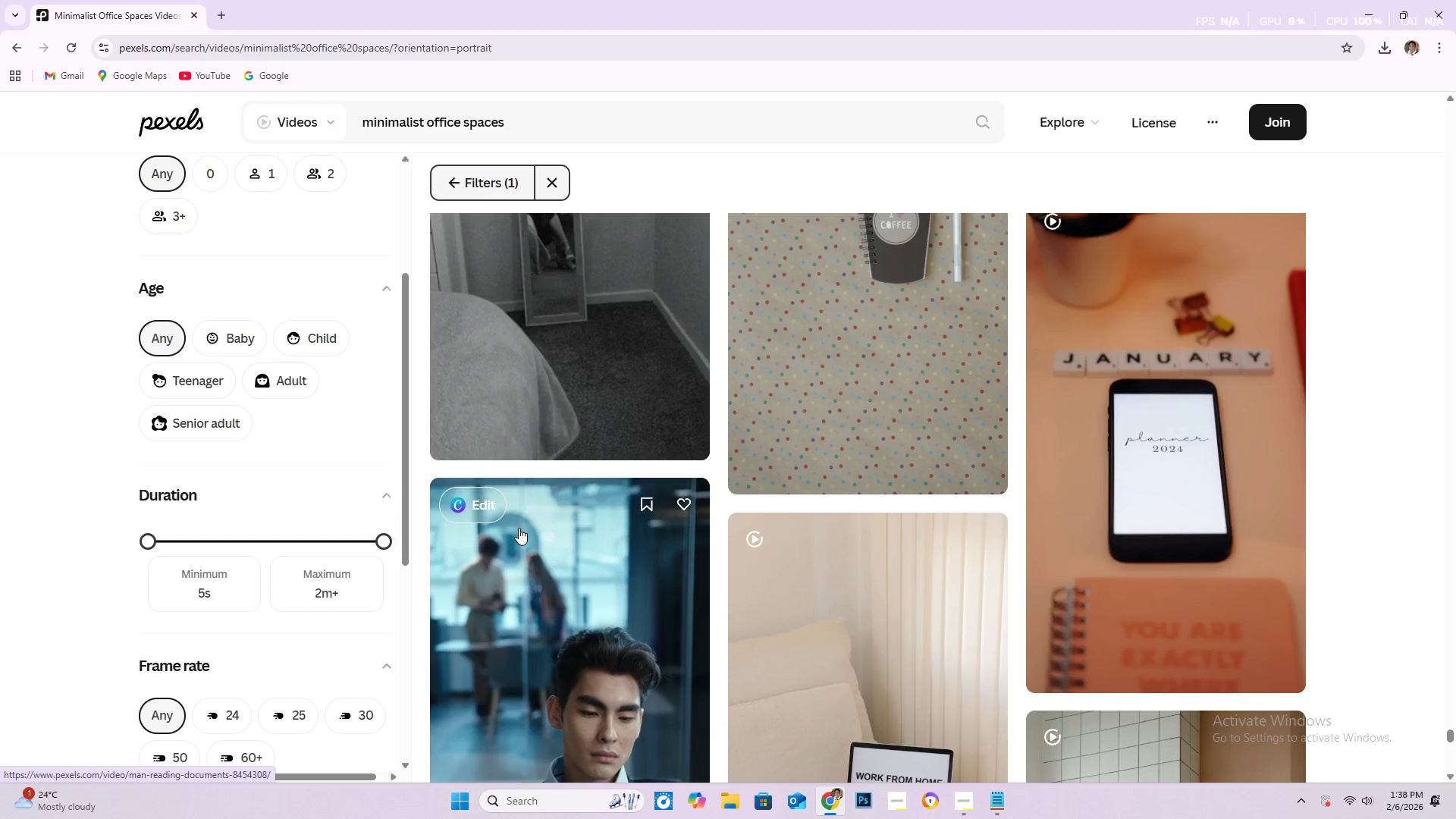 
scroll: coordinate [455, 529], scroll_direction: down, amount: 15.0
 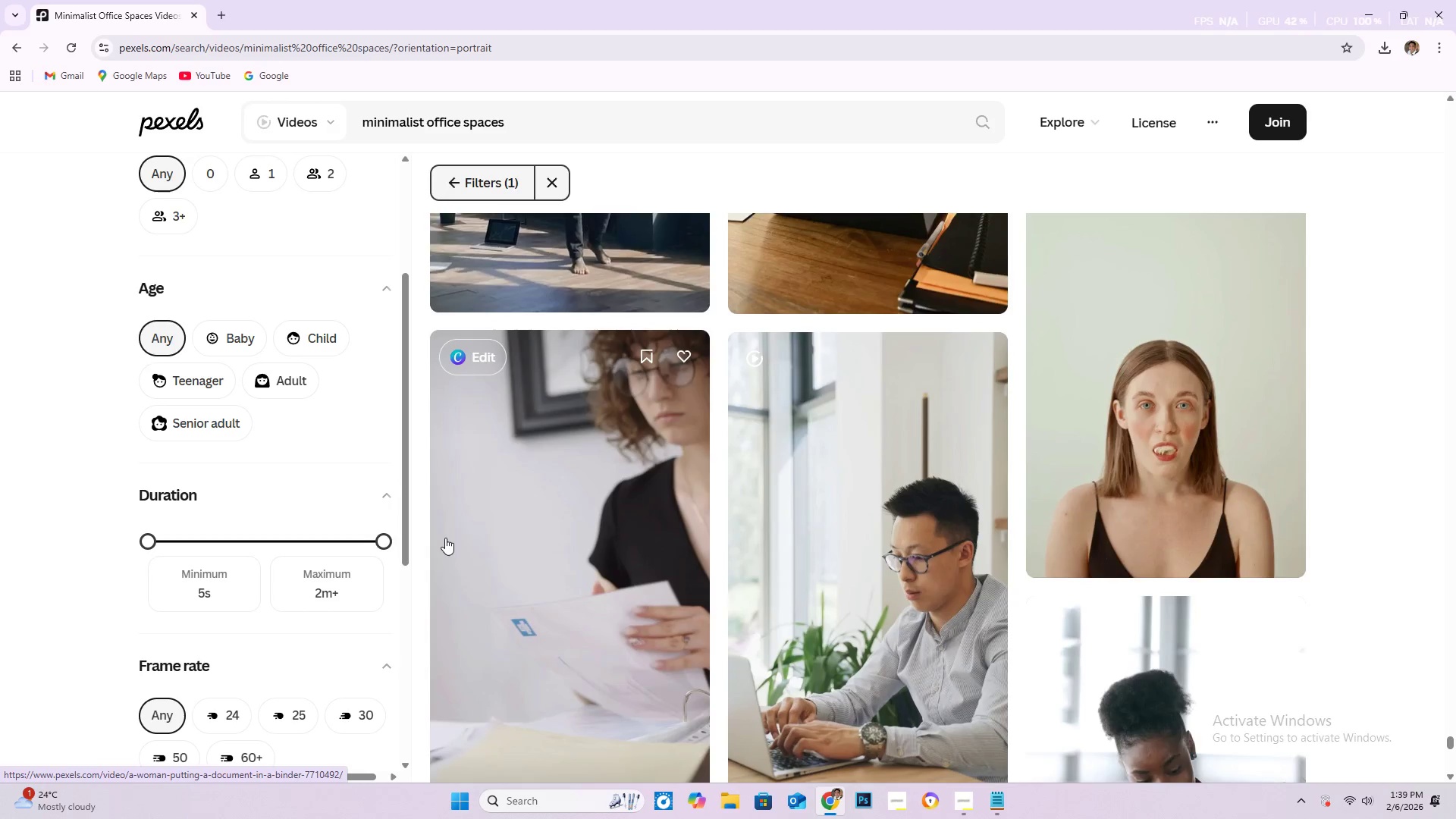 
scroll: coordinate [450, 548], scroll_direction: down, amount: 9.0
 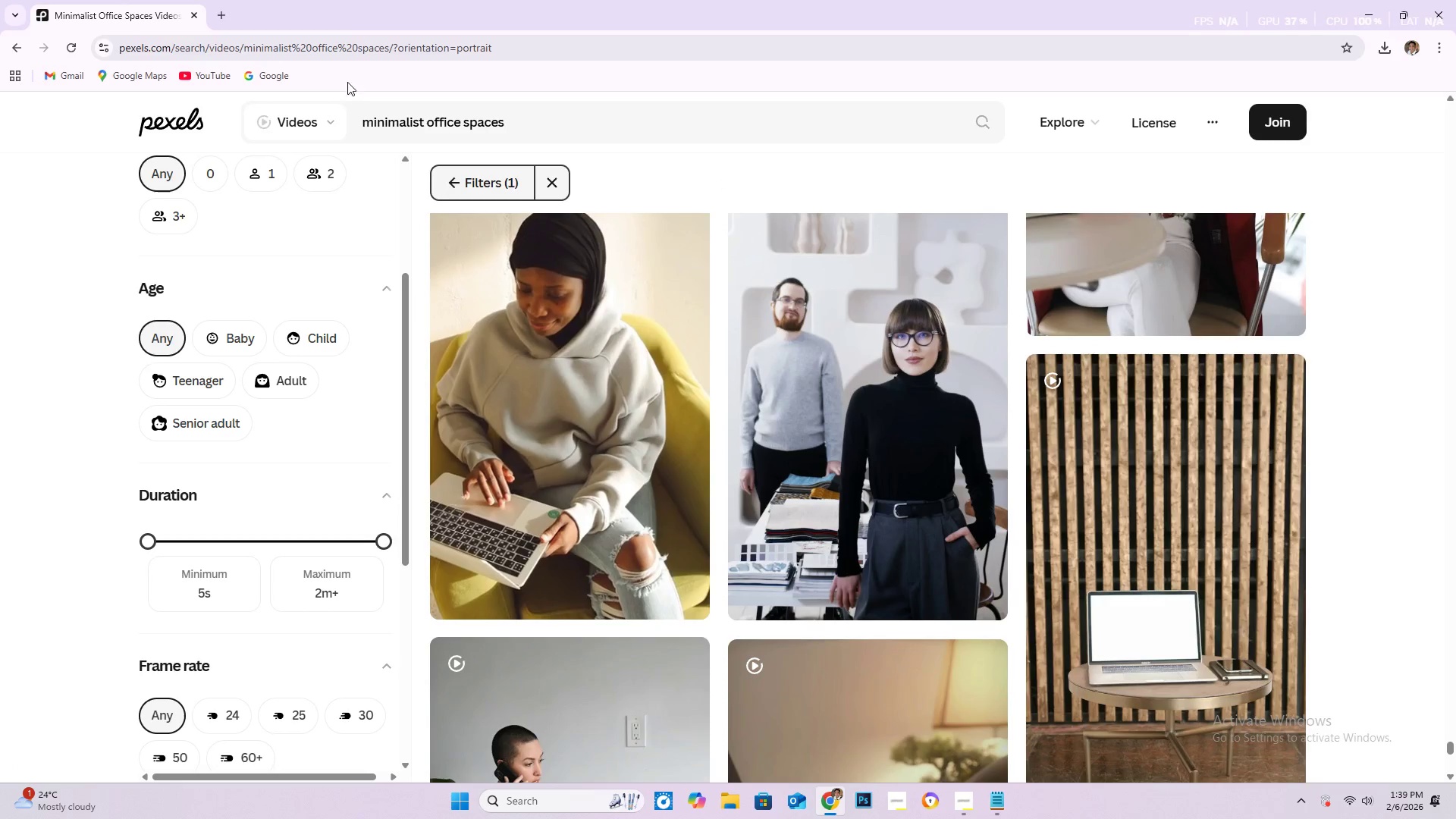 
wait(5.11)
 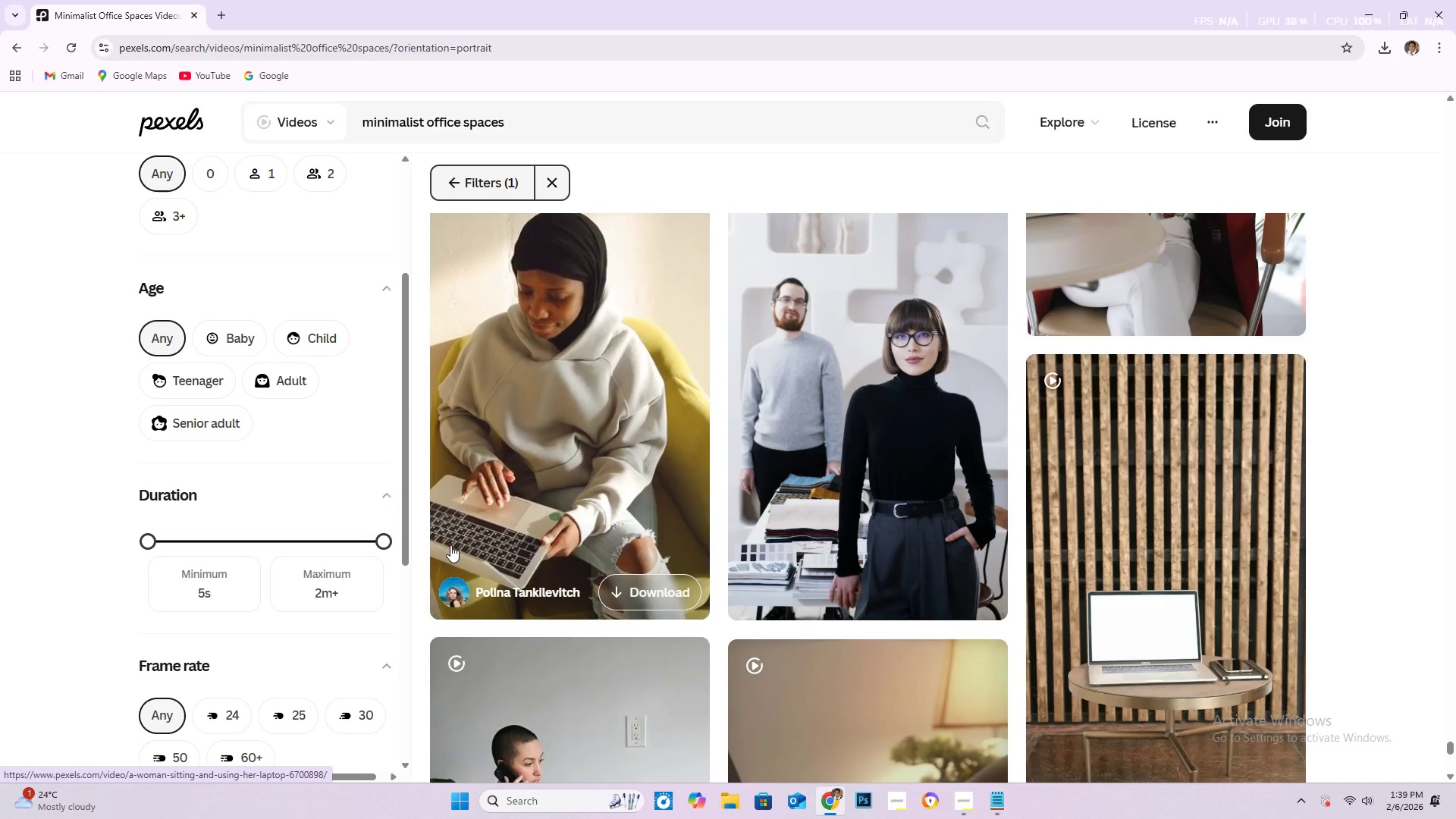 
scroll: coordinate [671, 422], scroll_direction: down, amount: 12.0
 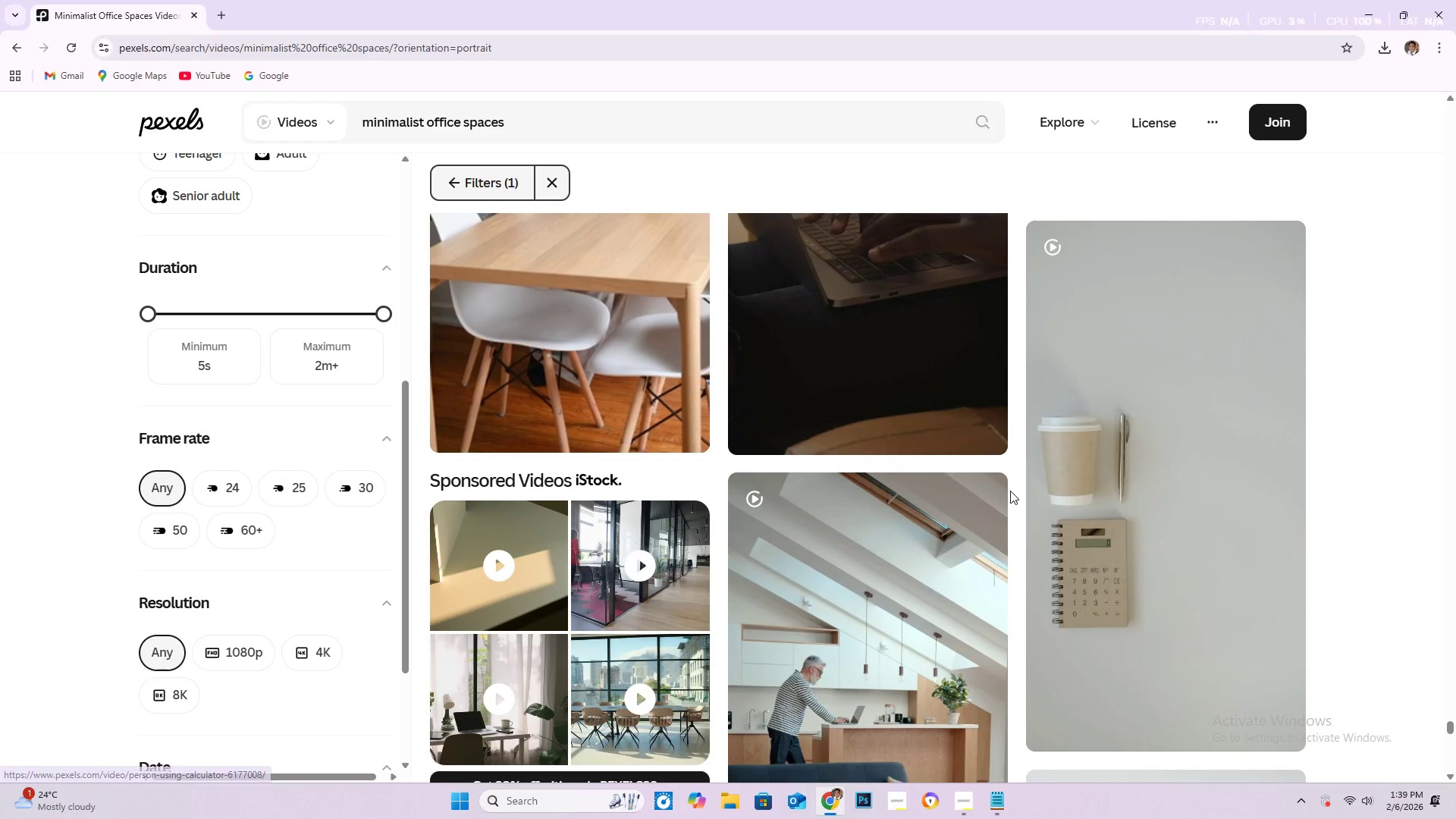 
scroll: coordinate [1012, 491], scroll_direction: down, amount: 10.0
 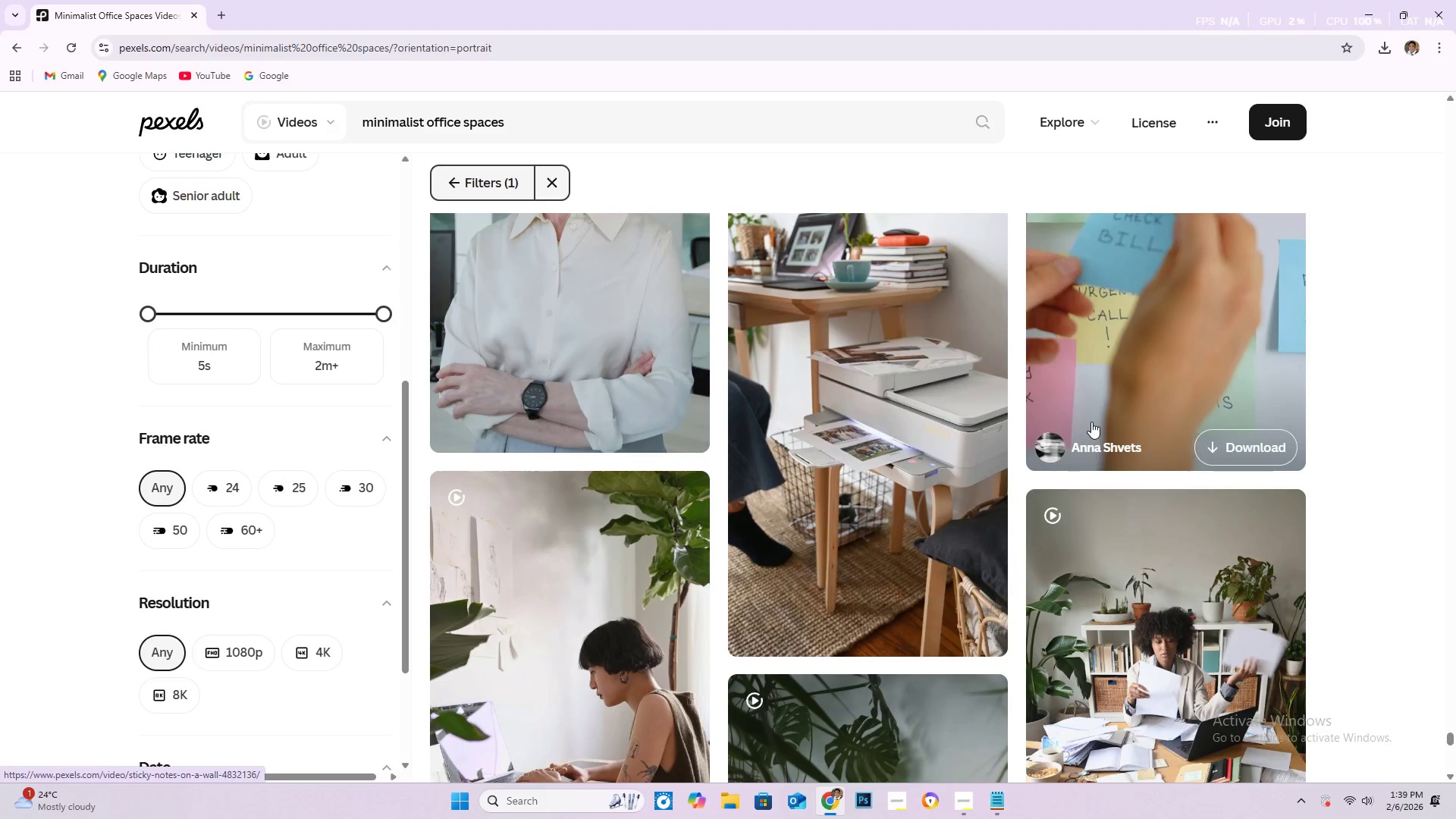 
scroll: coordinate [1019, 472], scroll_direction: down, amount: 10.0
 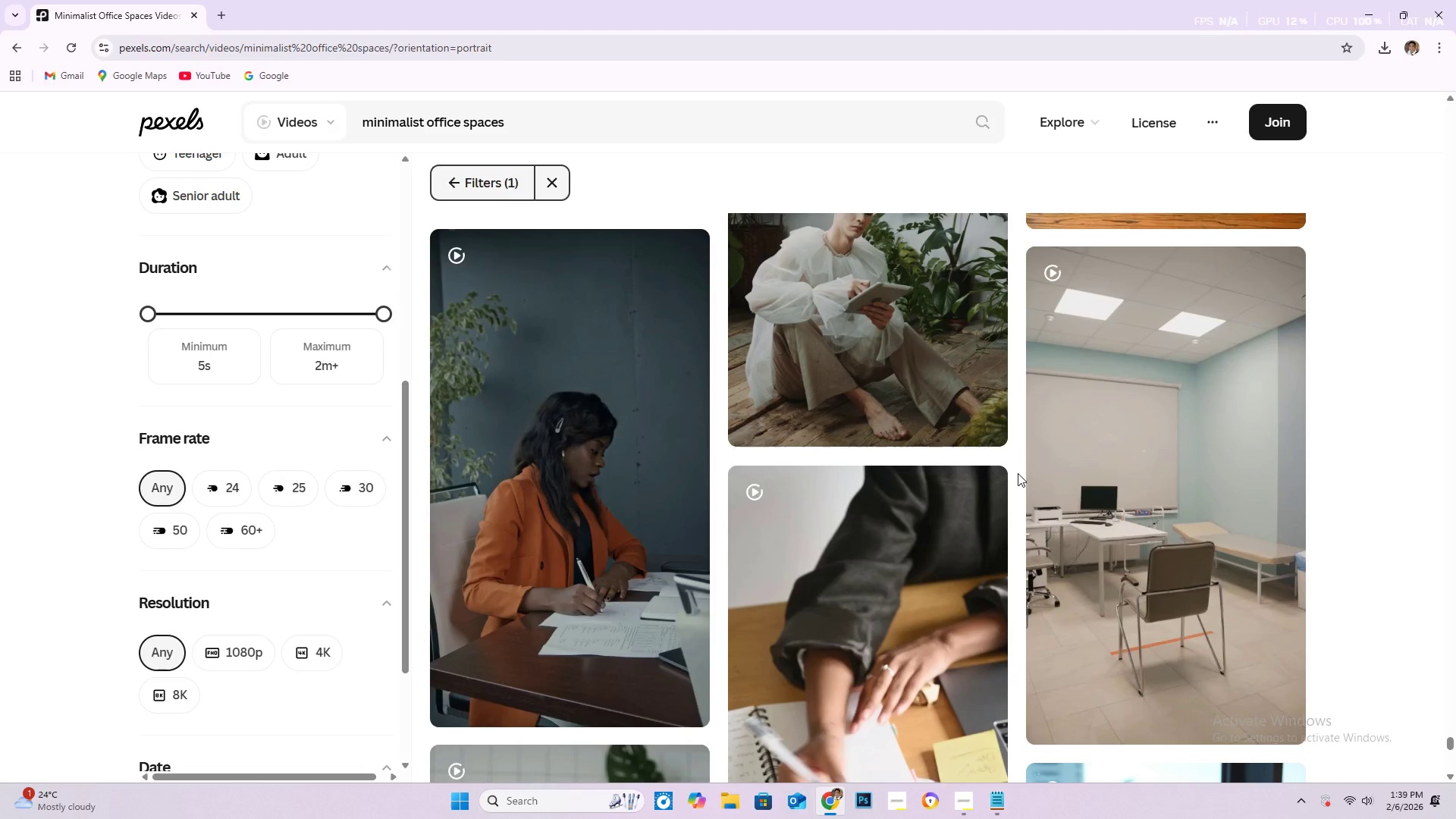 
scroll: coordinate [1018, 474], scroll_direction: down, amount: 3.0
 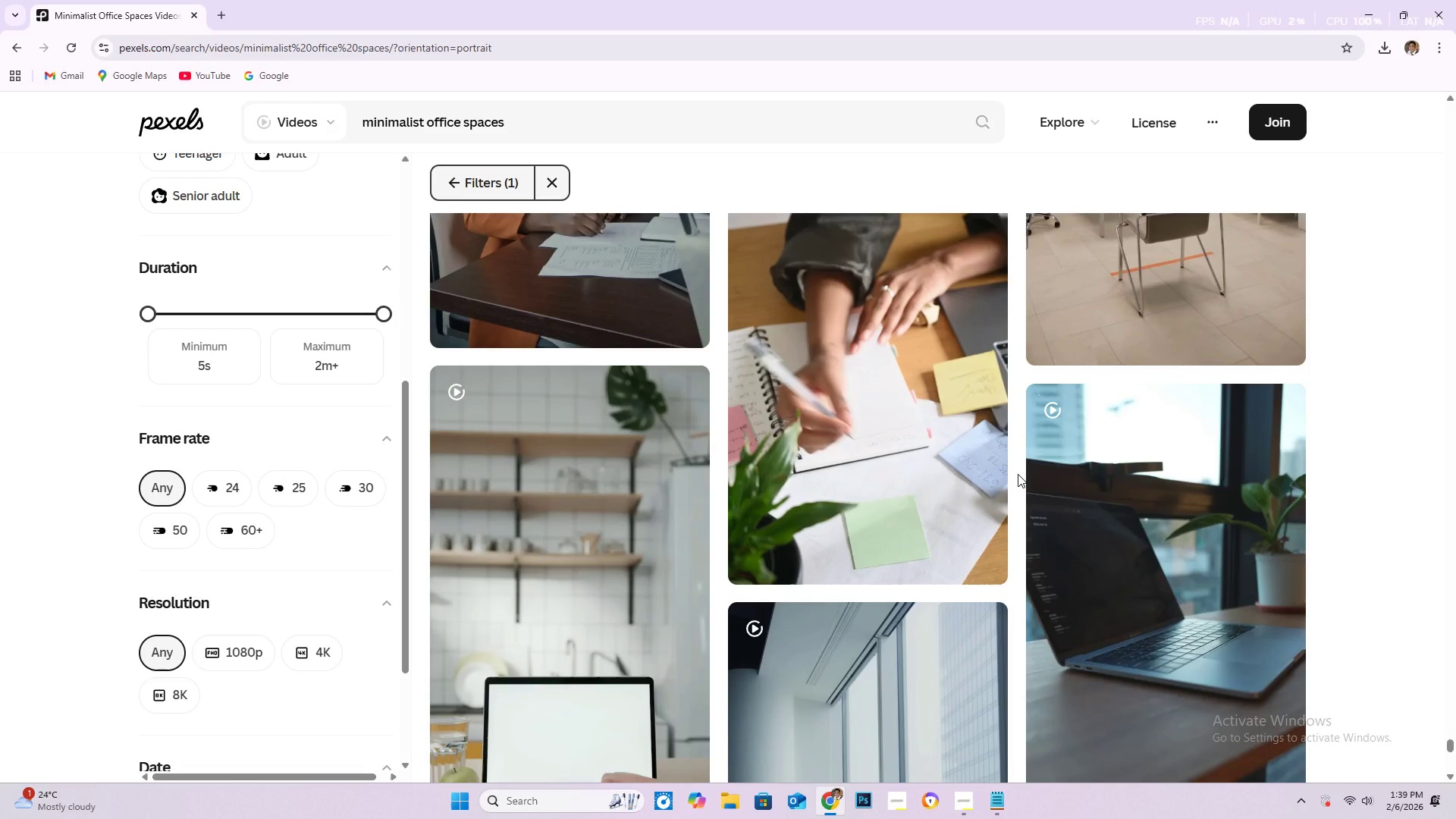 
wait(9.78)
 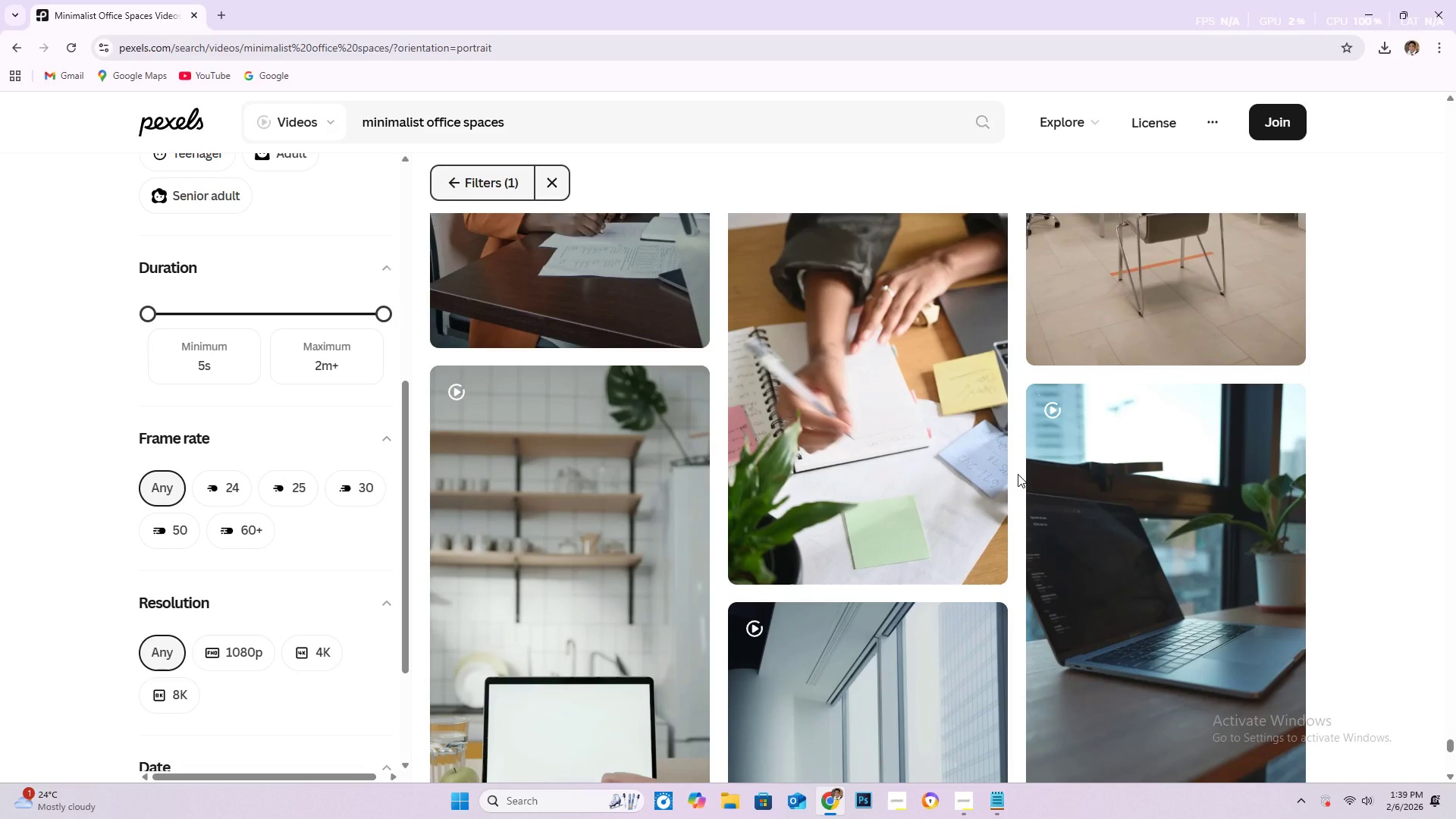 
scroll: coordinate [881, 413], scroll_direction: down, amount: 21.0
 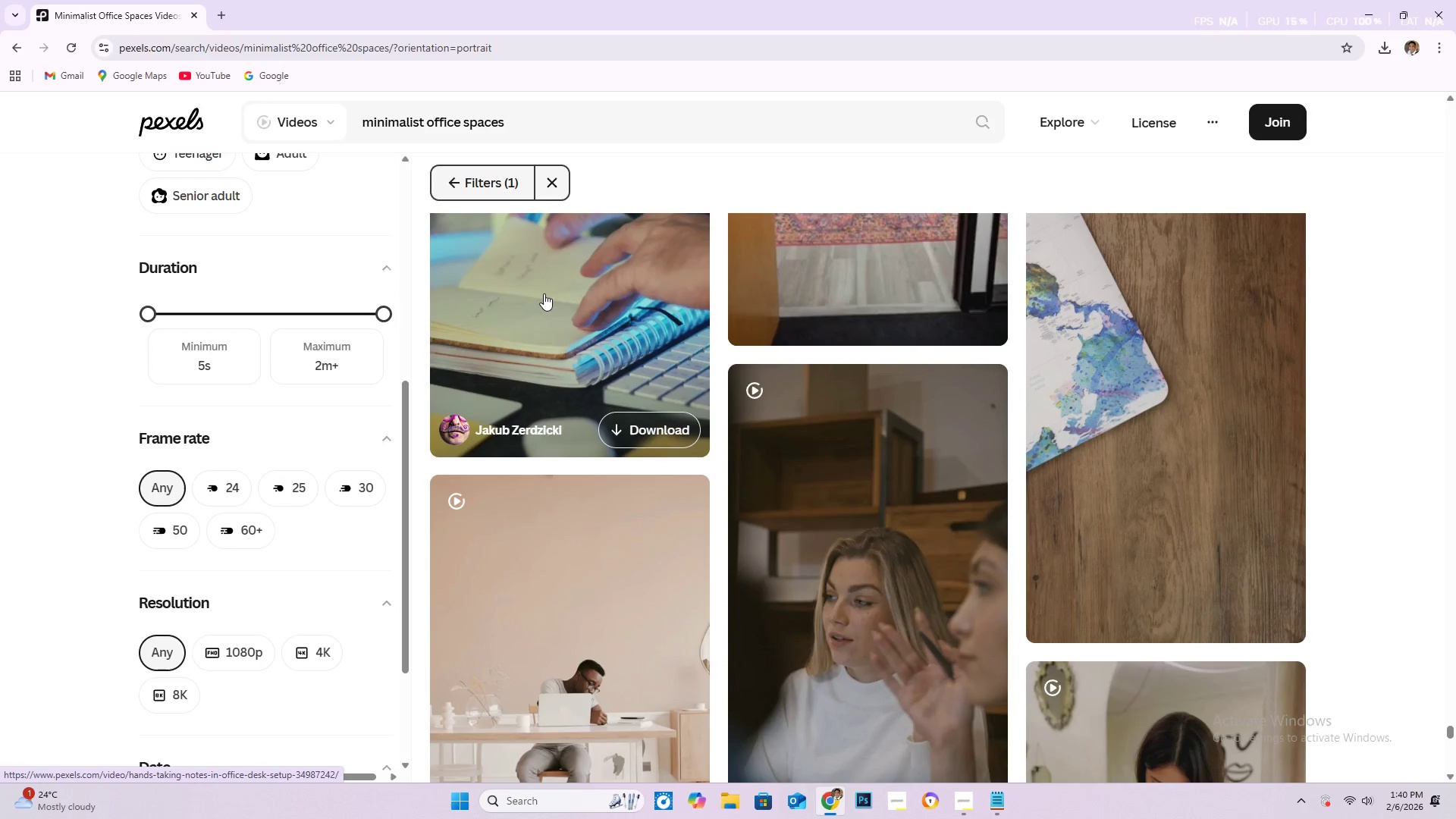 
scroll: coordinate [571, 356], scroll_direction: up, amount: 2.0
 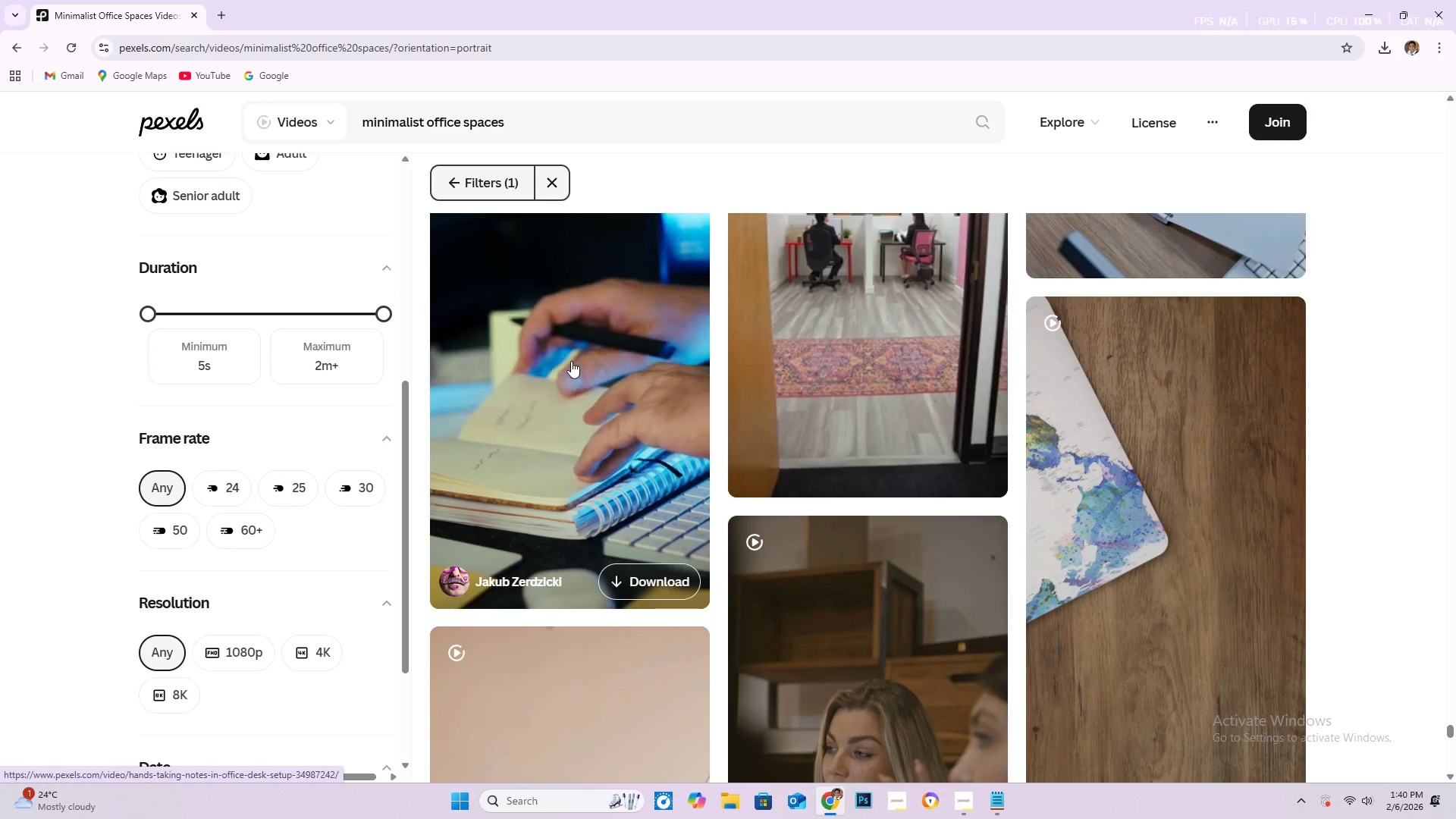 
scroll: coordinate [944, 574], scroll_direction: down, amount: 20.0
 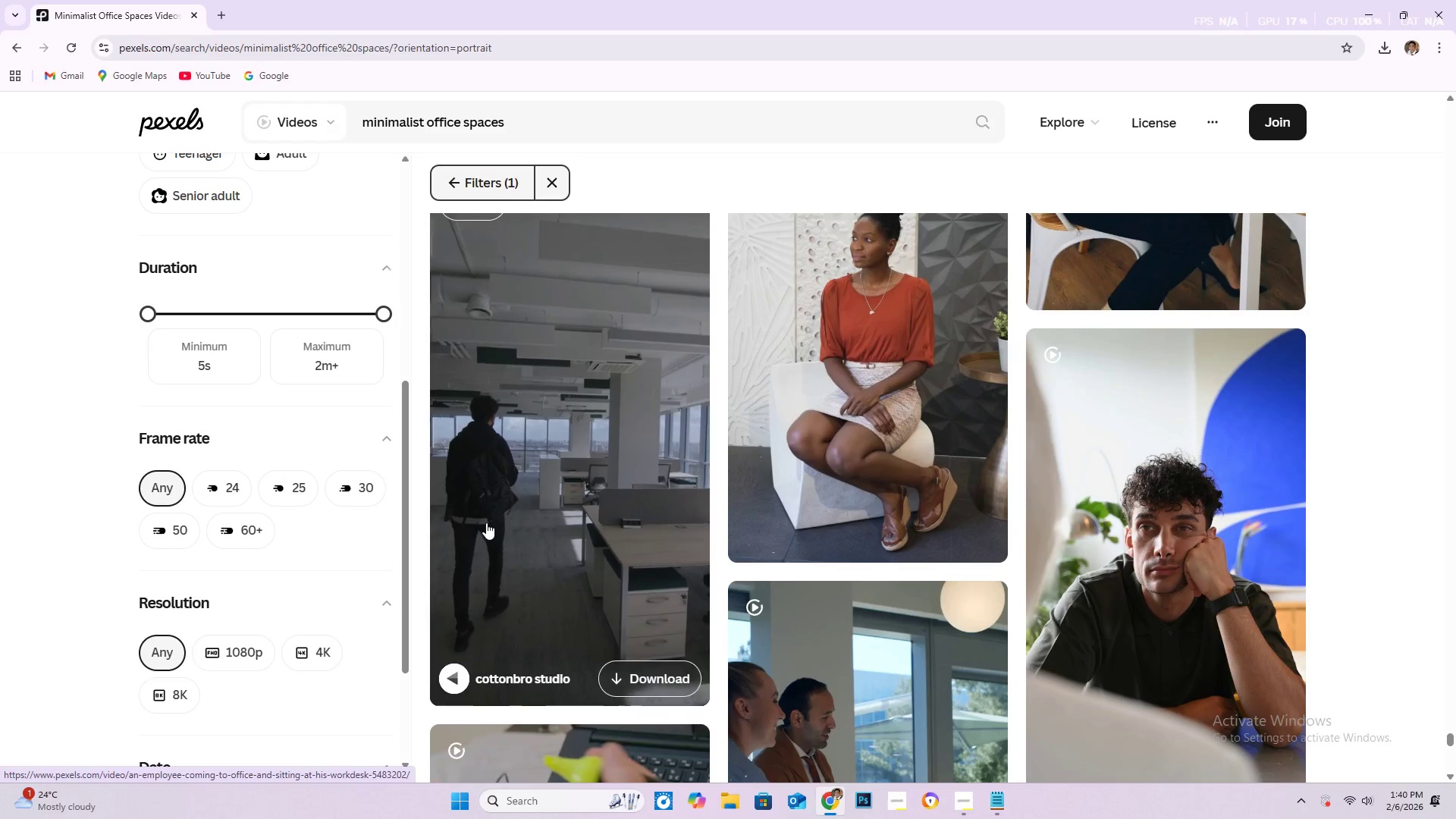 
wait(16.15)
 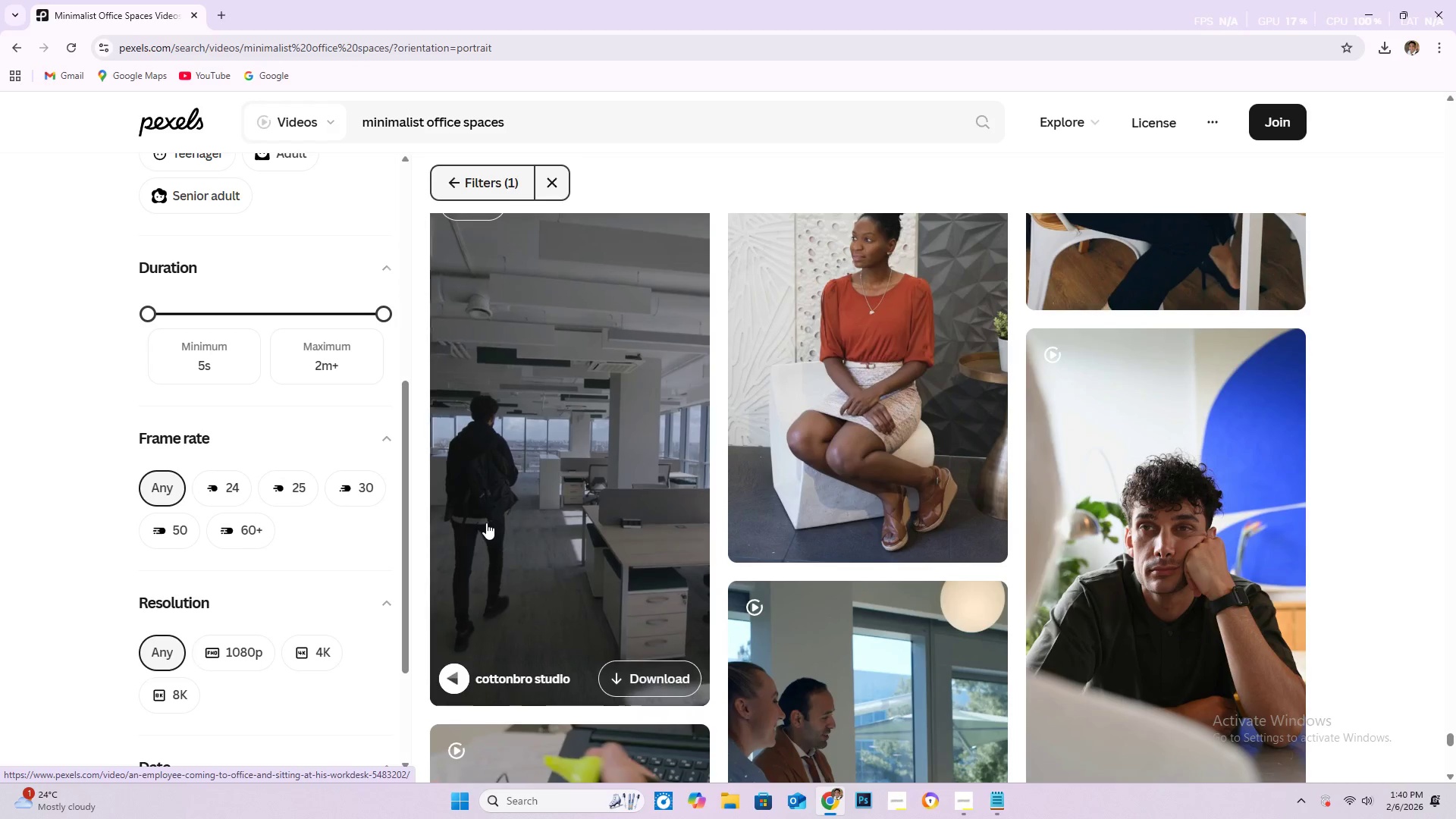 
scroll: coordinate [999, 515], scroll_direction: down, amount: 27.0
 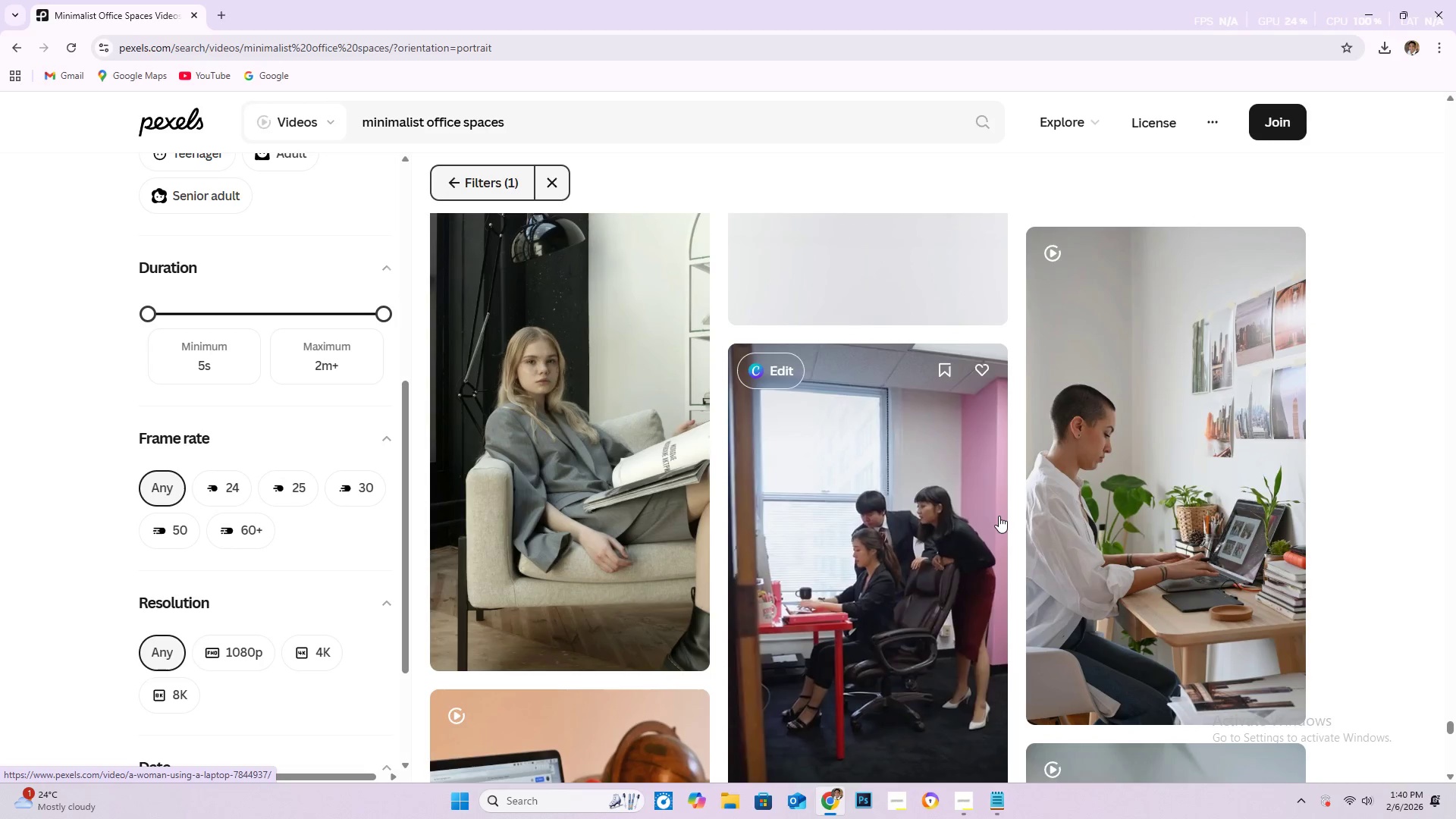 
scroll: coordinate [1019, 576], scroll_direction: down, amount: 9.0
 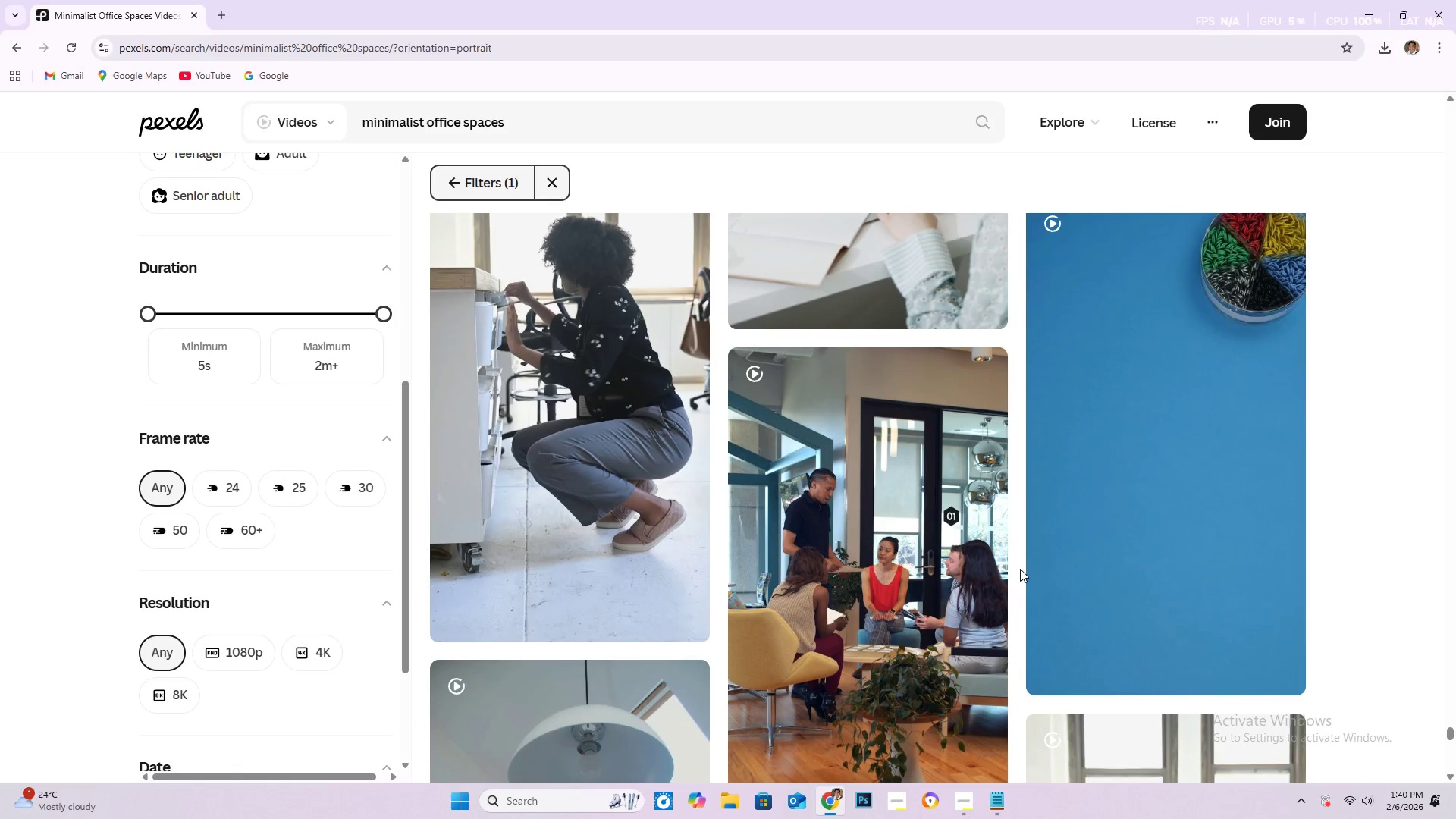 
scroll: coordinate [1022, 569], scroll_direction: down, amount: 6.0
 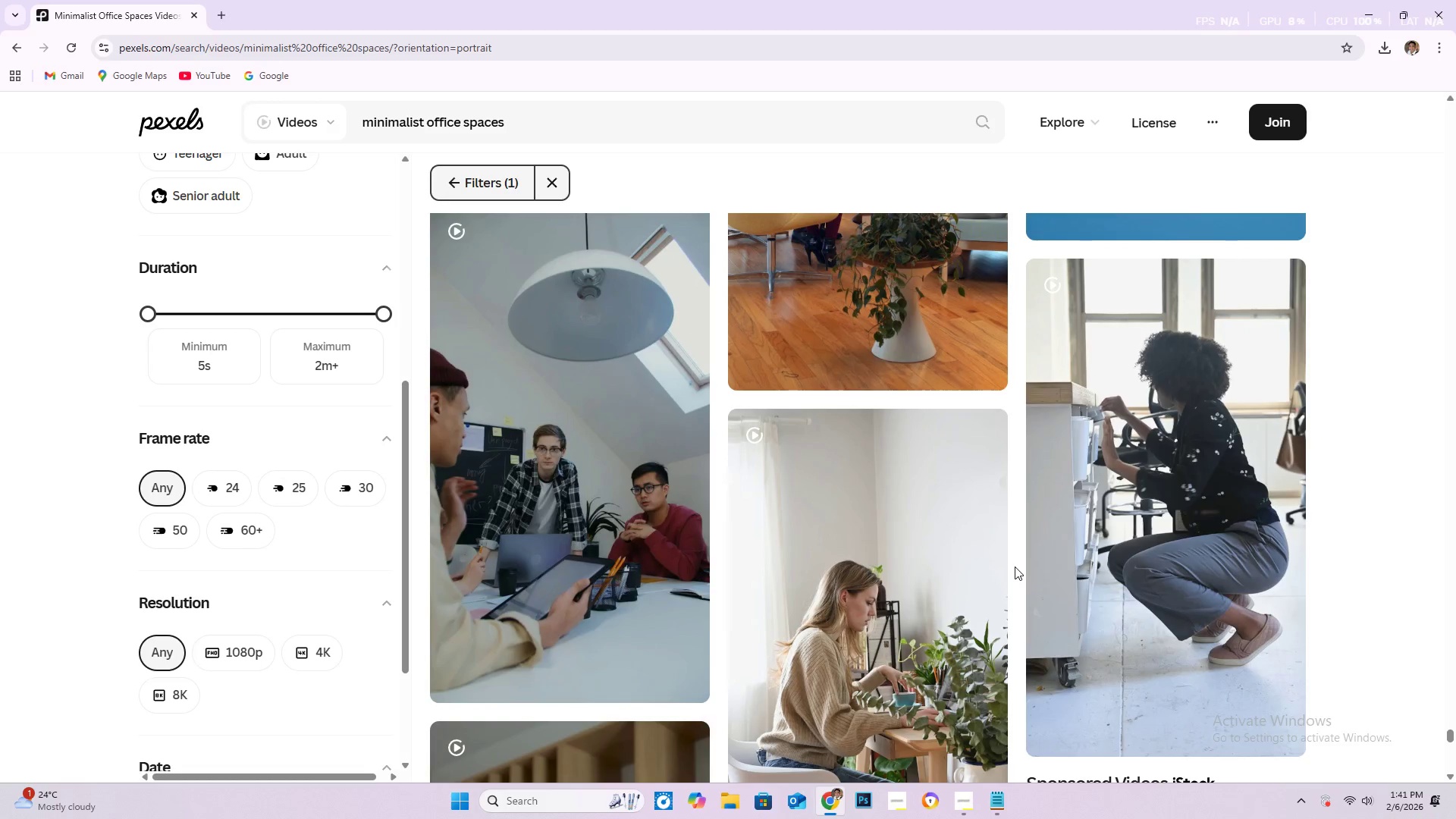 
scroll: coordinate [1012, 563], scroll_direction: down, amount: 7.0
 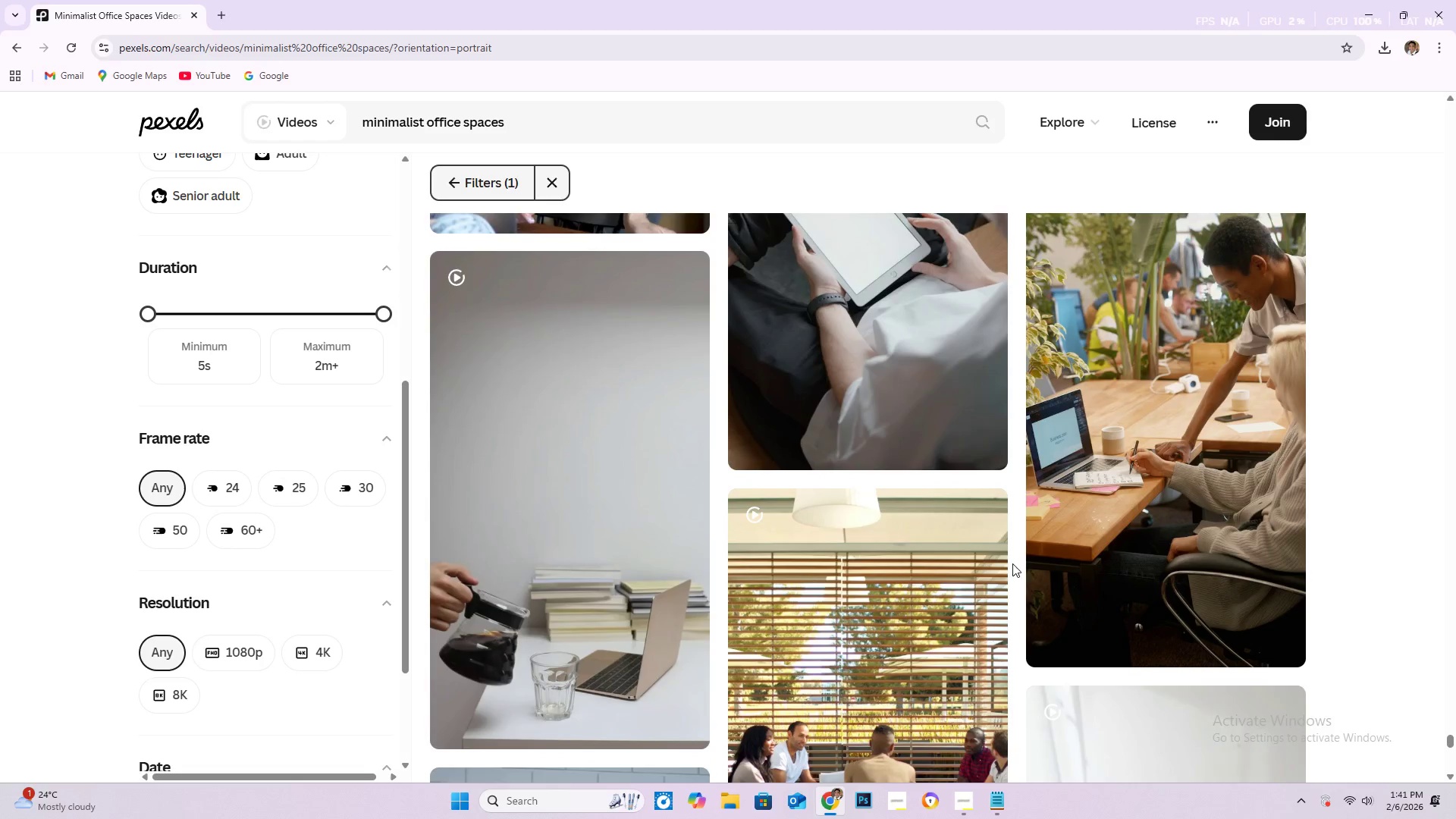 
scroll: coordinate [1006, 570], scroll_direction: down, amount: 19.0
 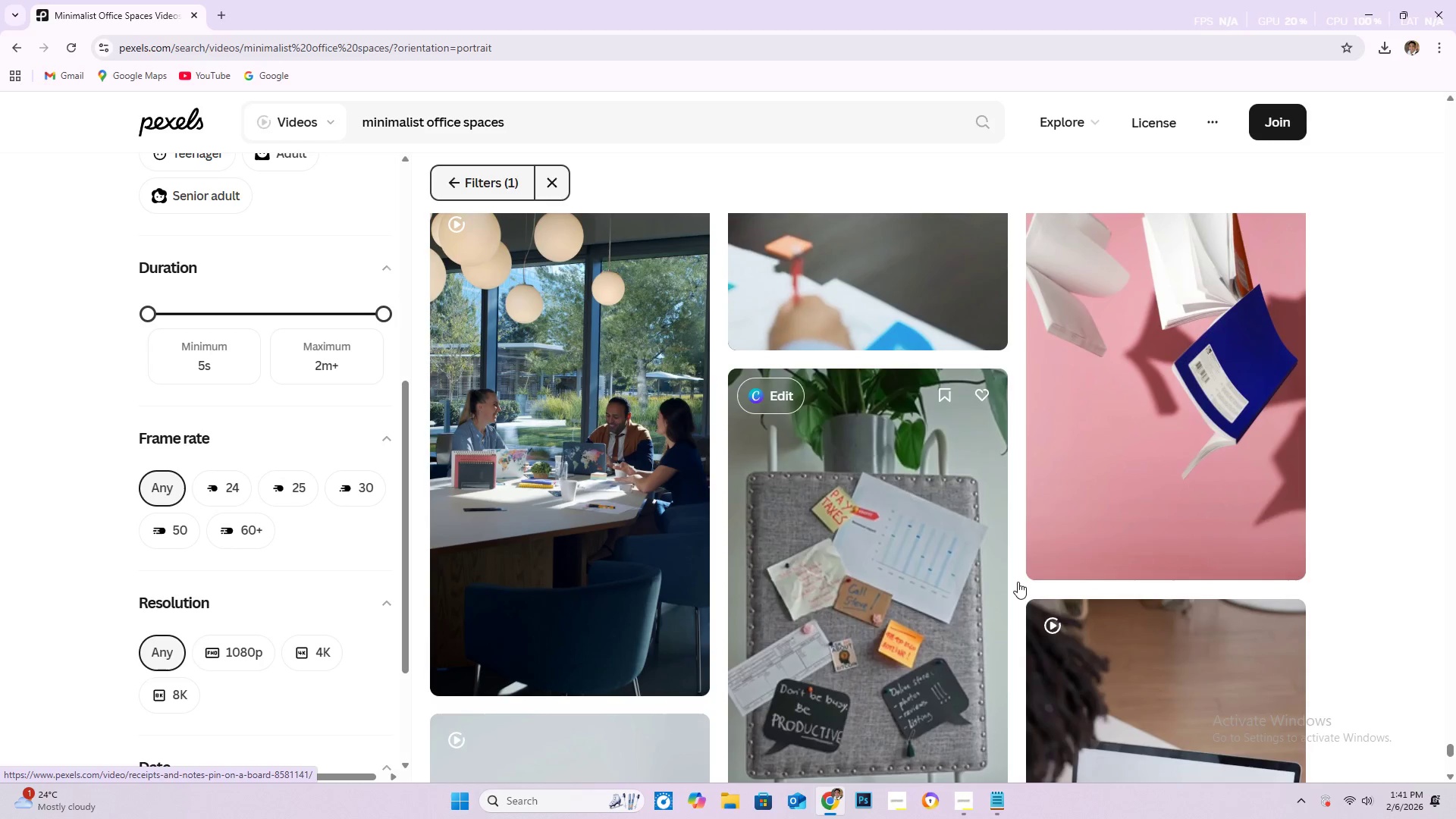 
scroll: coordinate [1011, 576], scroll_direction: down, amount: 7.0
 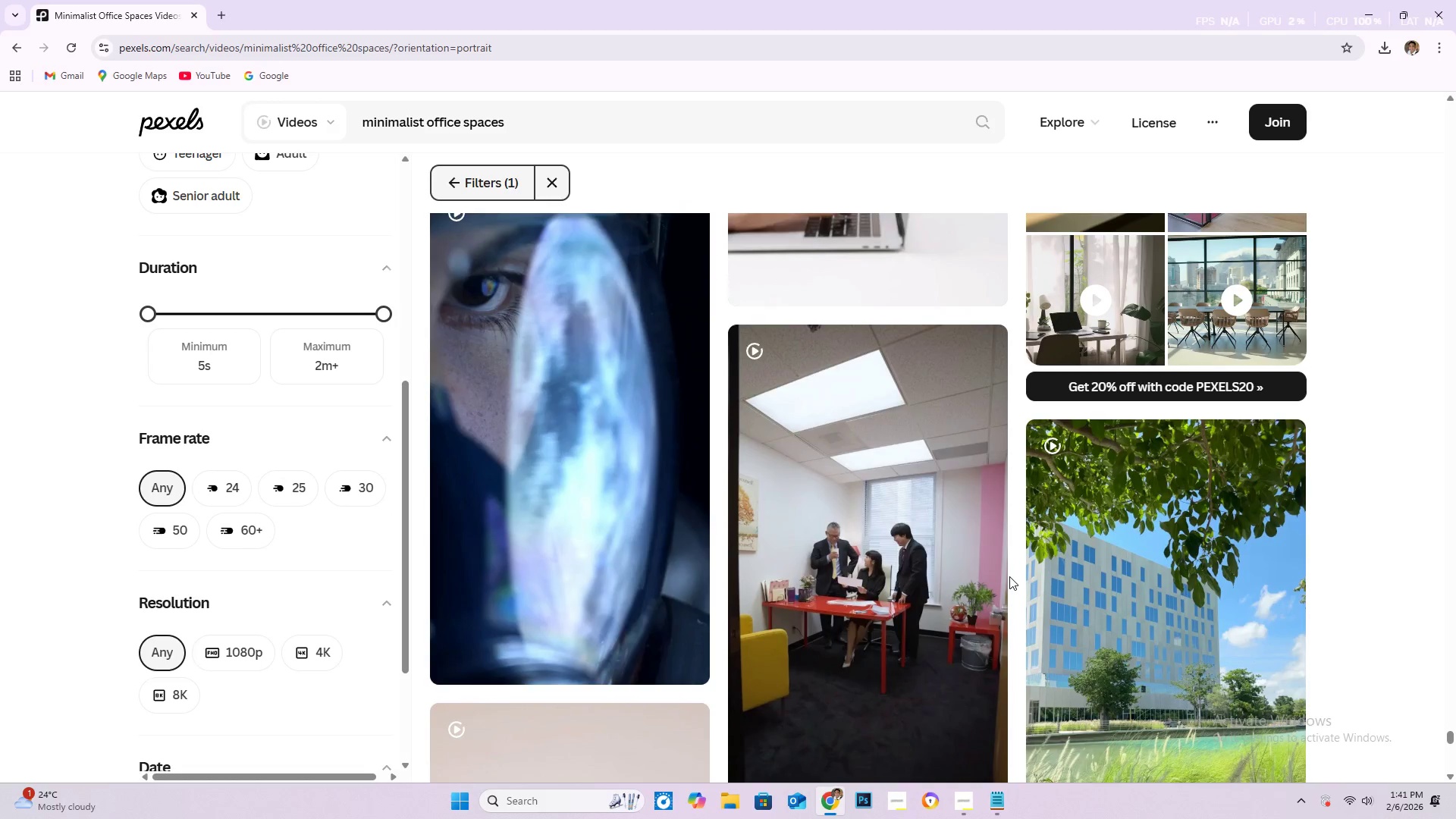 
scroll: coordinate [1030, 573], scroll_direction: down, amount: 13.0
 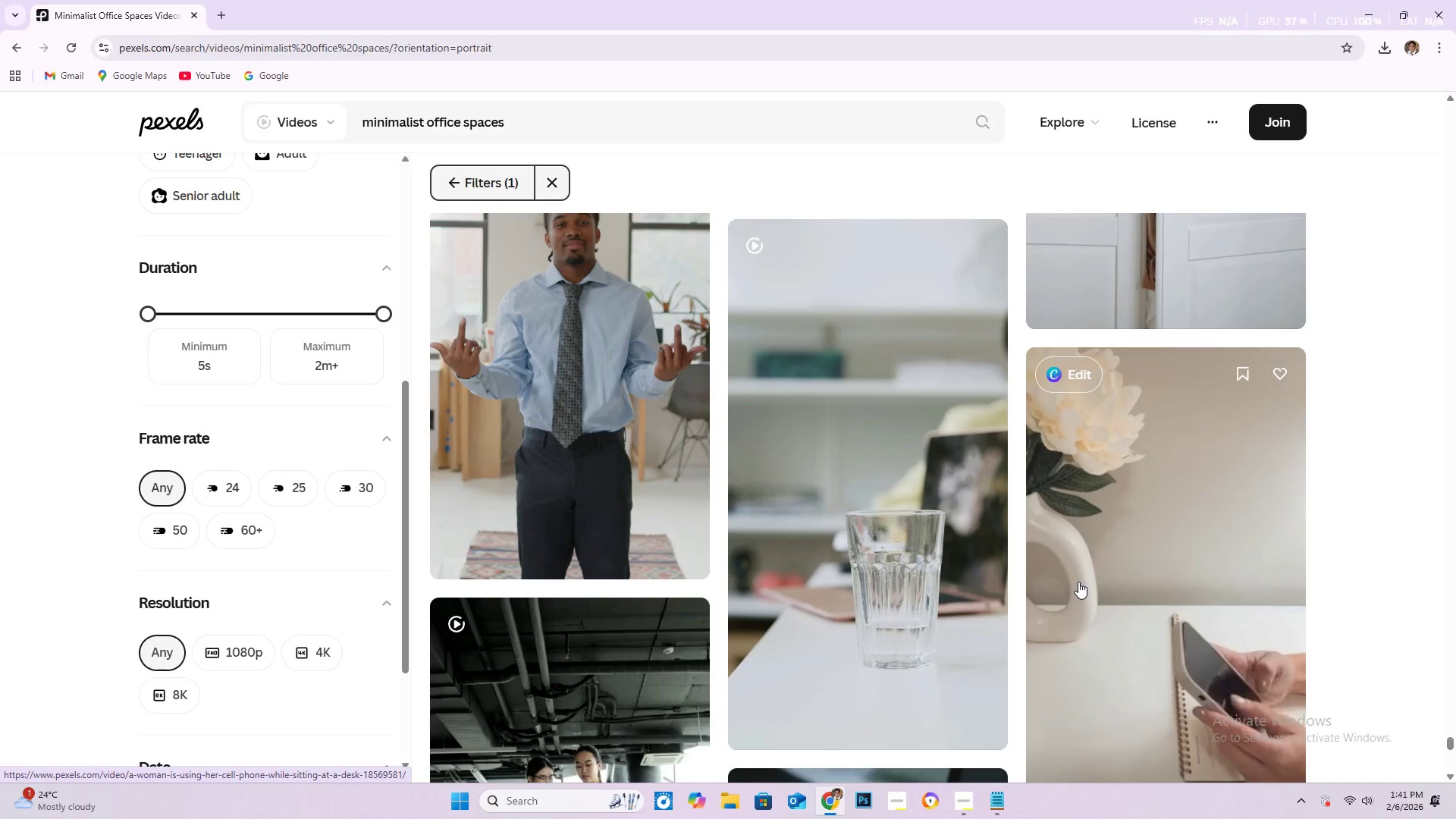 
scroll: coordinate [1039, 592], scroll_direction: down, amount: 3.0
 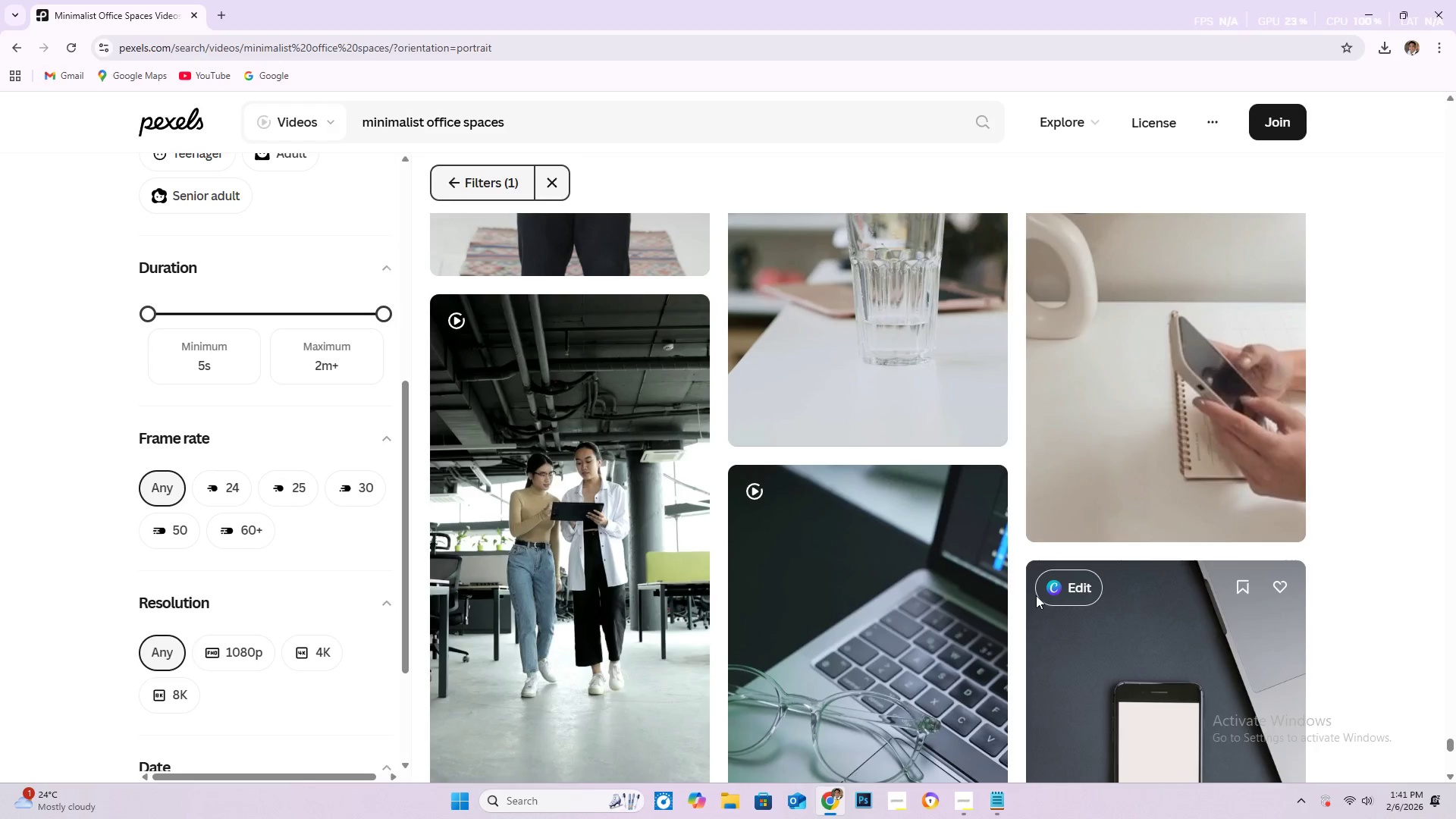 
wait(5.5)
 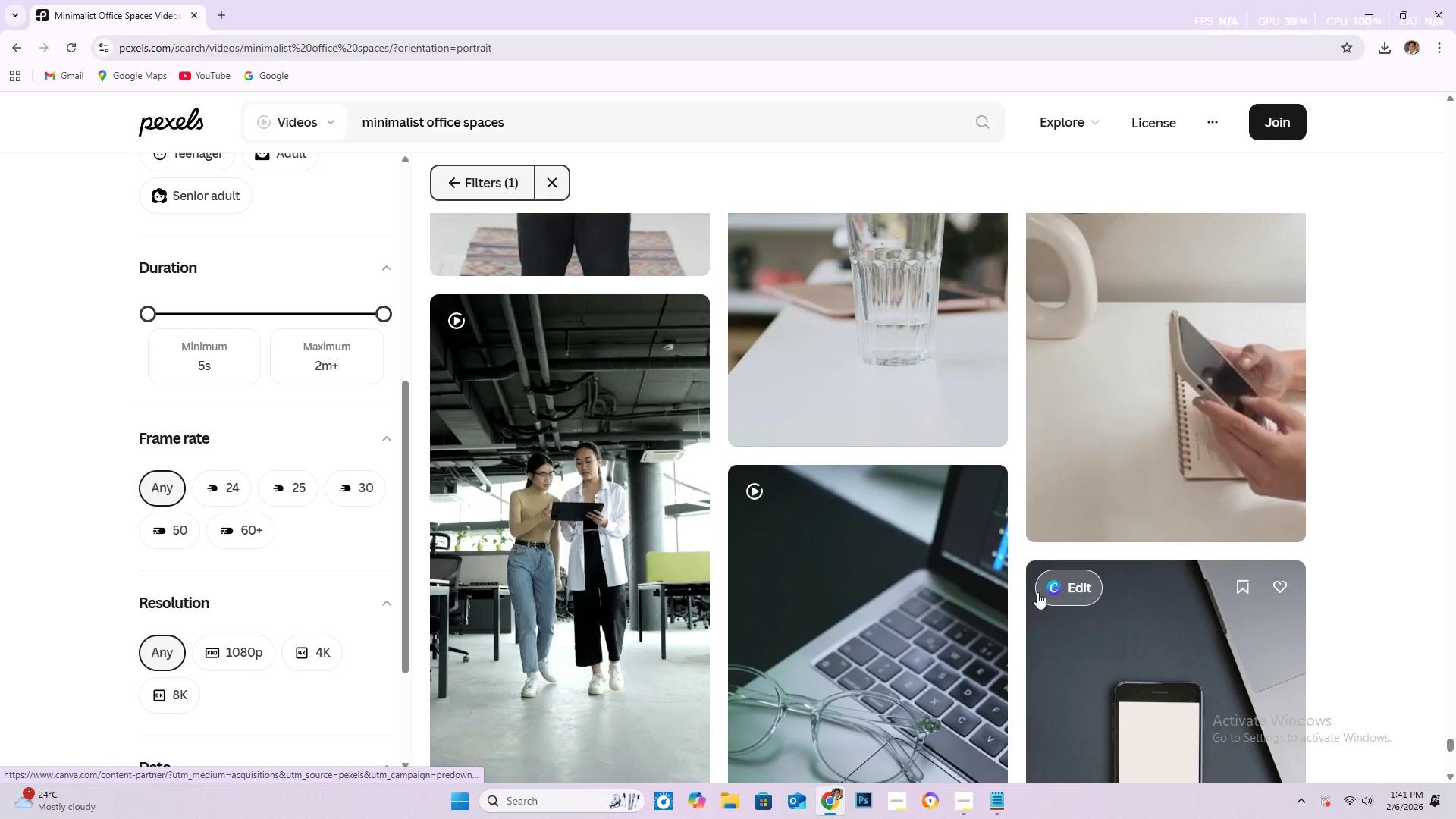 
scroll: coordinate [1034, 600], scroll_direction: down, amount: 10.0
 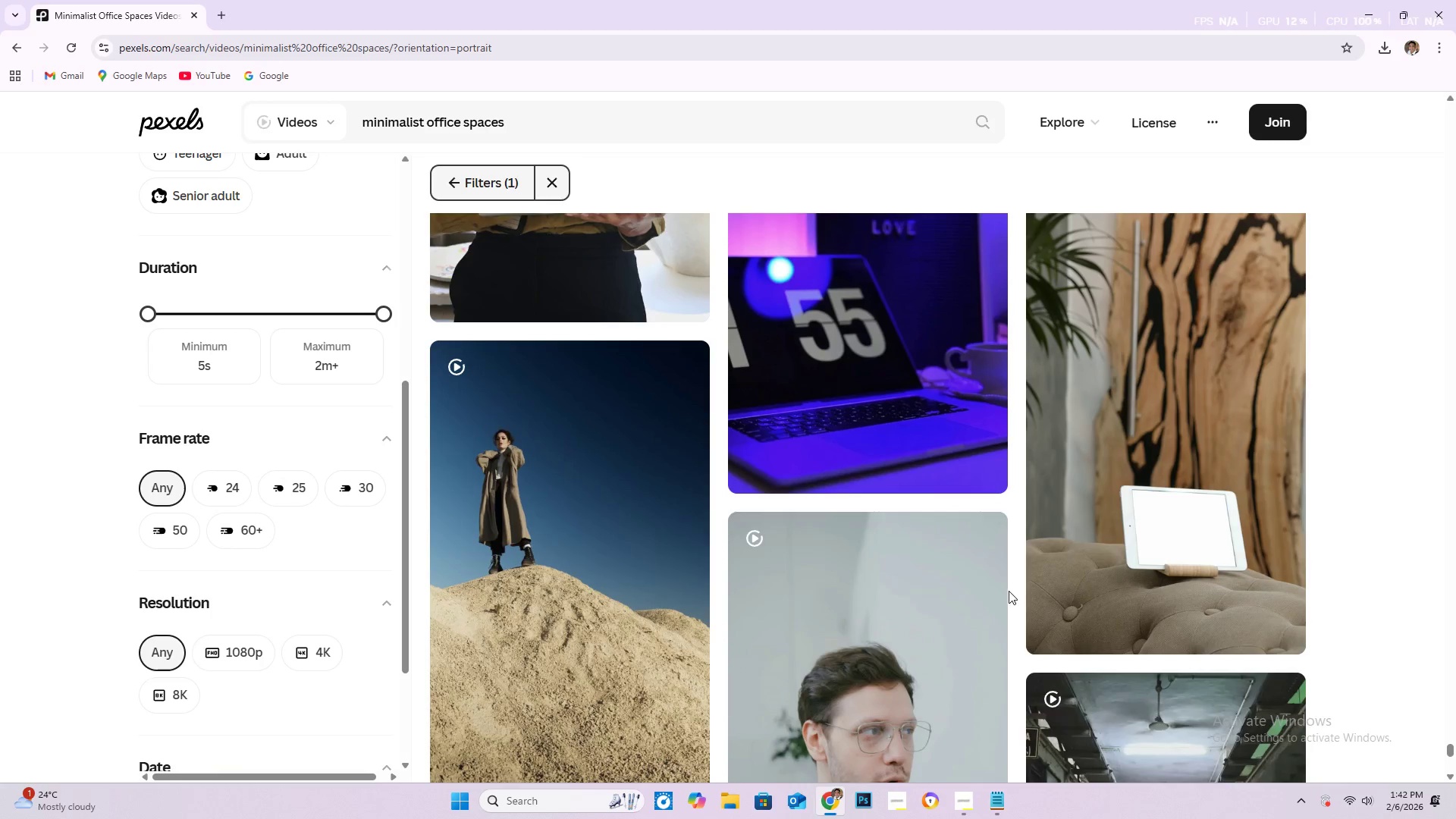 
scroll: coordinate [1002, 603], scroll_direction: down, amount: 23.0
 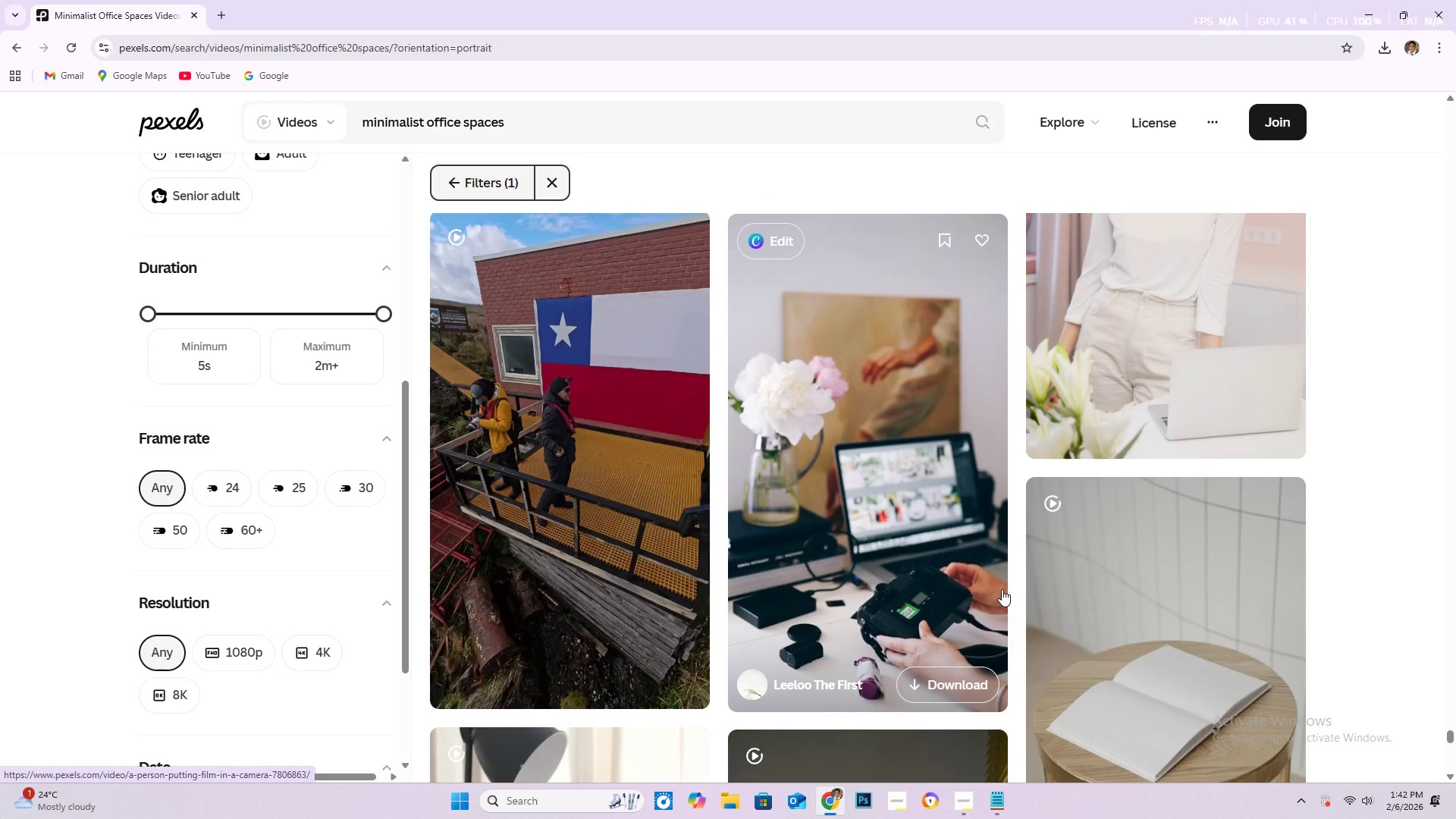 
scroll: coordinate [990, 582], scroll_direction: down, amount: 11.0
 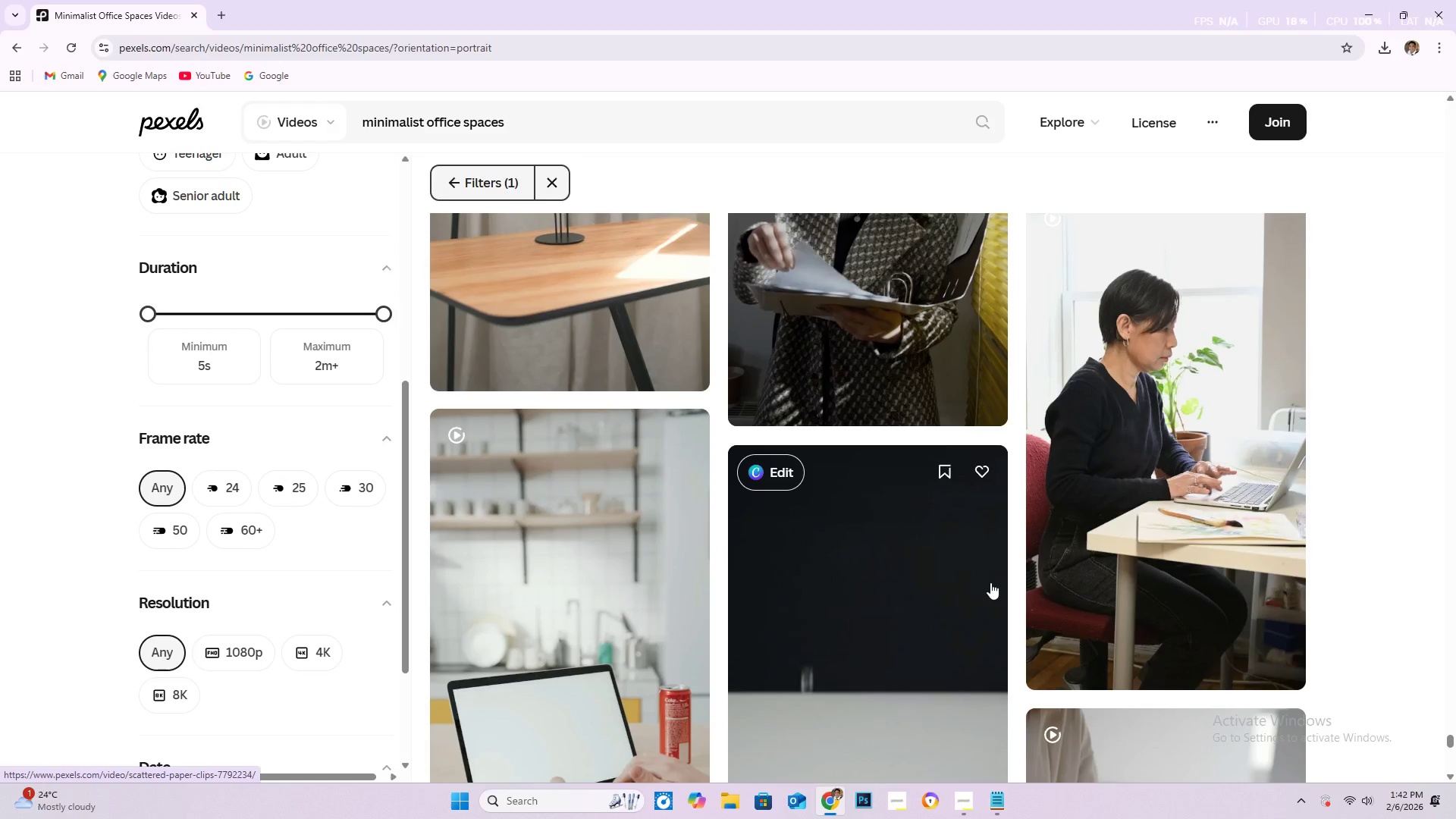 
scroll: coordinate [1001, 609], scroll_direction: down, amount: 17.0
 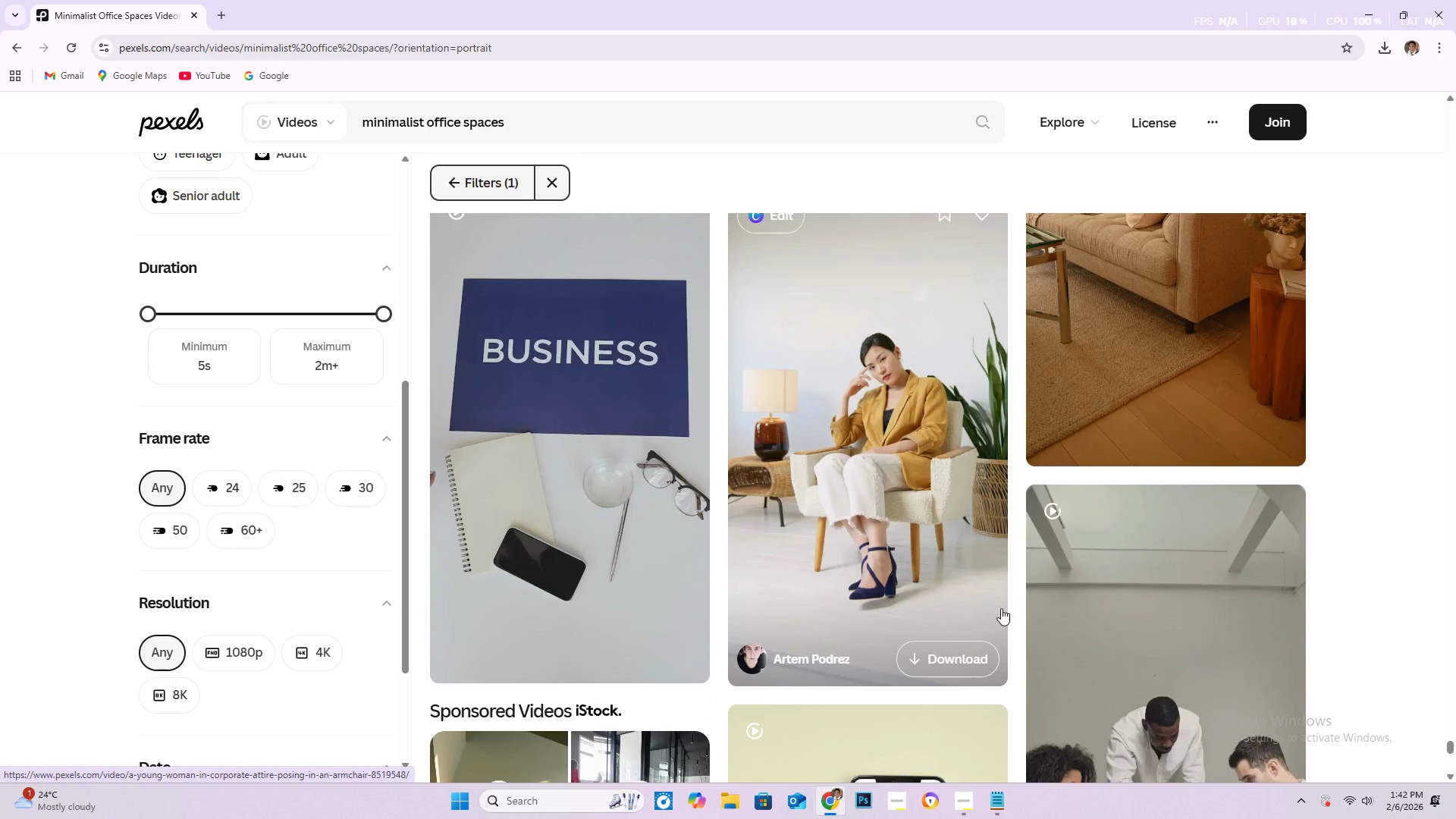 
scroll: coordinate [1005, 600], scroll_direction: down, amount: 4.0
 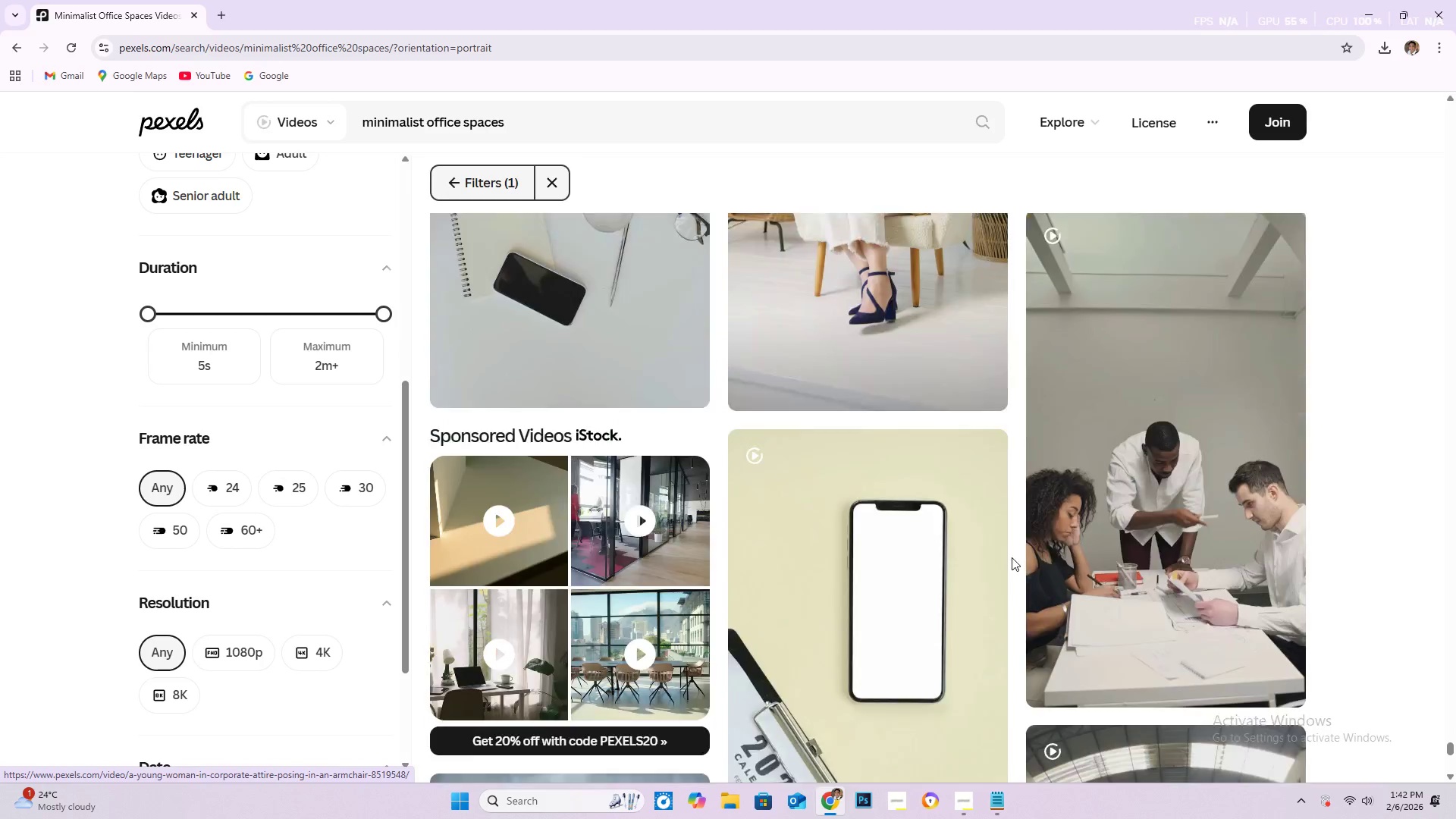 
mouse_move([996, 569])
 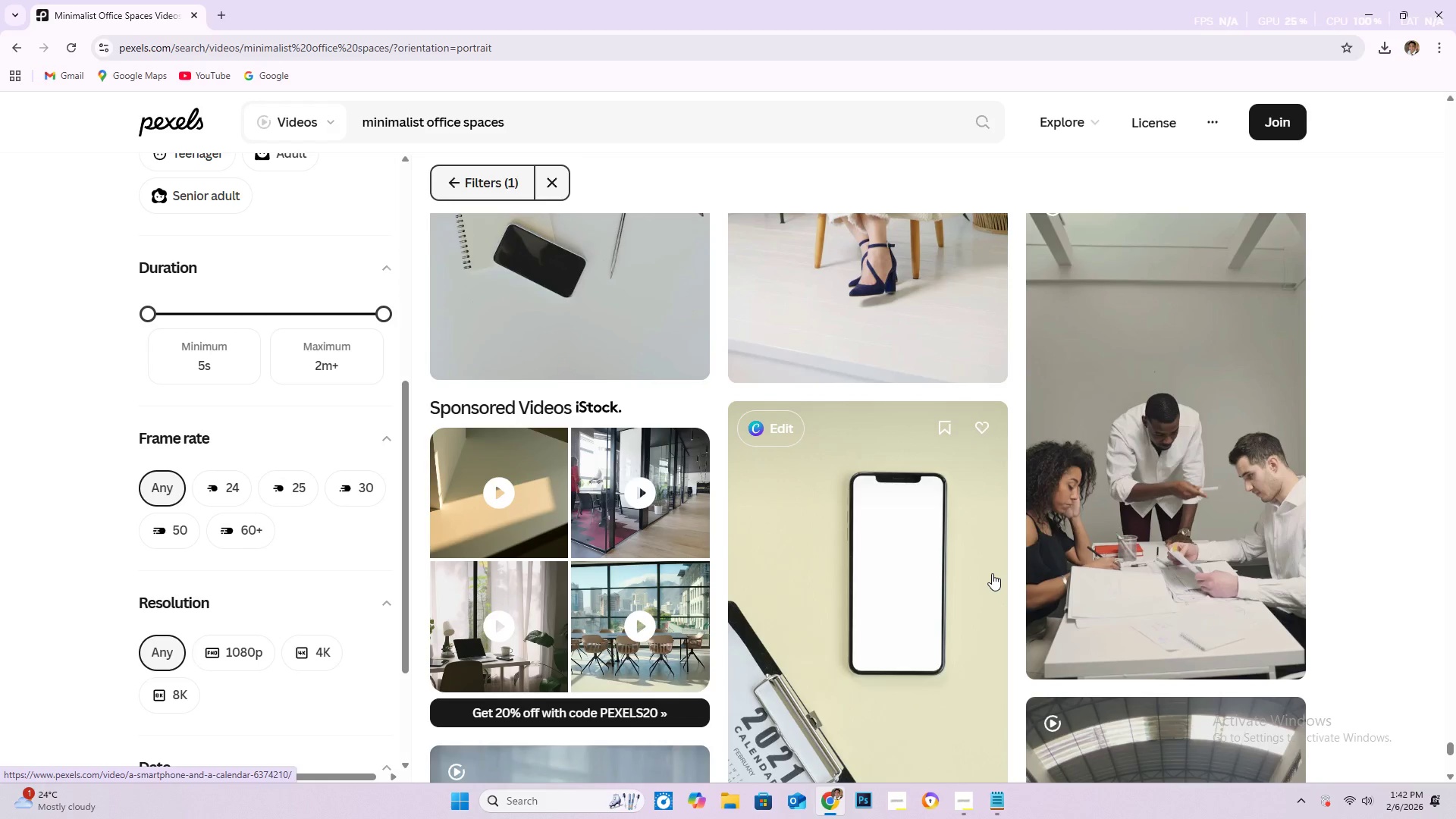 
scroll: coordinate [988, 581], scroll_direction: down, amount: 9.0
 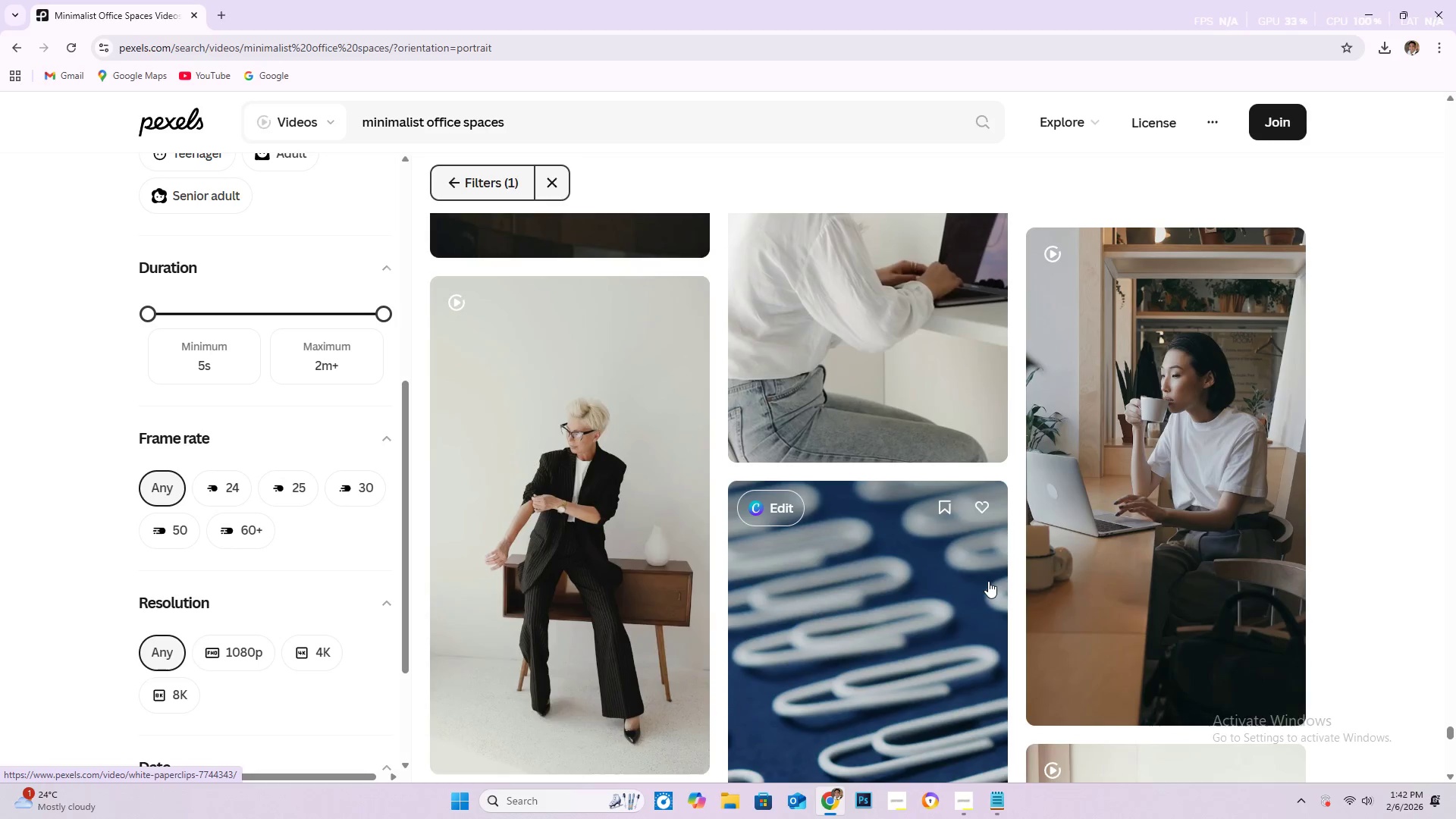 
scroll: coordinate [988, 581], scroll_direction: down, amount: 6.0
 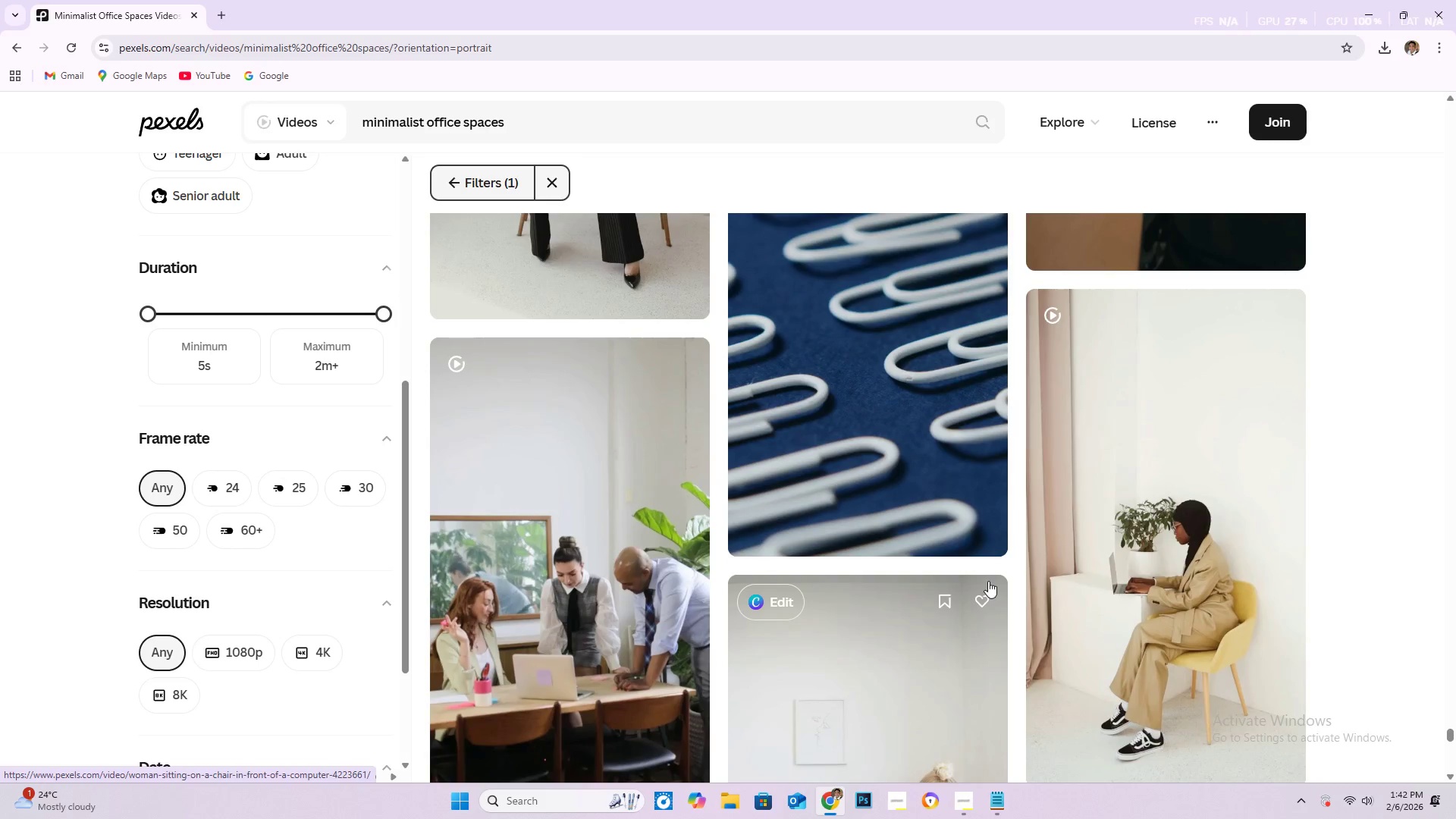 
scroll: coordinate [988, 583], scroll_direction: down, amount: 7.0
 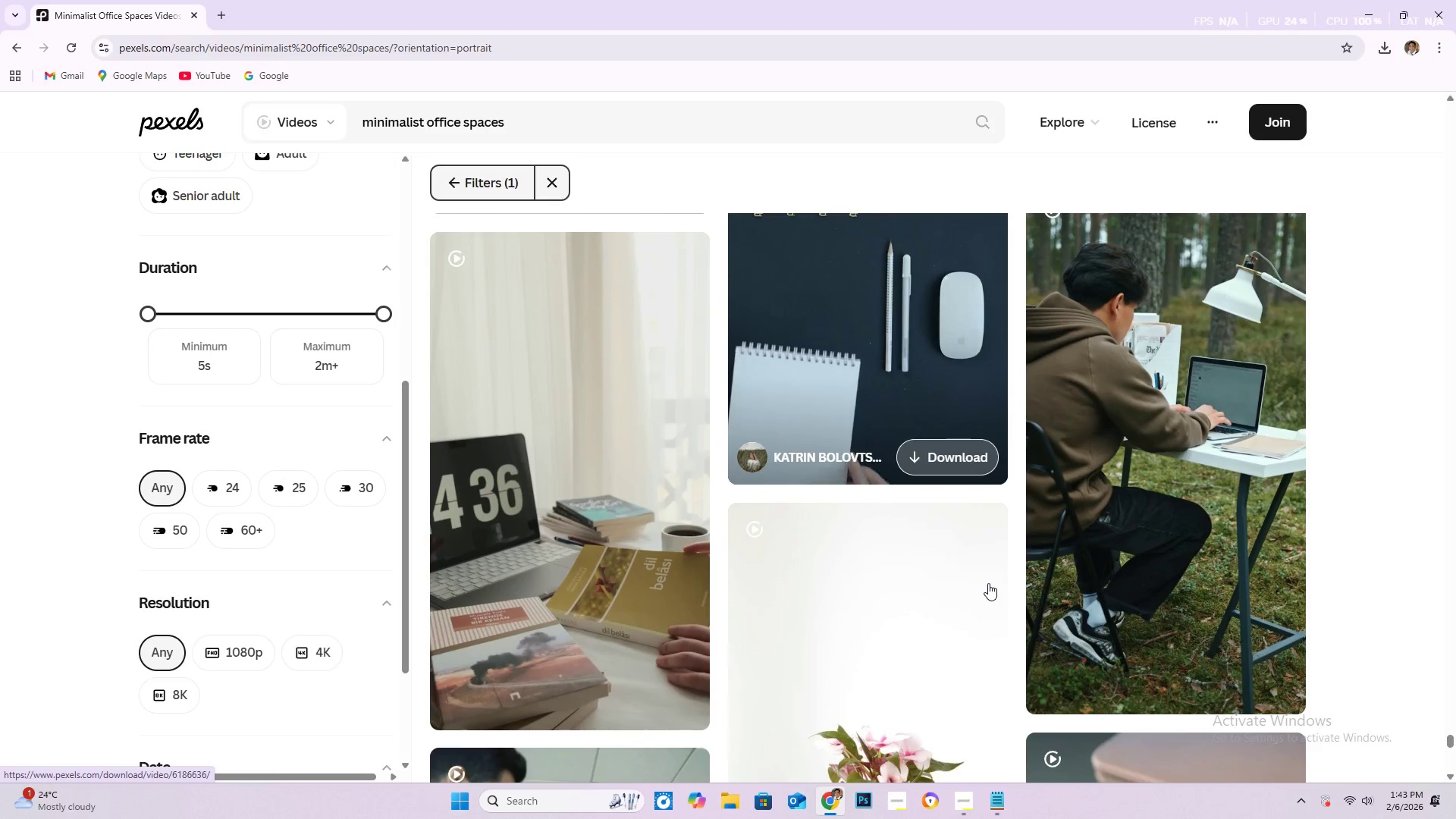 
scroll: coordinate [969, 566], scroll_direction: down, amount: 17.0
 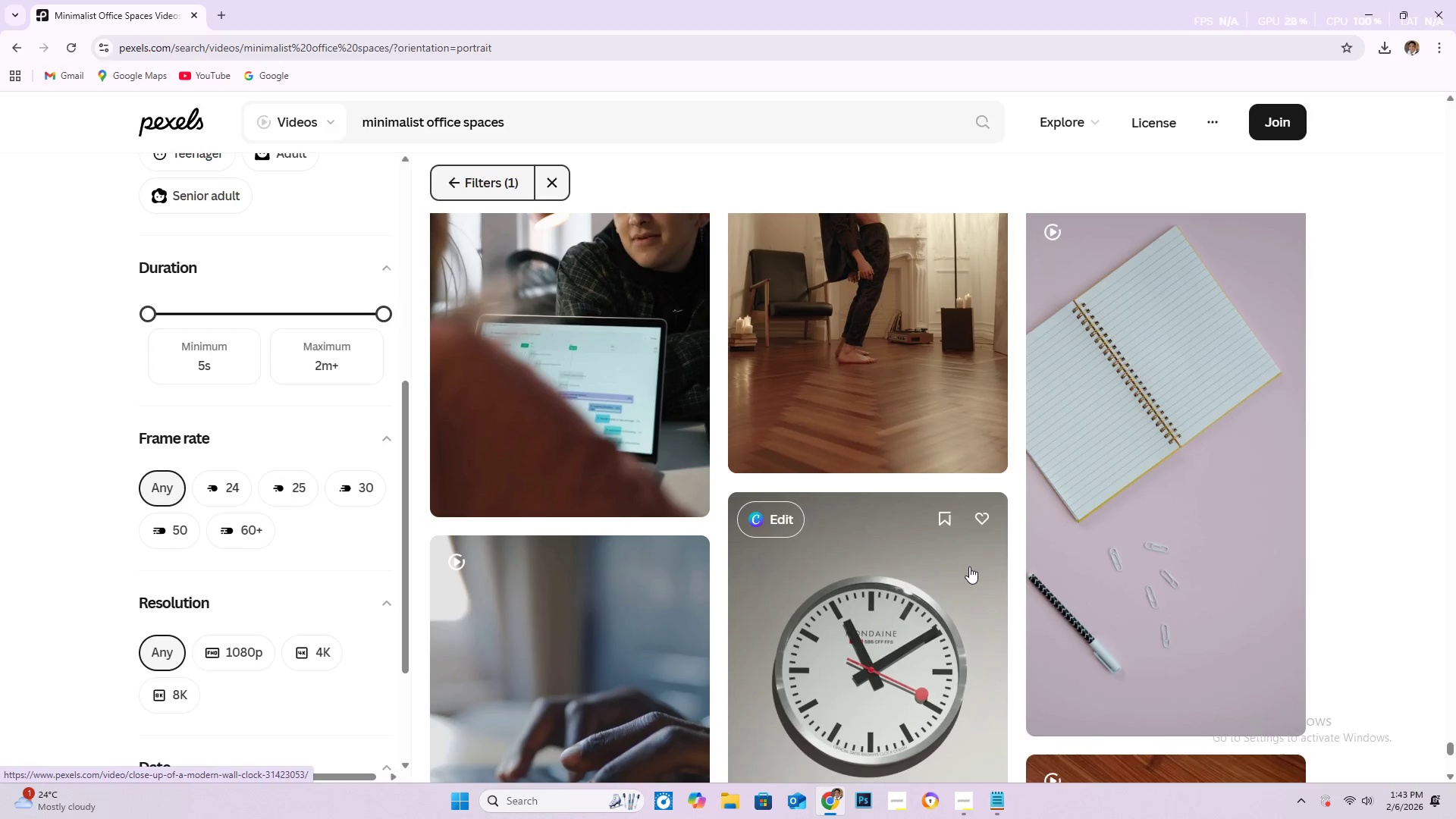 
scroll: coordinate [968, 566], scroll_direction: down, amount: 9.0
 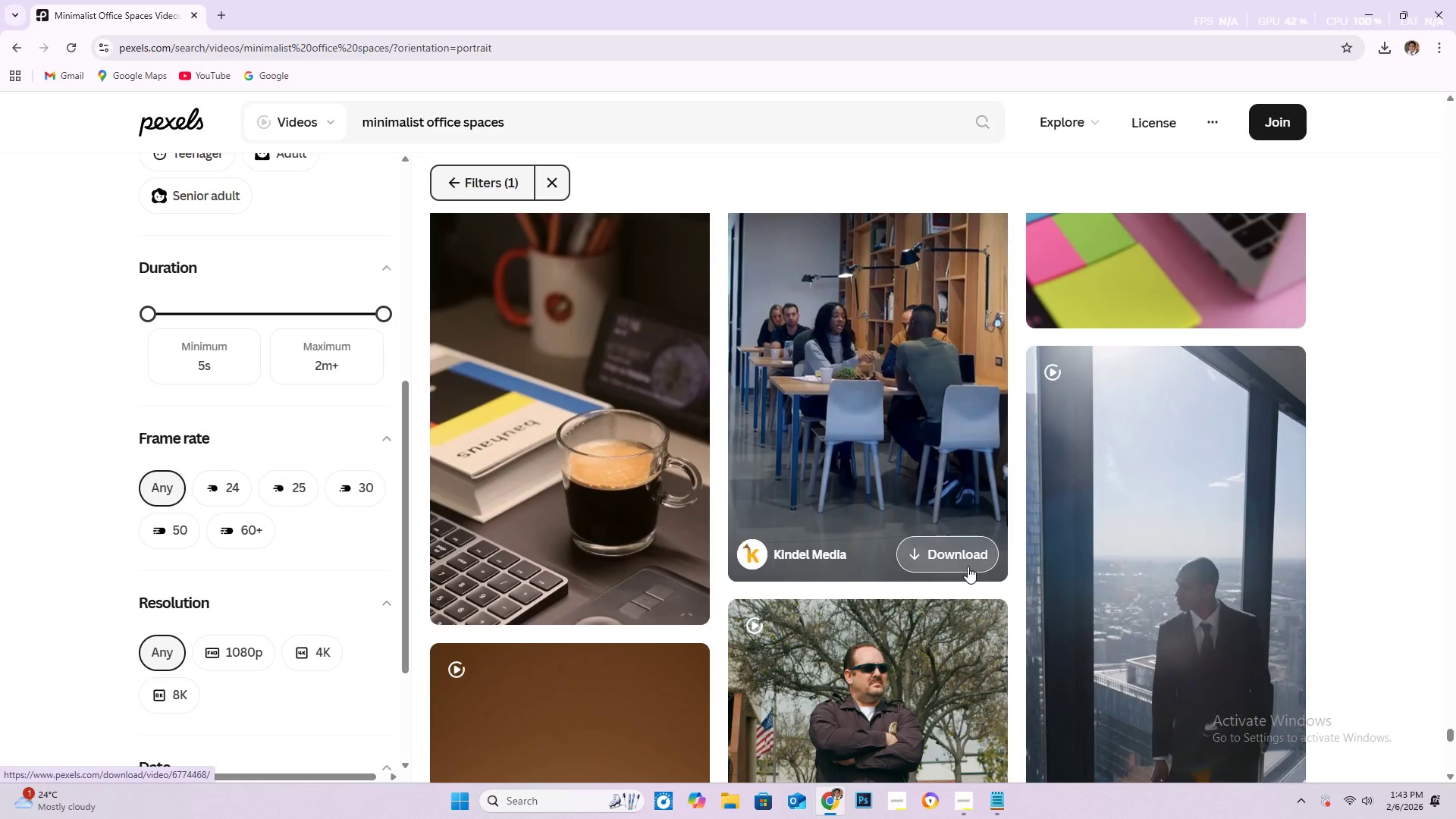 
scroll: coordinate [805, 516], scroll_direction: down, amount: 19.0
 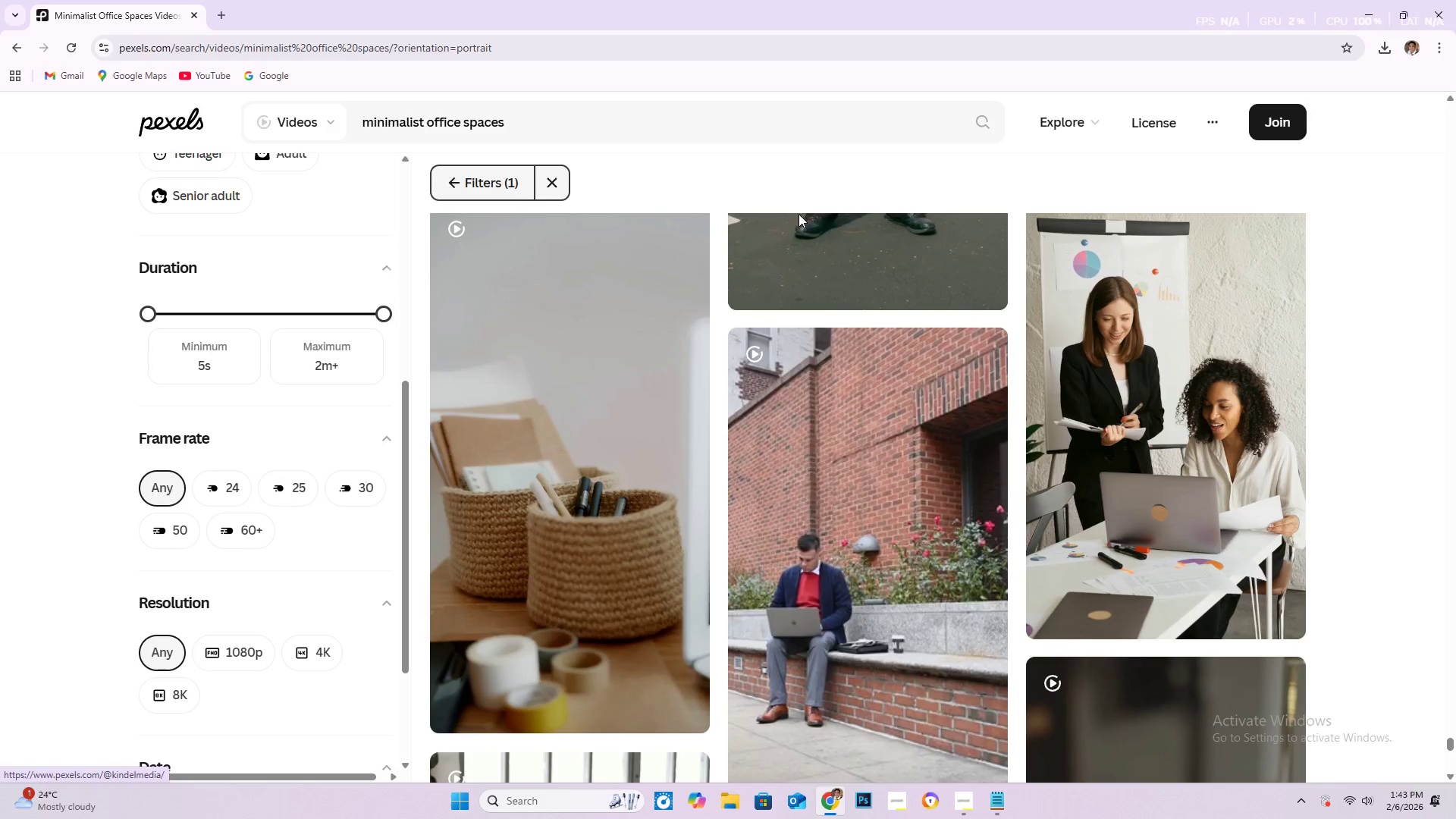 
mouse_move([906, 374])
 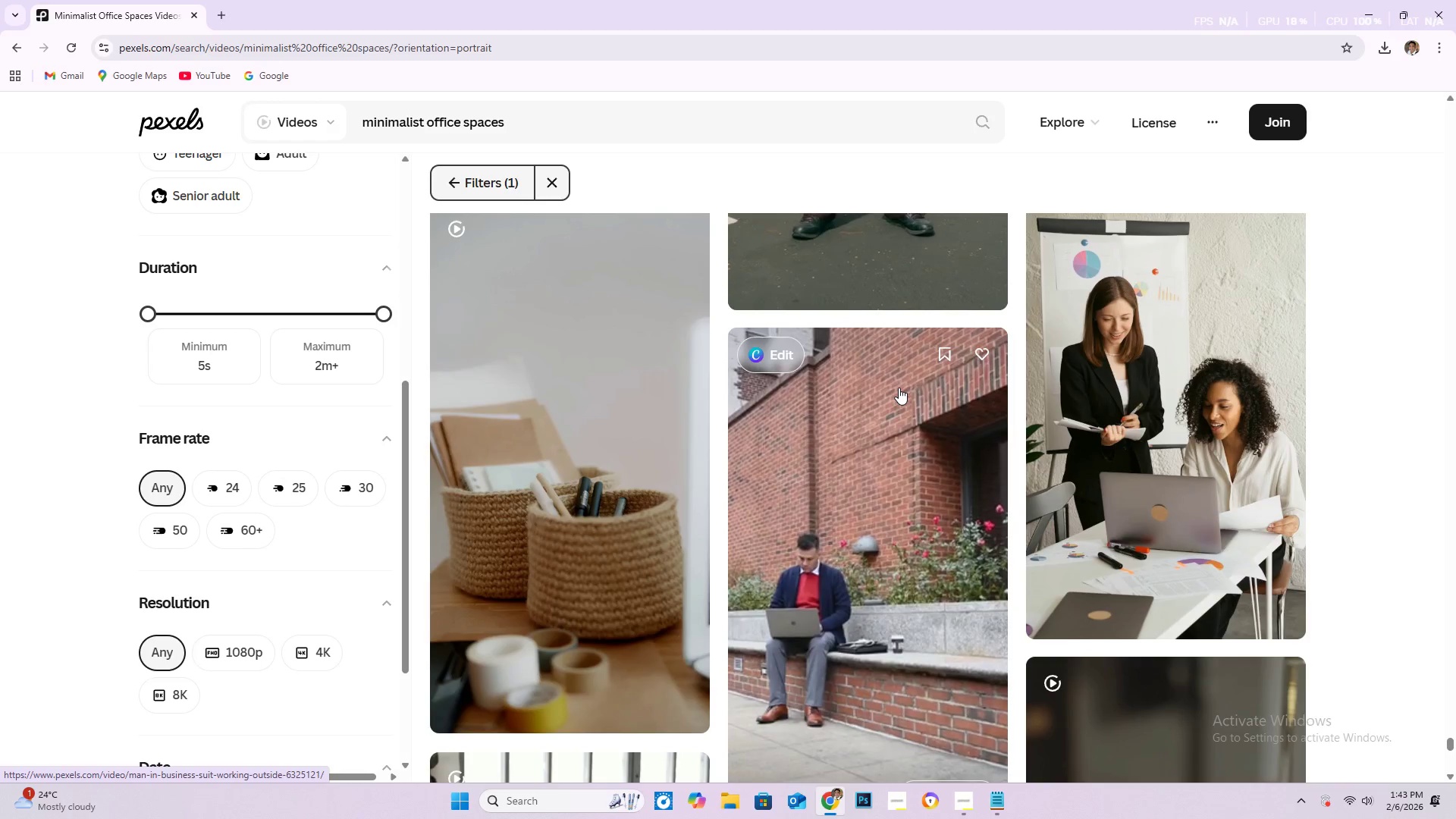 
scroll: coordinate [876, 351], scroll_direction: down, amount: 10.0
 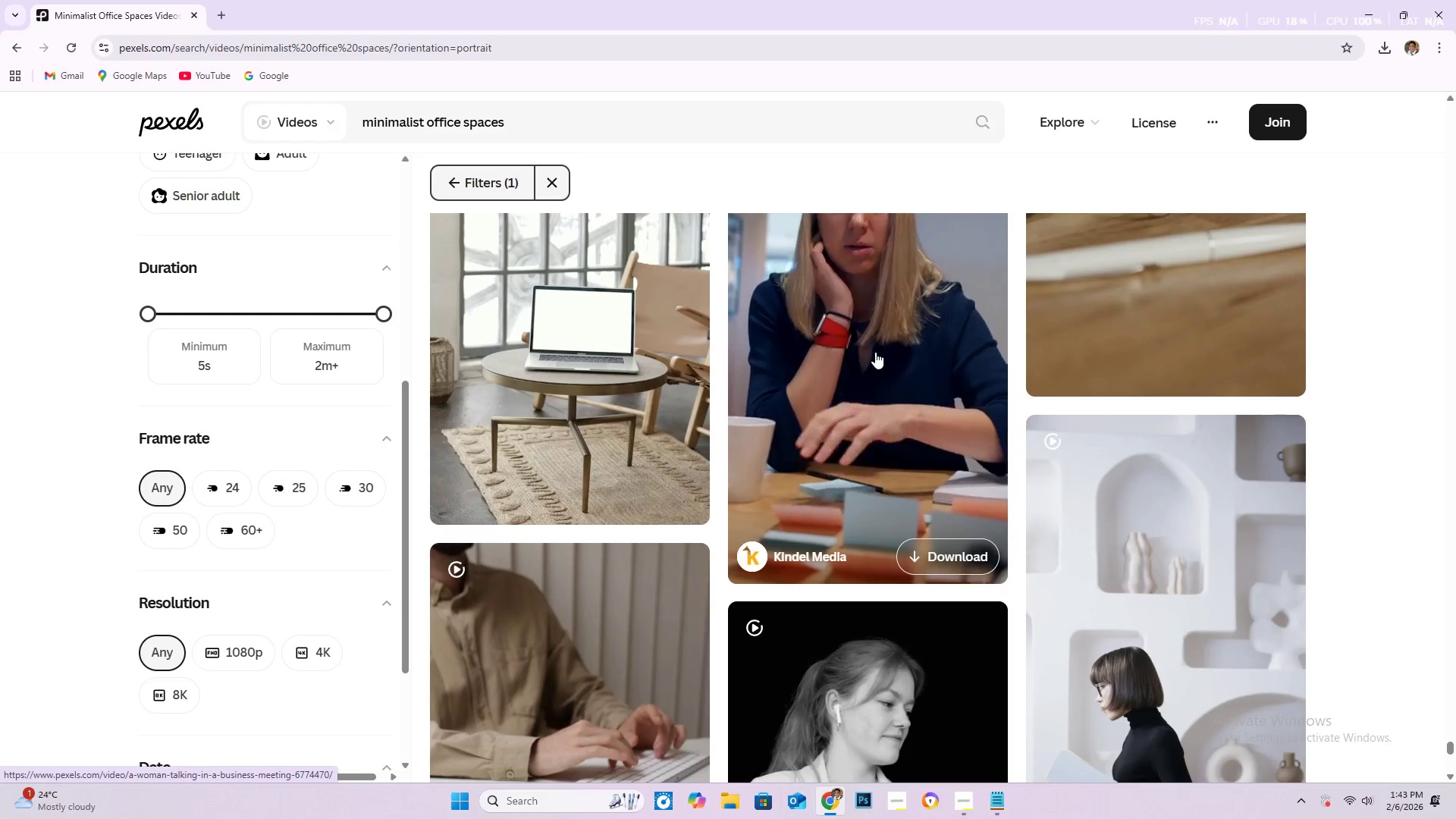 
scroll: coordinate [874, 356], scroll_direction: down, amount: 7.0
 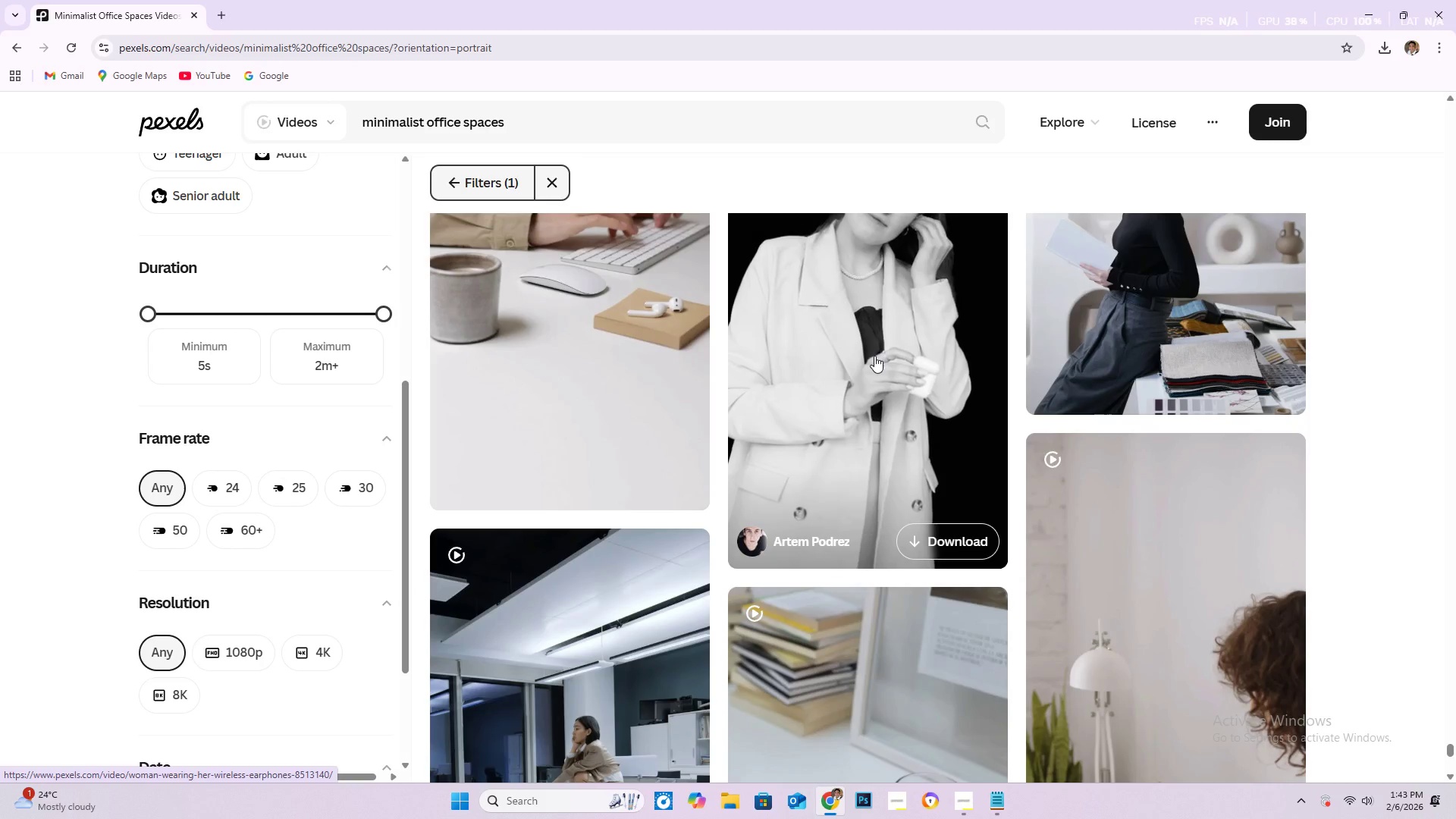 
scroll: coordinate [872, 354], scroll_direction: down, amount: 10.0
 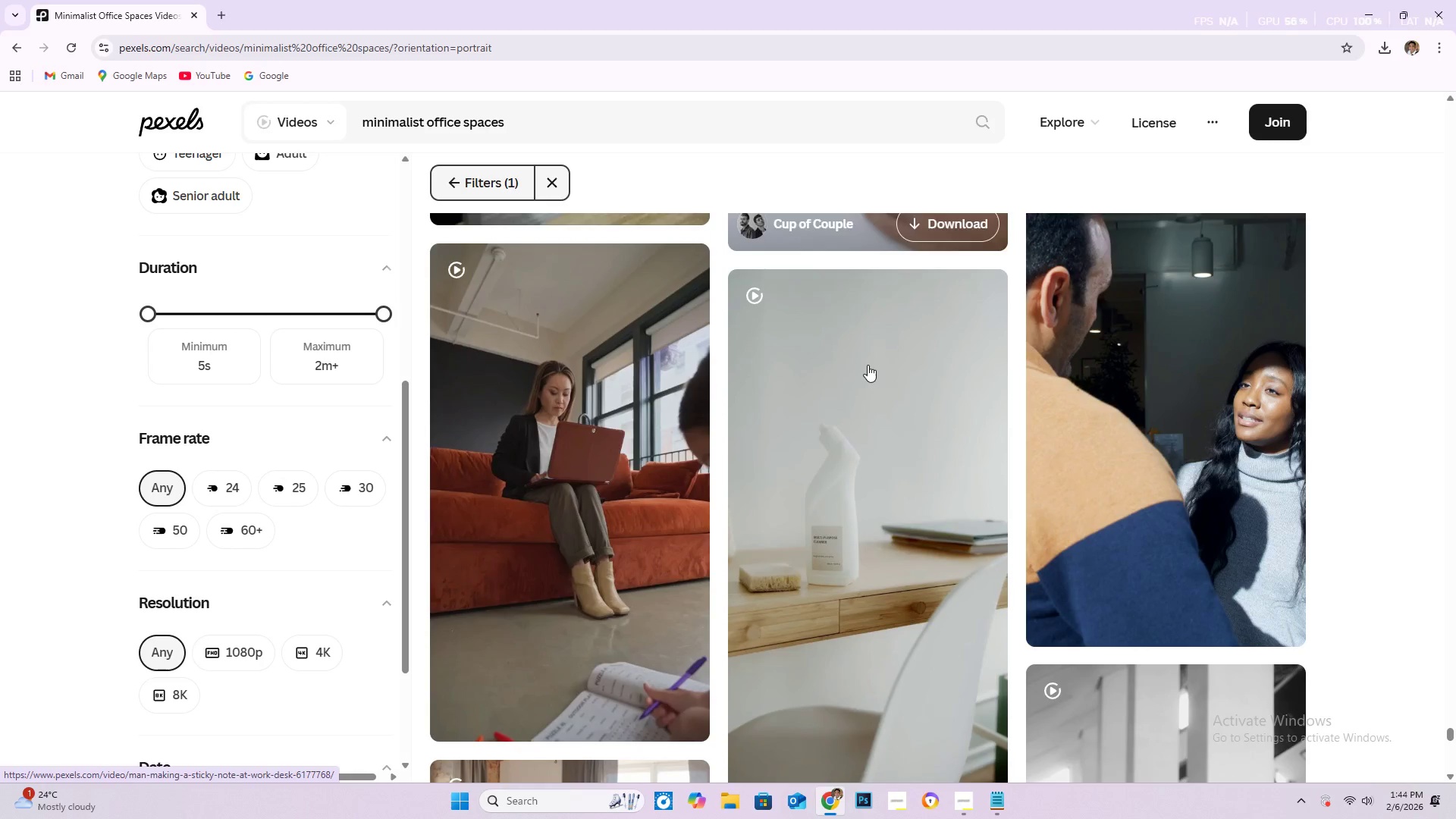 
scroll: coordinate [860, 375], scroll_direction: down, amount: 8.0
 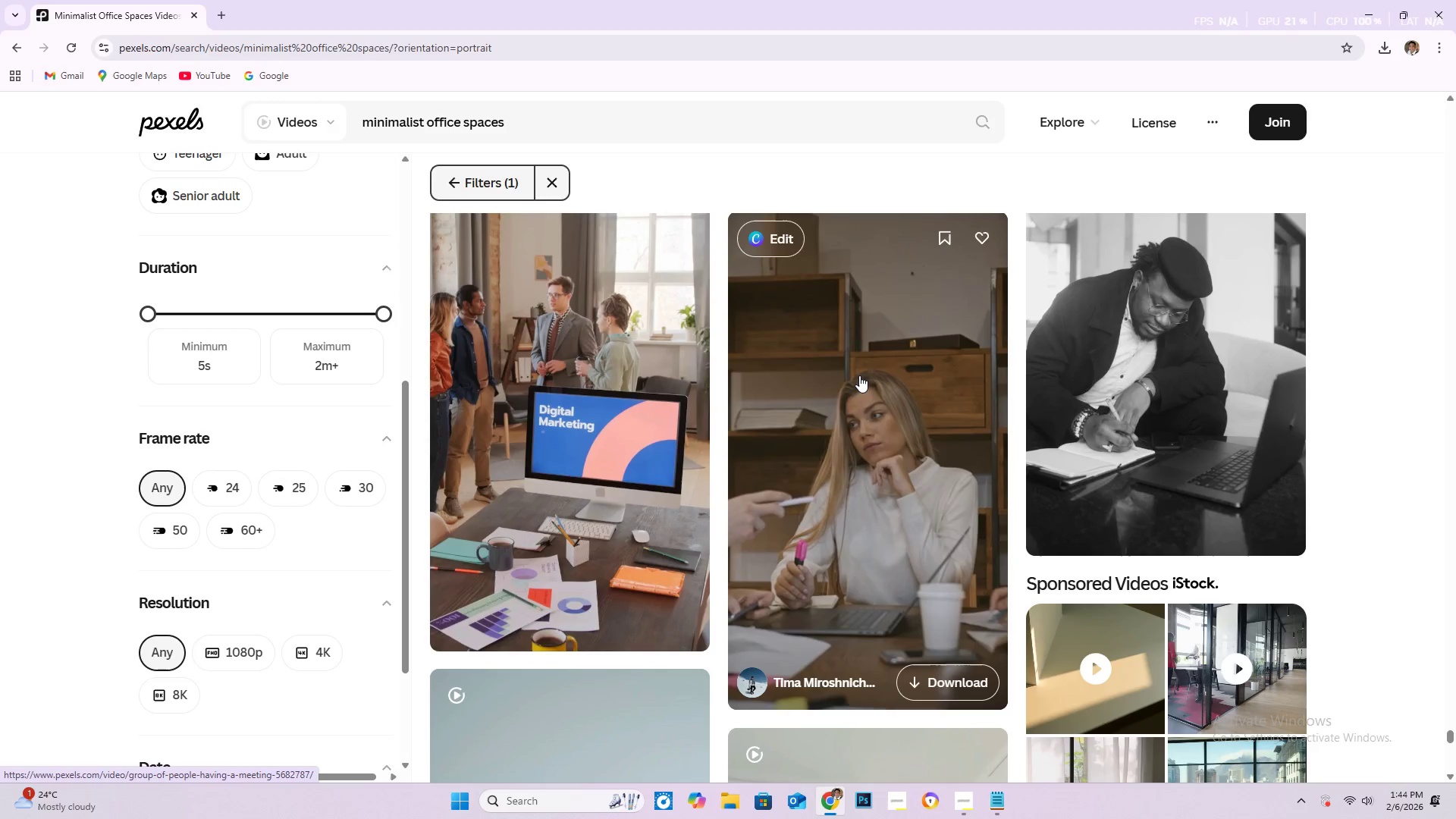 
scroll: coordinate [856, 384], scroll_direction: down, amount: 4.0
 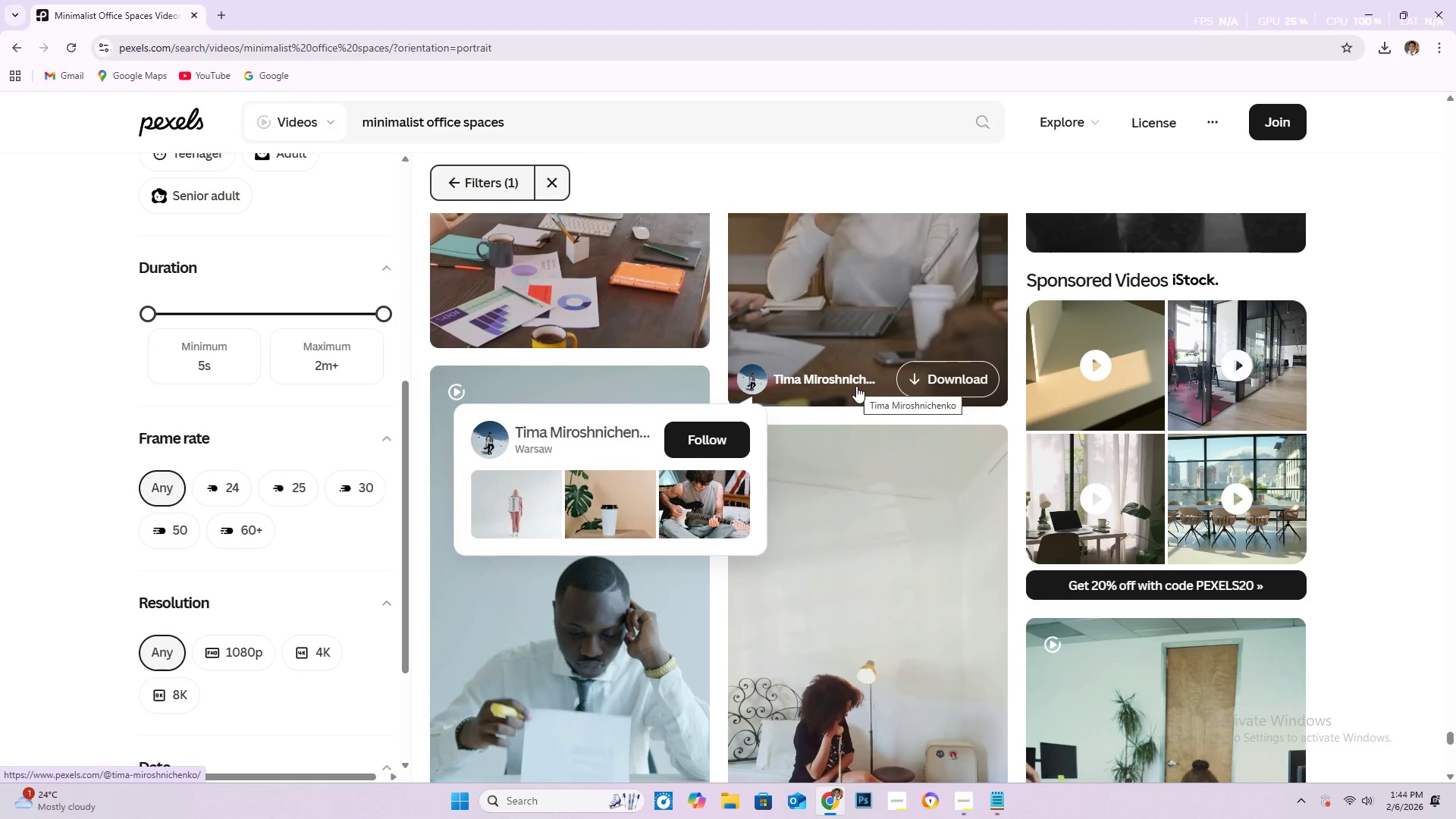 
wait(13.7)
 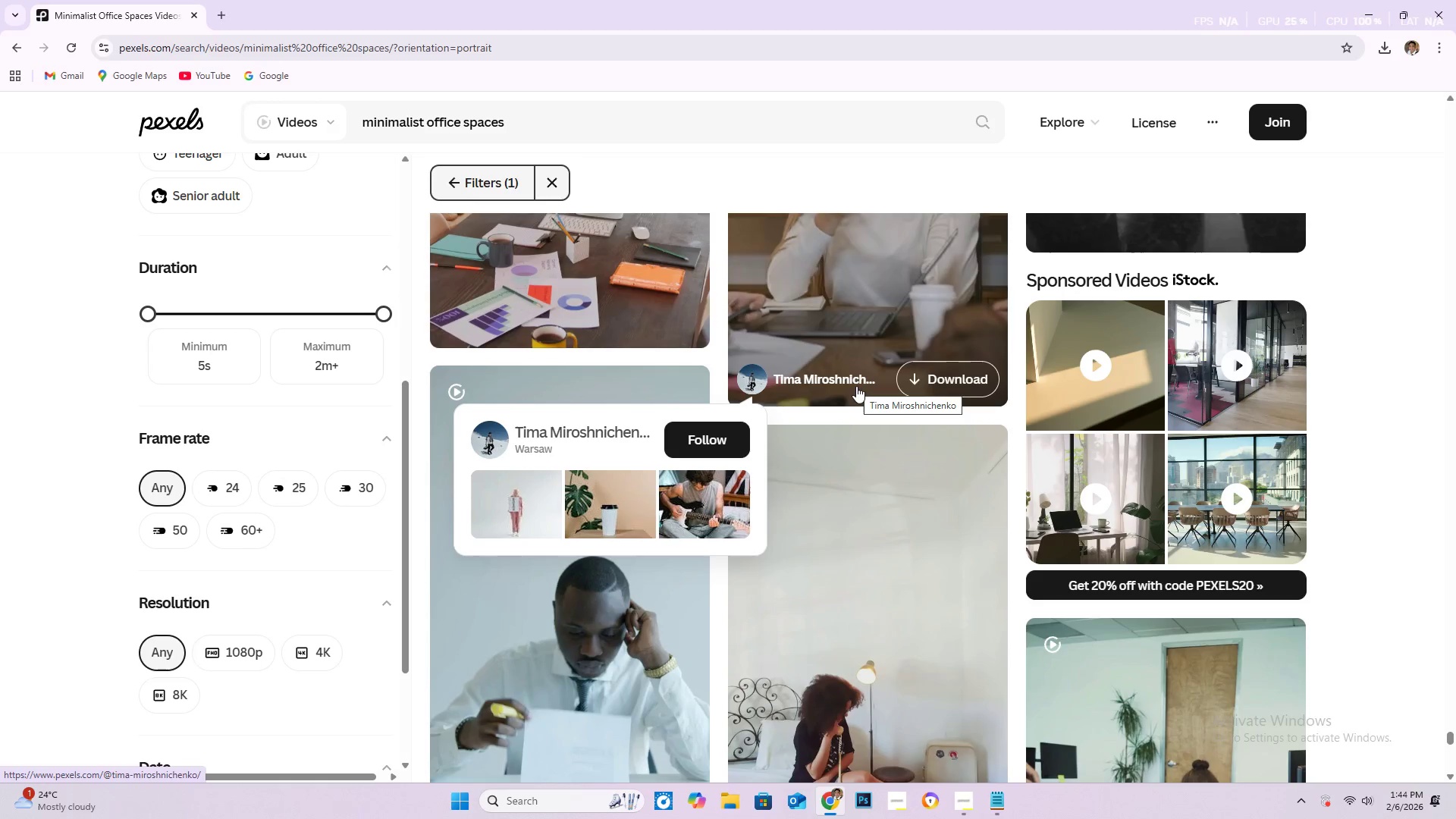 
scroll: coordinate [785, 395], scroll_direction: down, amount: 12.0
 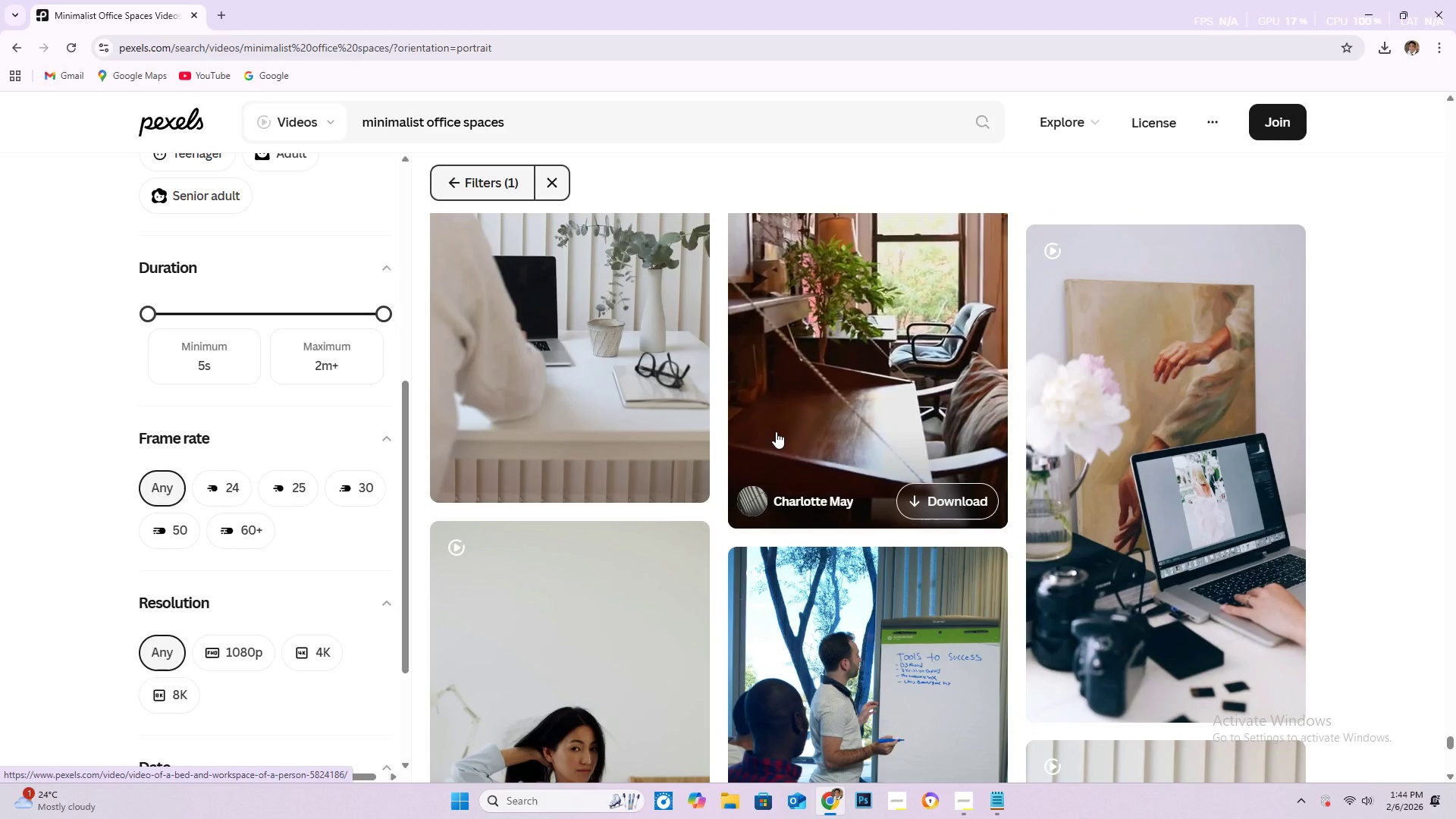 
scroll: coordinate [777, 436], scroll_direction: down, amount: 3.0
 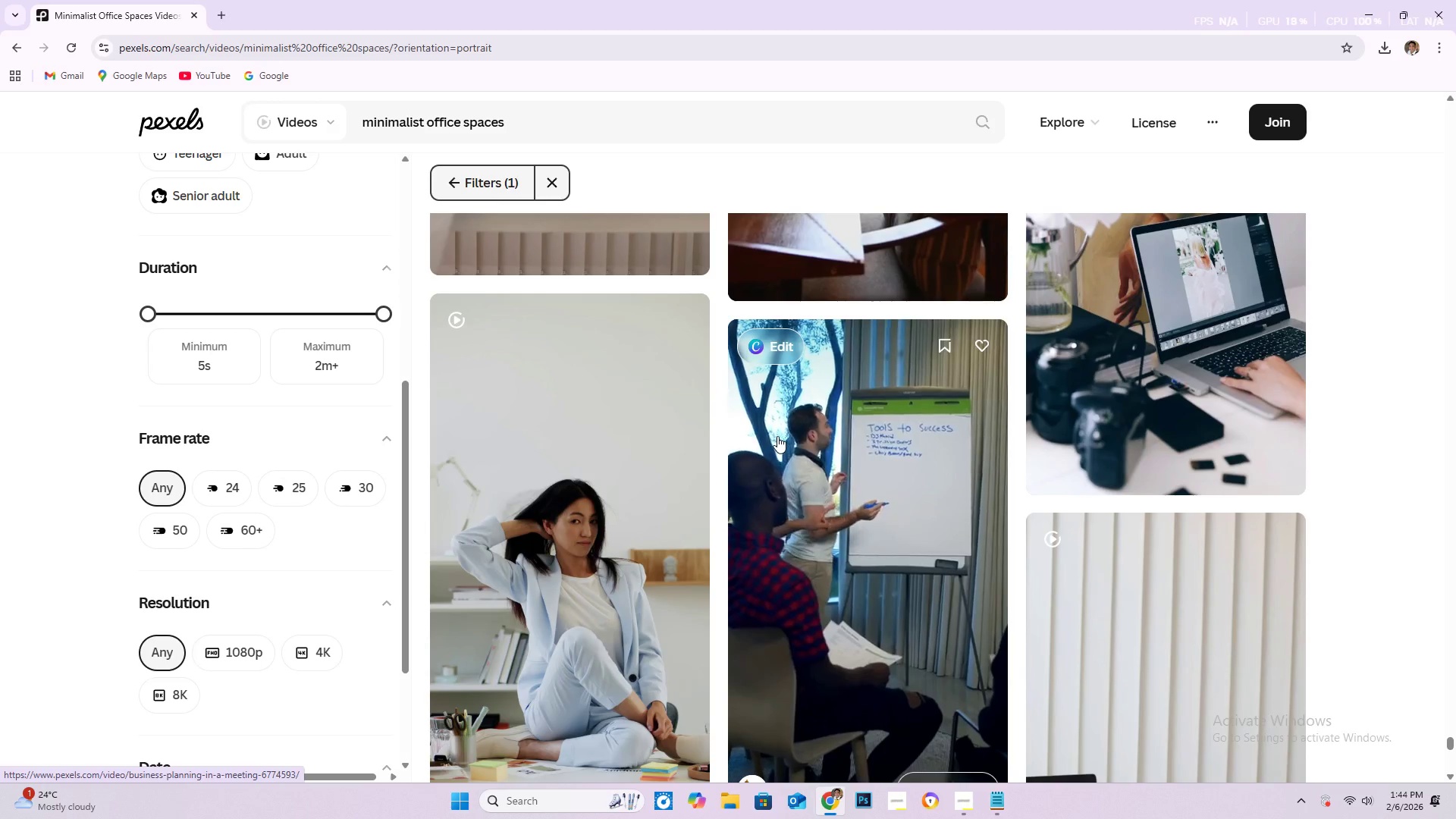 
wait(7.36)
 